 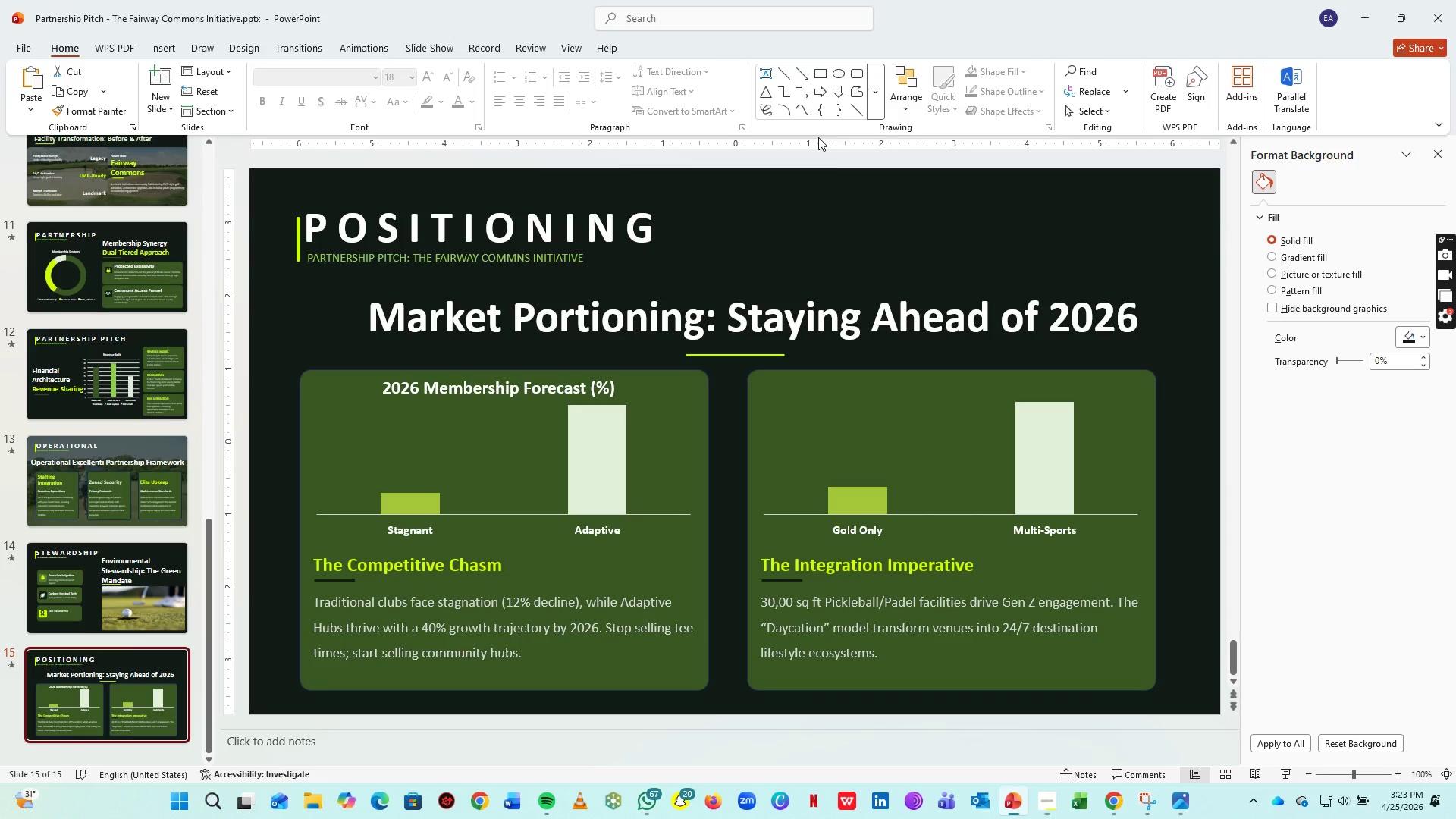 
key(Control+S)
 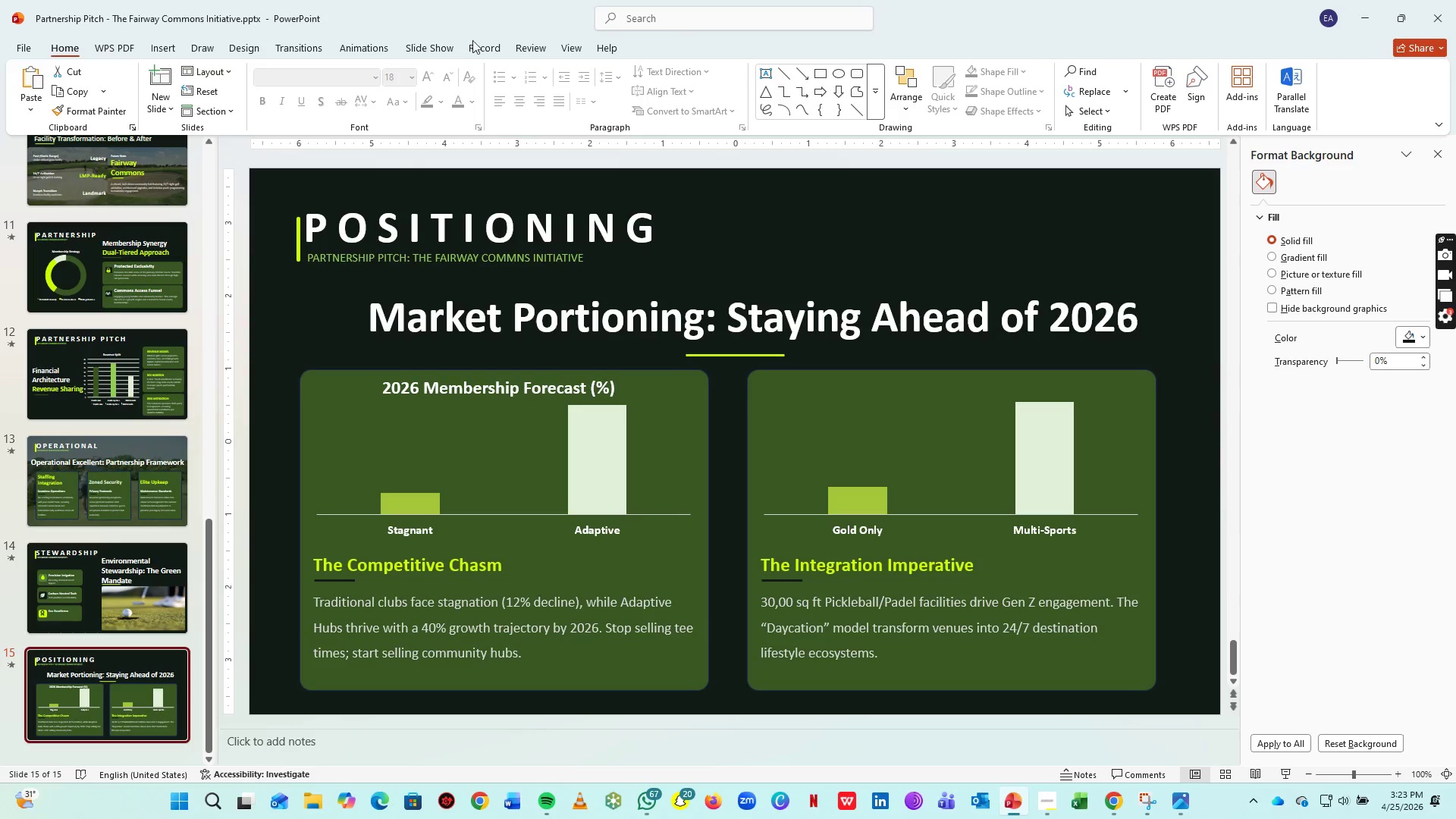 
wait(5.72)
 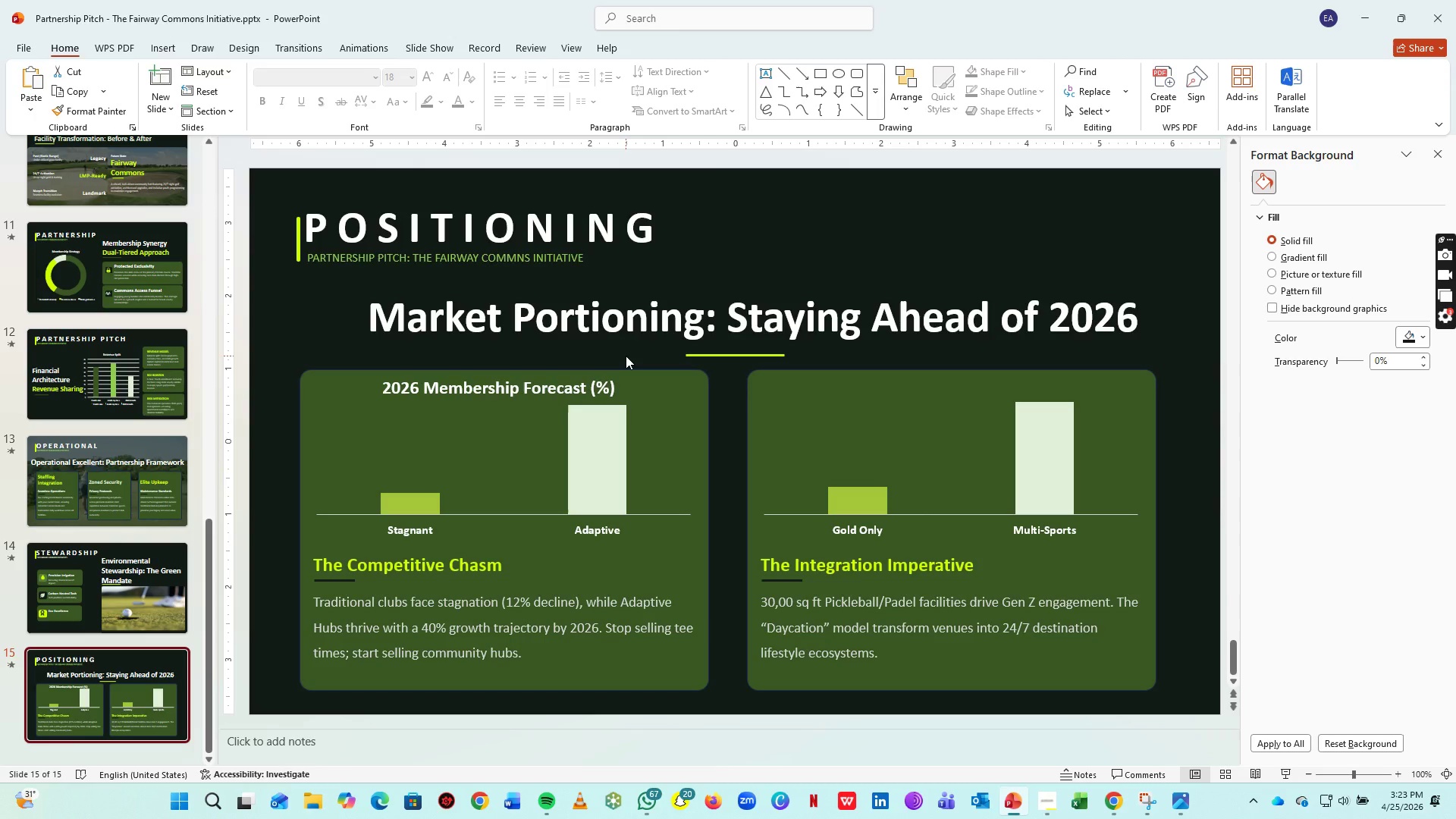 
scroll: coordinate [130, 428], scroll_direction: up, amount: 26.0
 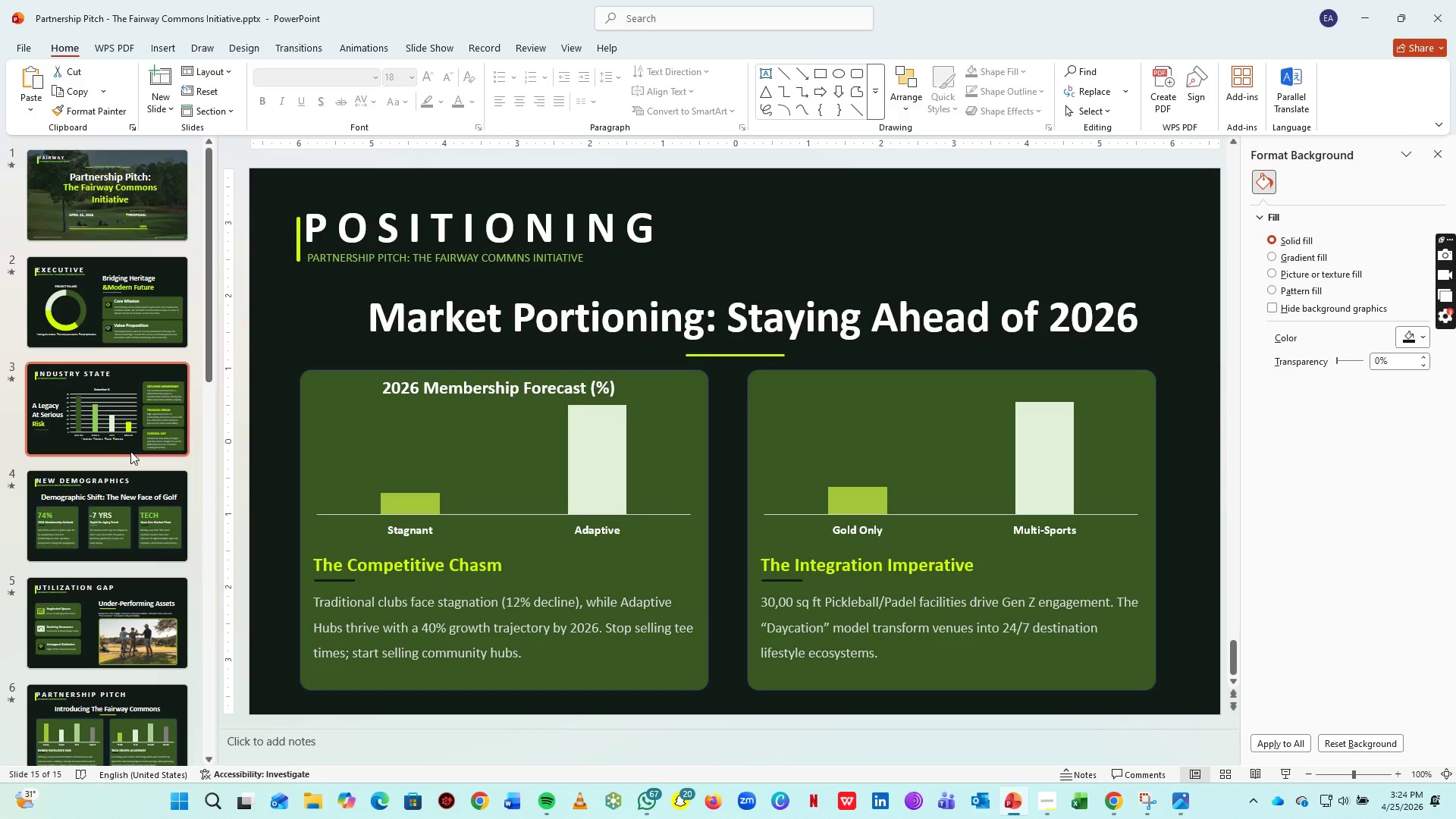 
scroll: coordinate [75, 493], scroll_direction: down, amount: 25.0
 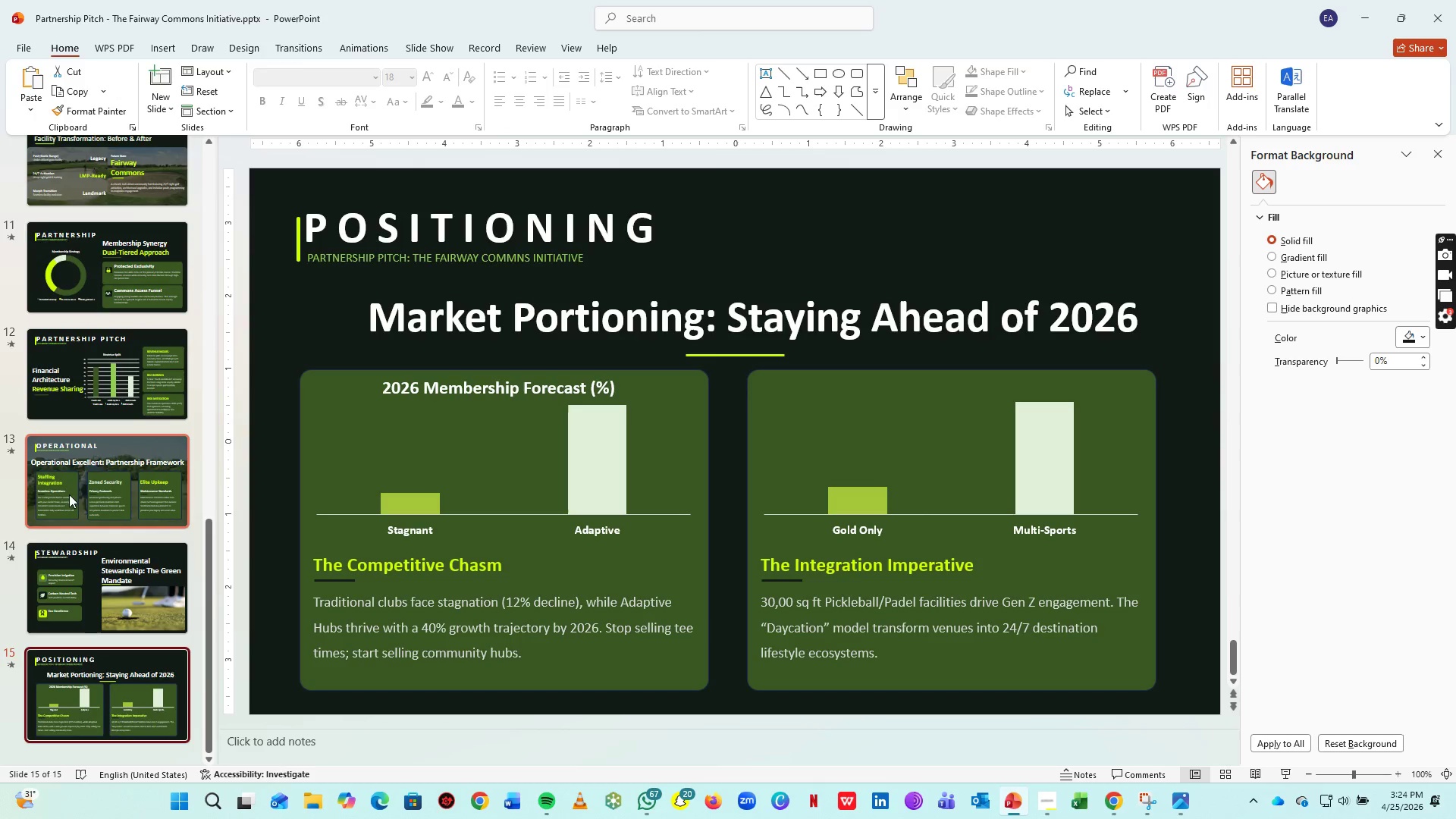 
scroll: coordinate [77, 475], scroll_direction: up, amount: 13.0
 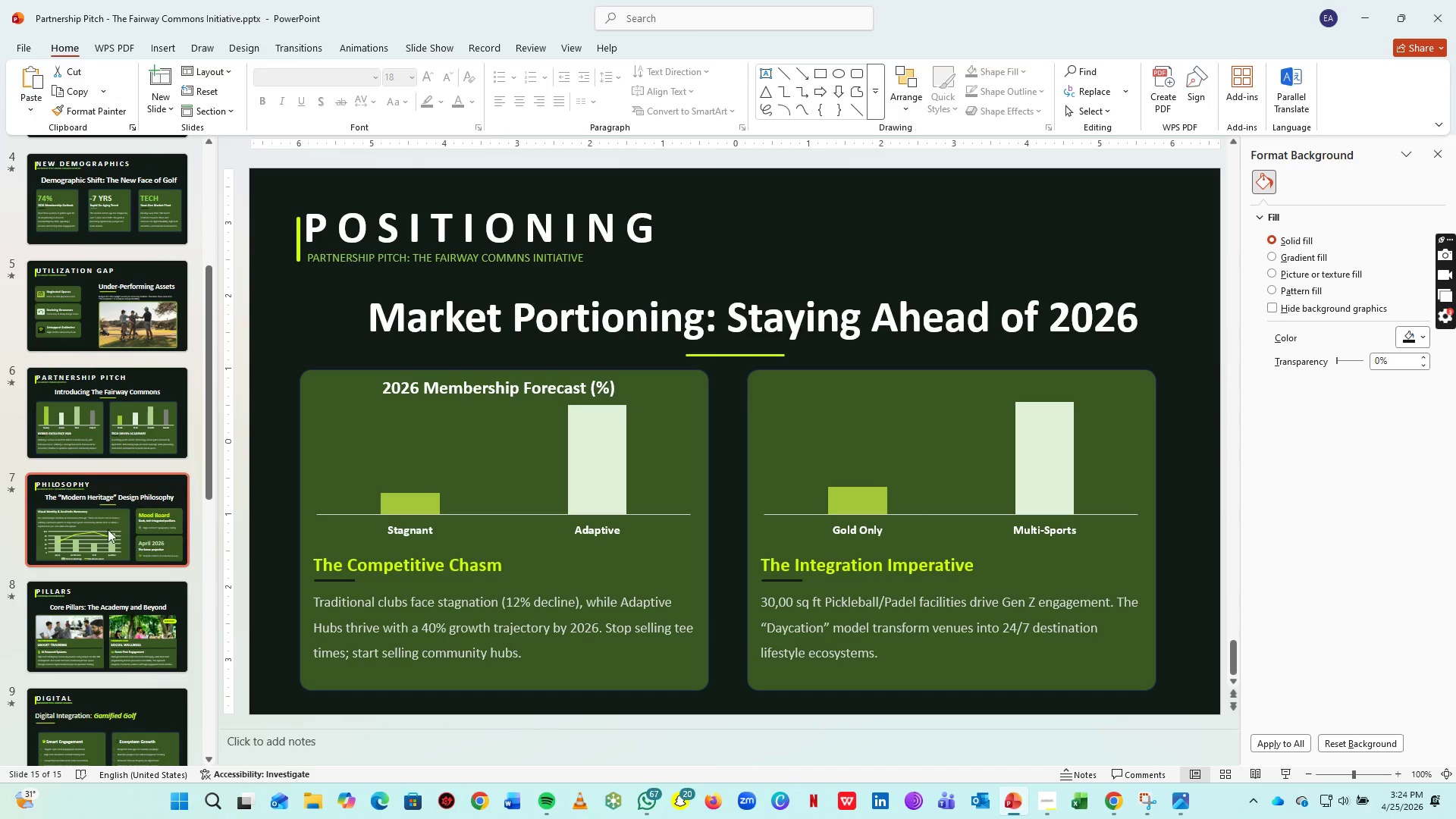 
left_click([108, 529])
 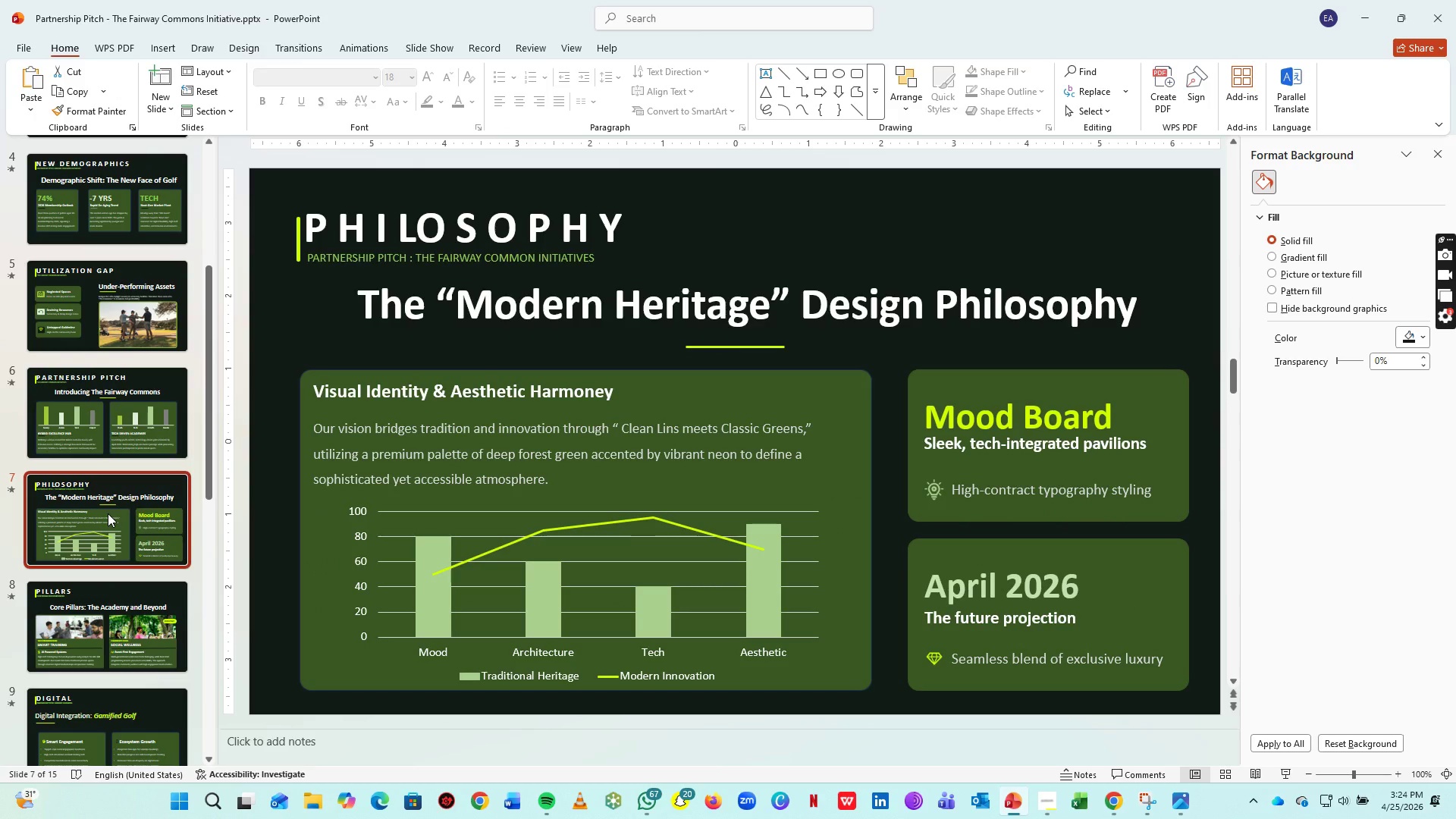 
key(Control+C)
 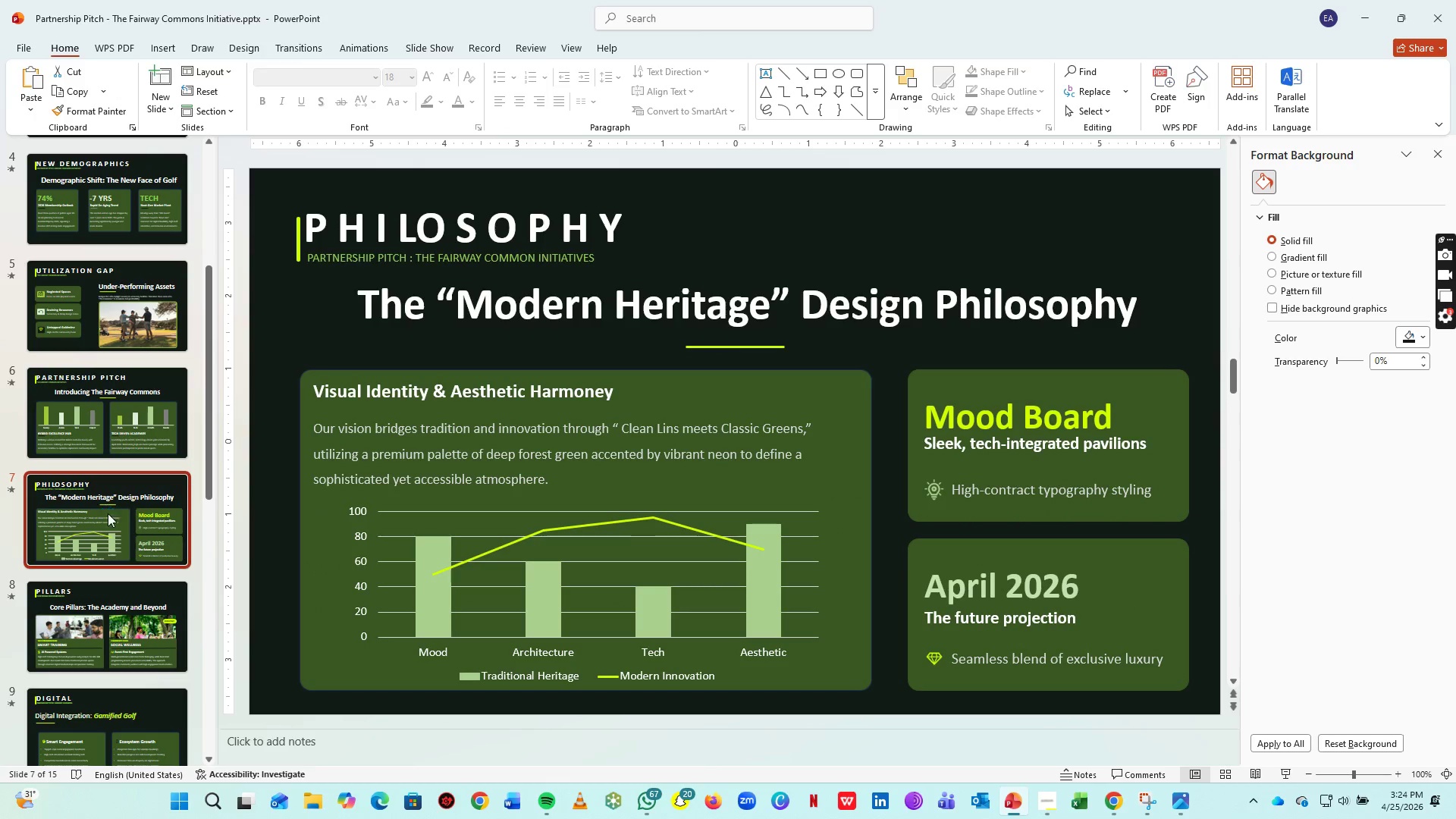 
key(Control+C)
 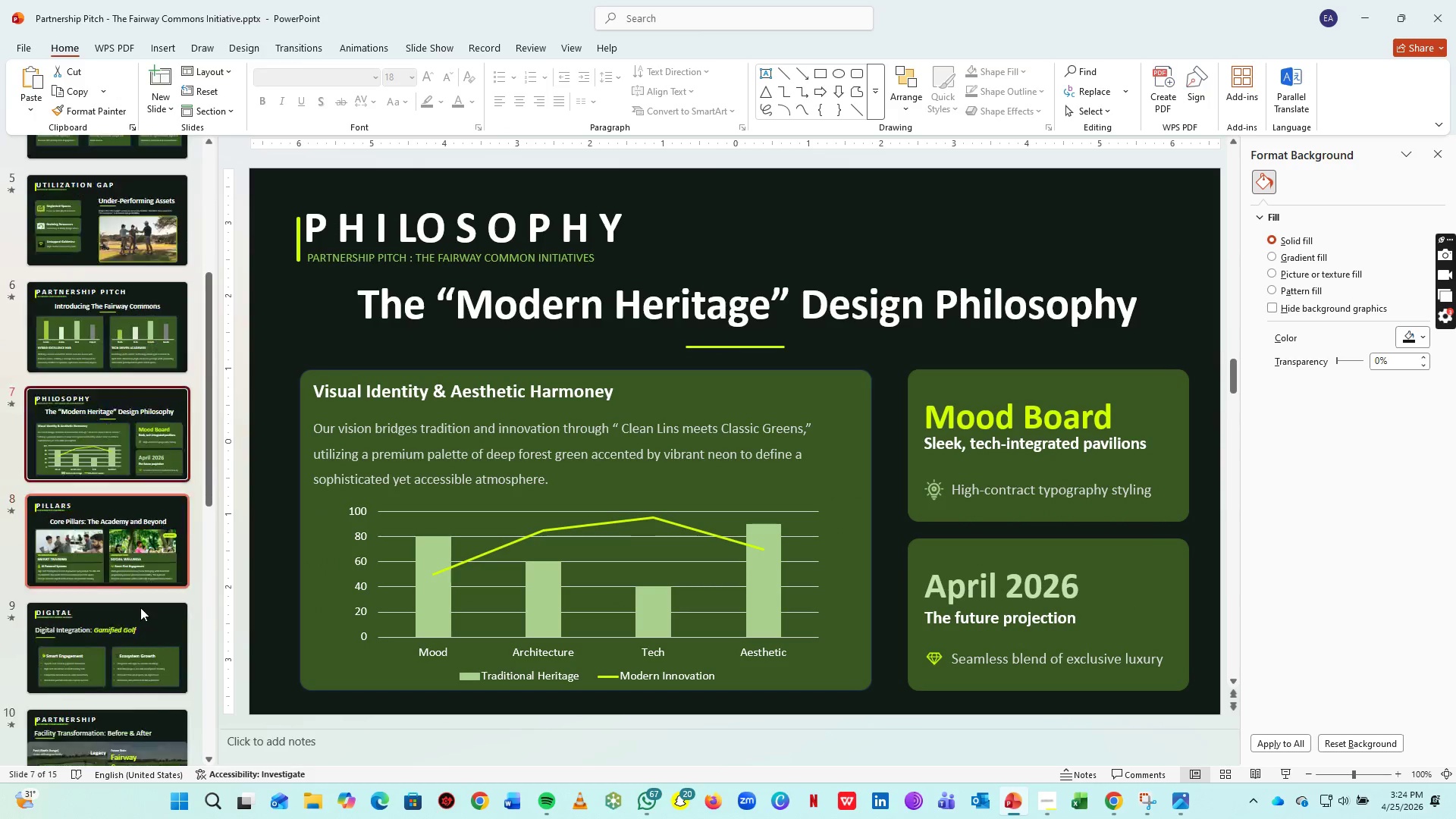 
scroll: coordinate [130, 631], scroll_direction: down, amount: 21.0
 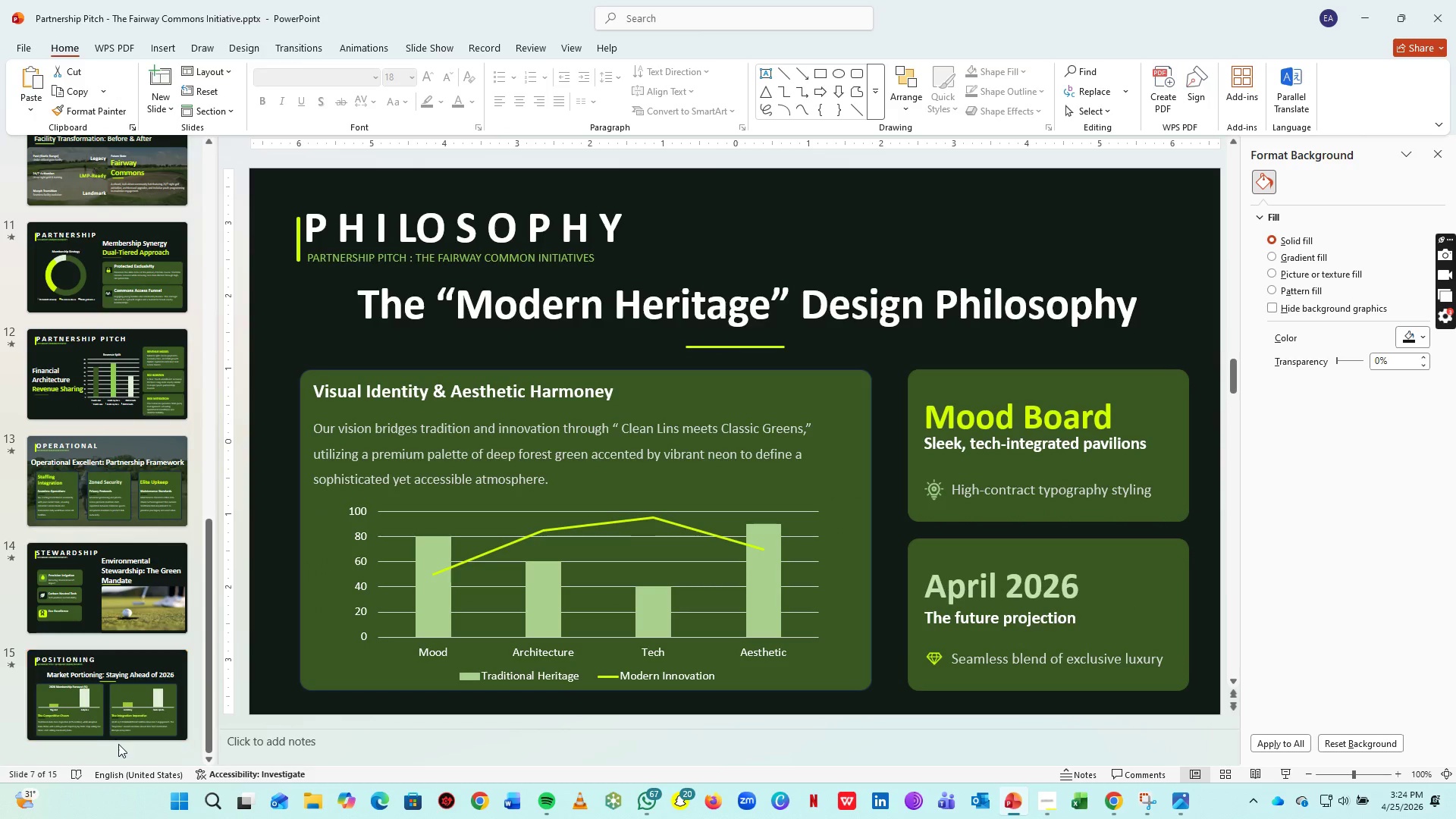 
left_click([119, 745])
 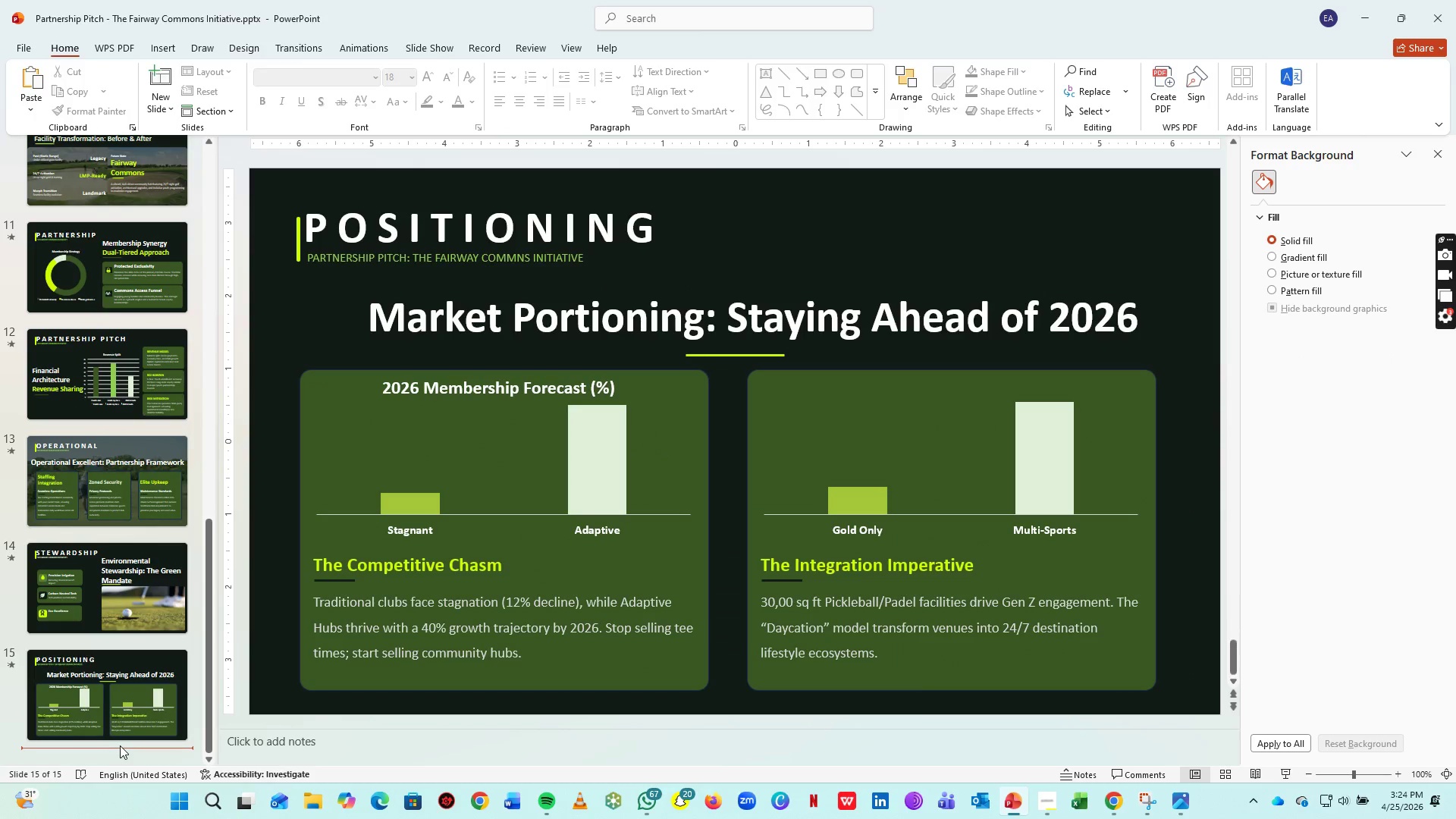 
key(Control+V)
 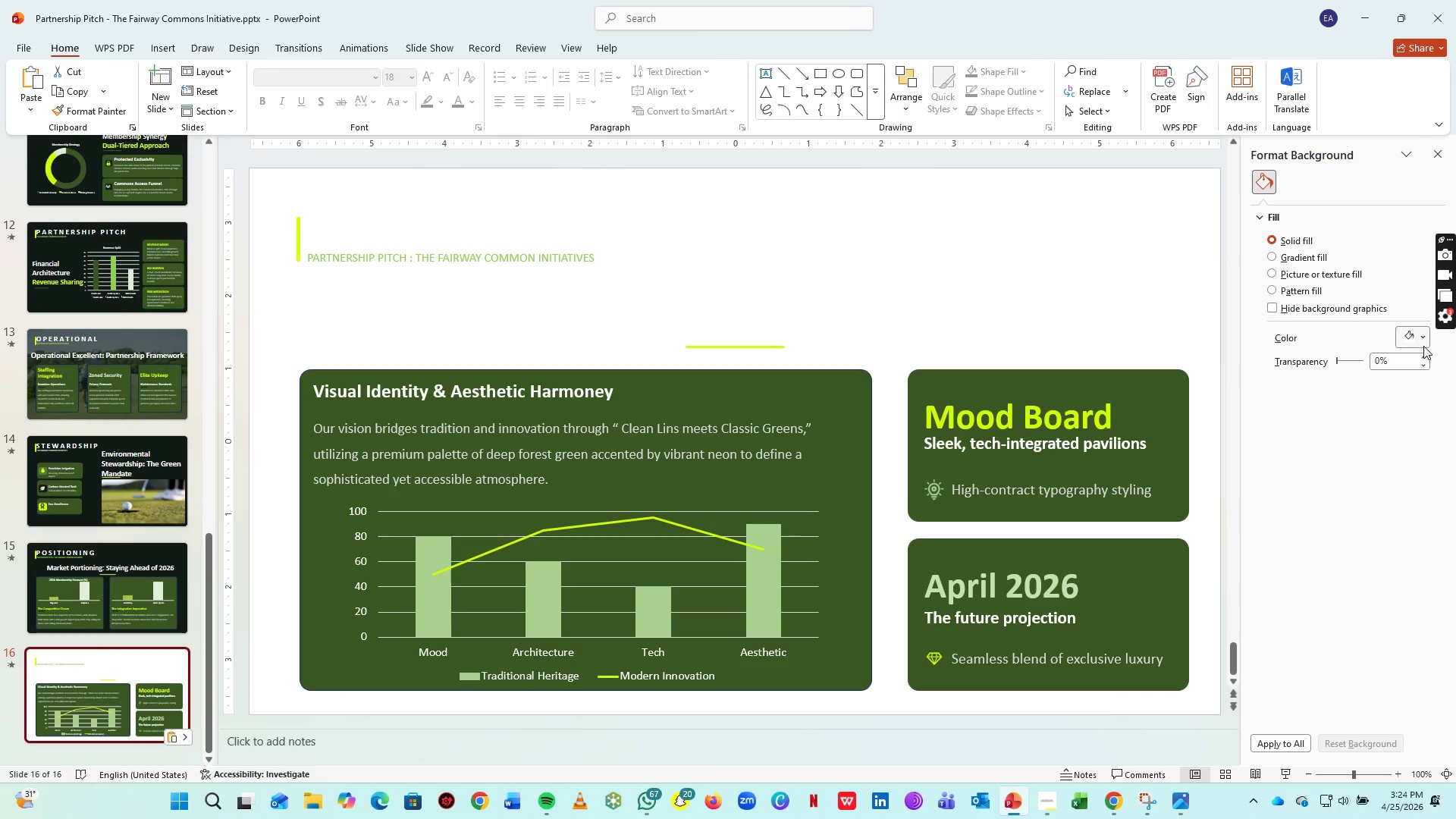 
left_click([1420, 344])
 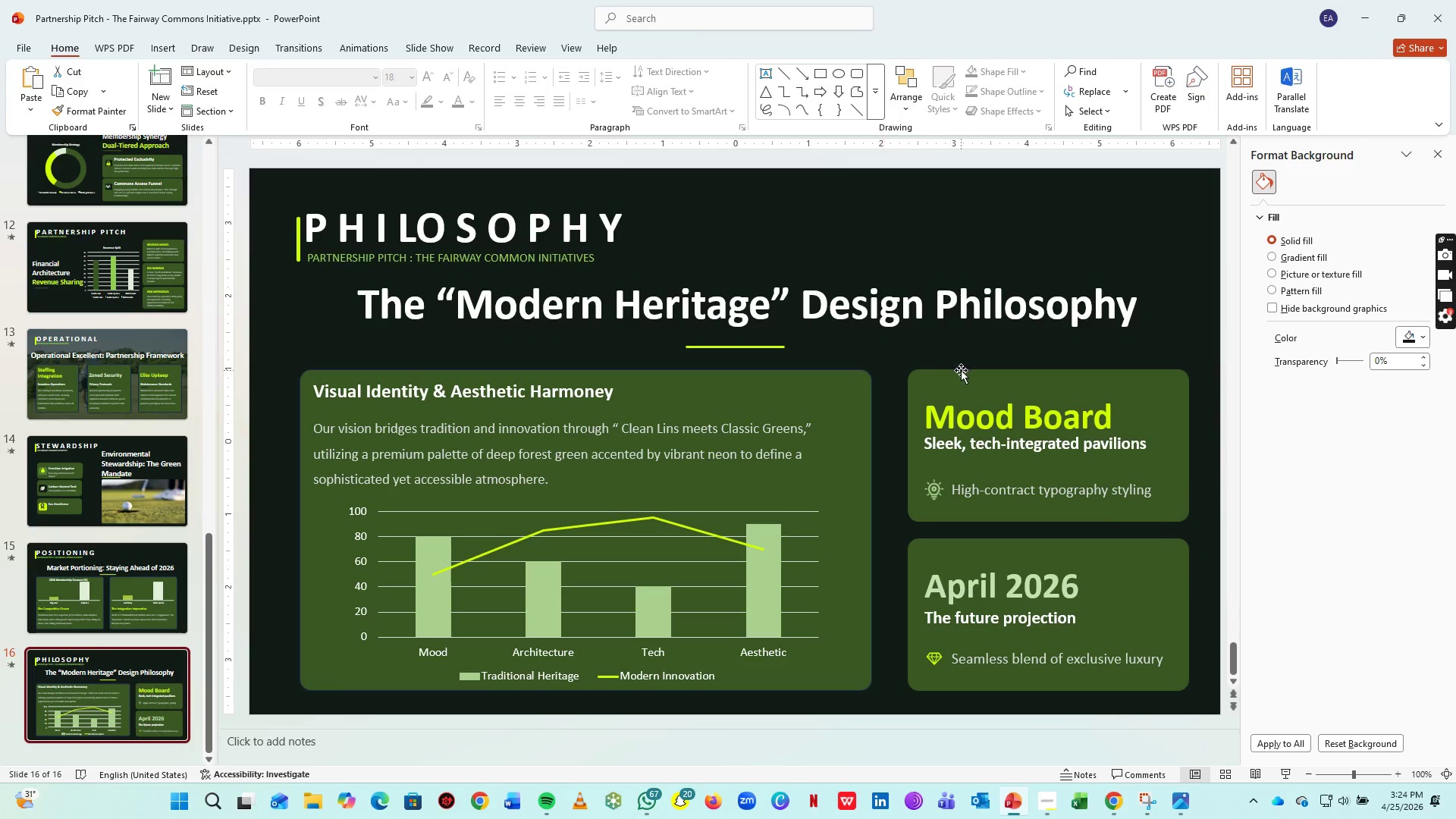 
left_click([993, 422])
 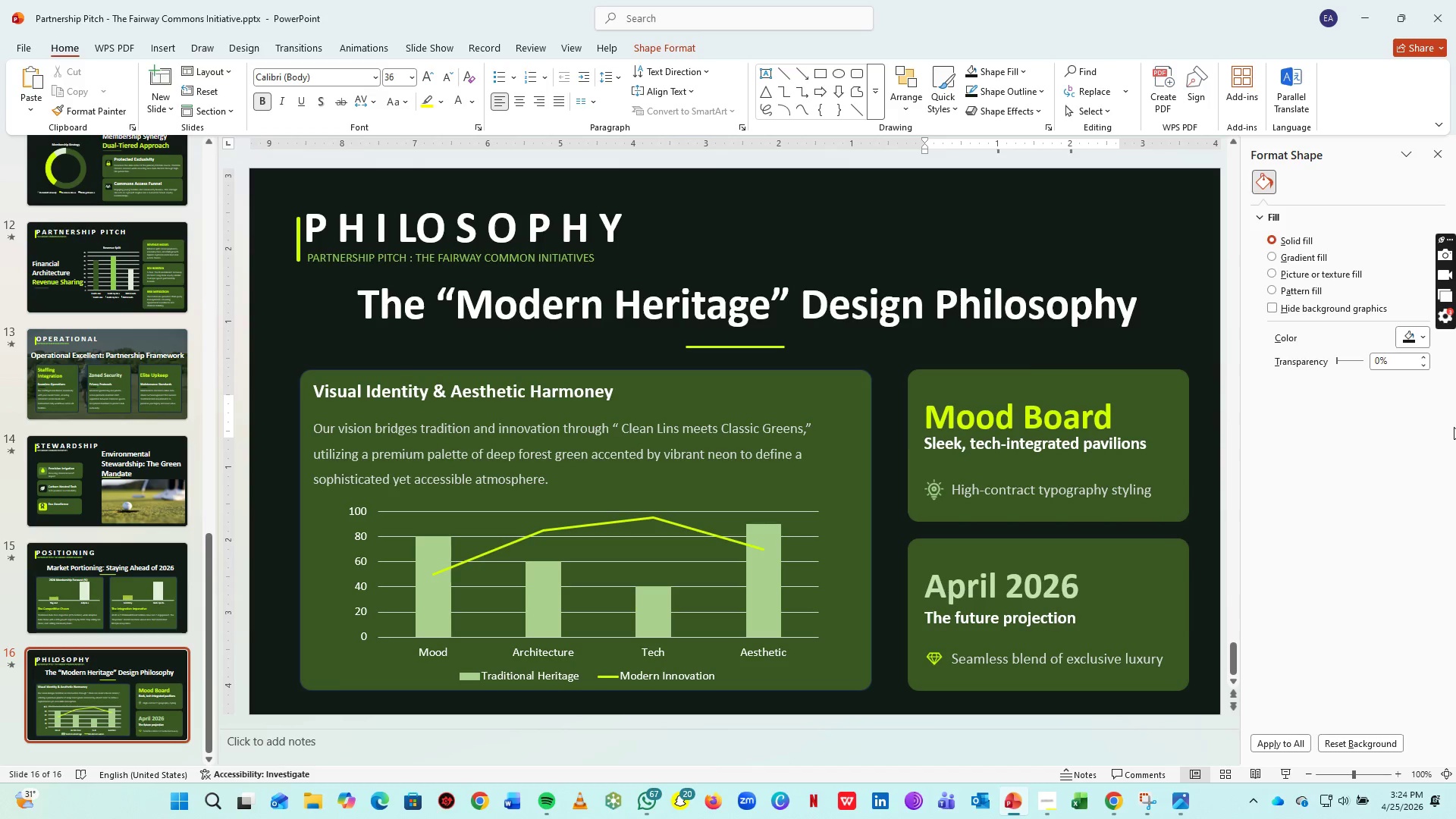 
key(Control+A)
 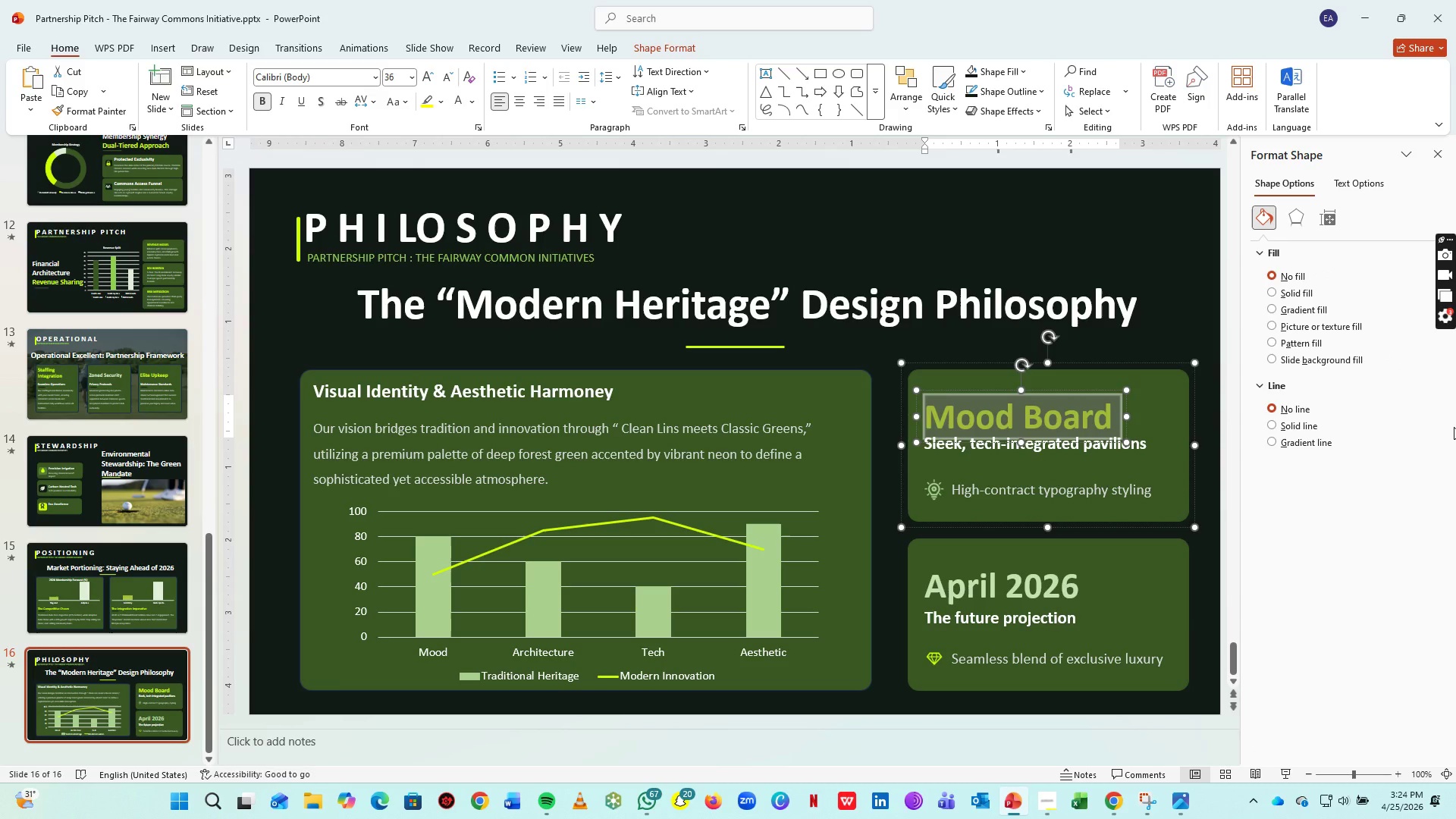 
type(Peak Usage)
 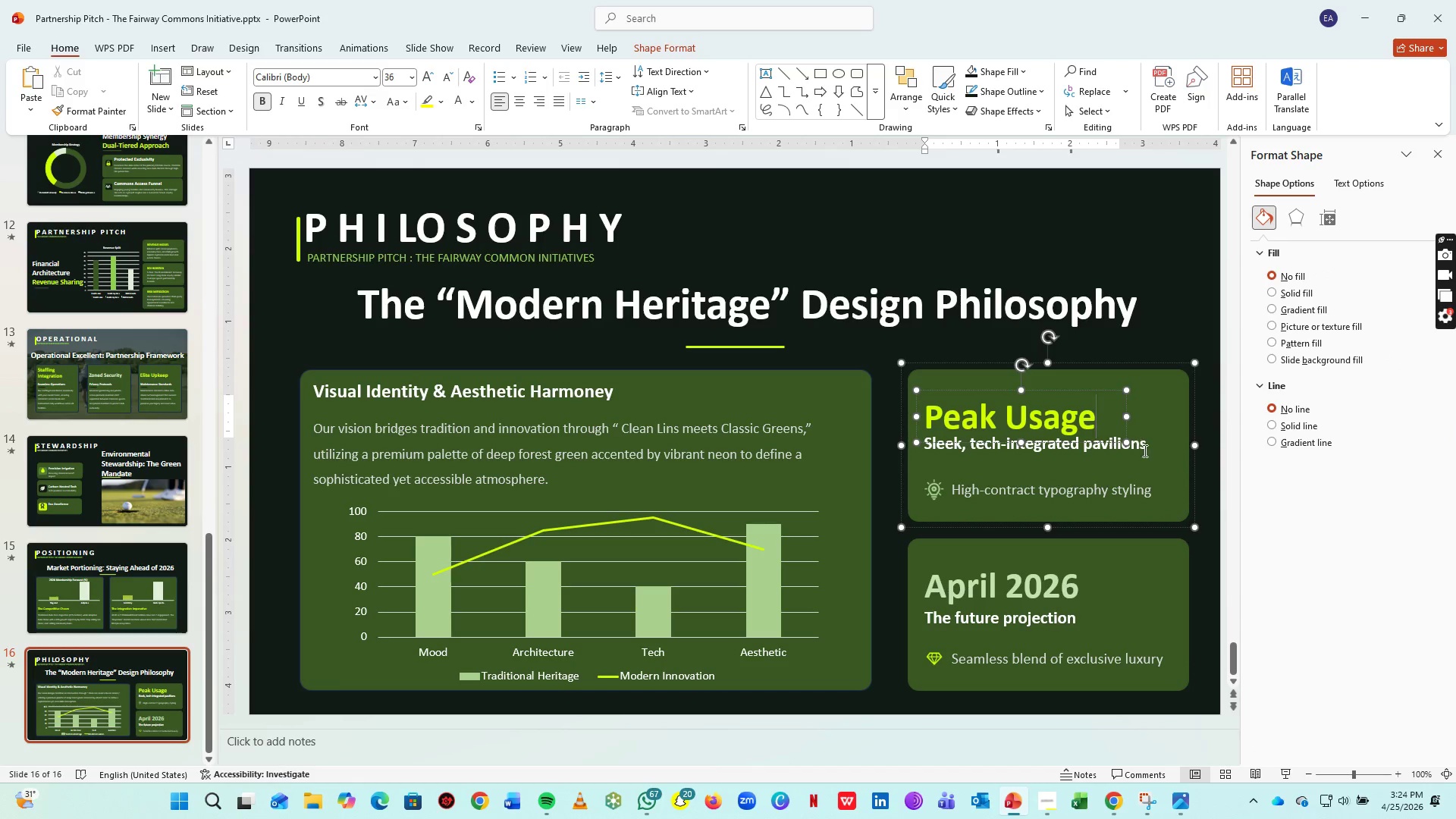 
left_click([1139, 444])
 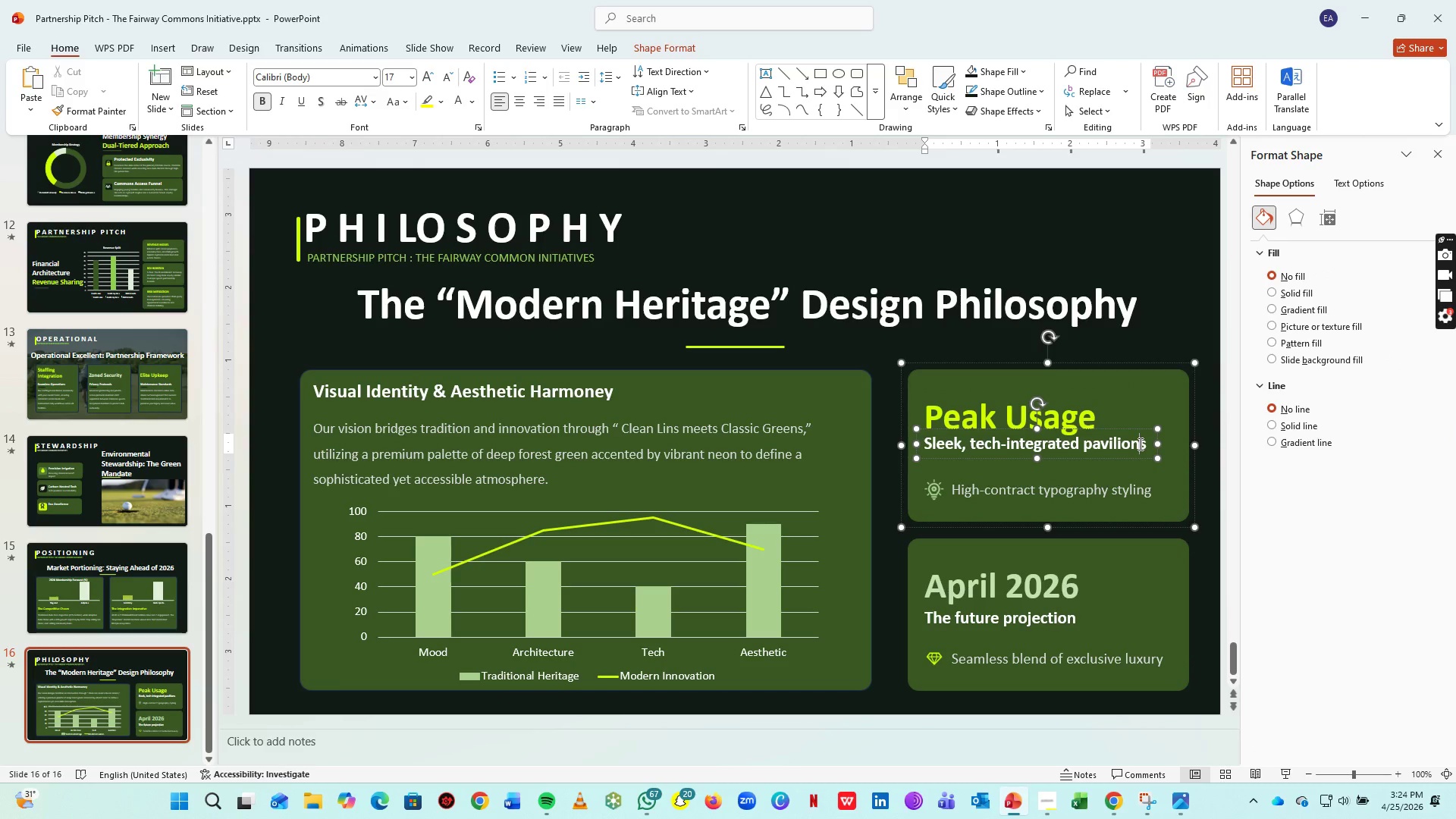 
key(Control+A)
 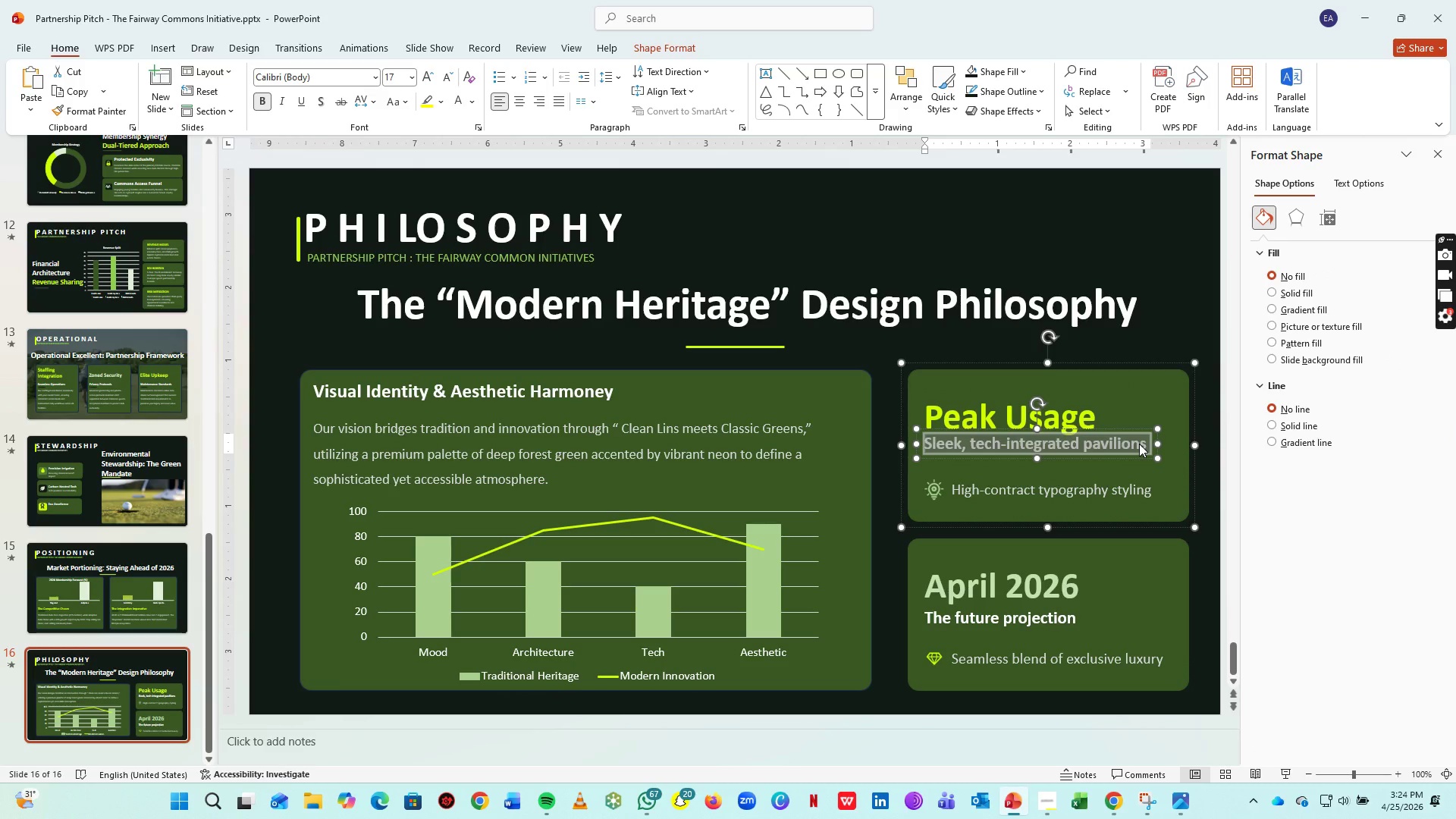 
type(Mid-Week & Evening Spikes)
 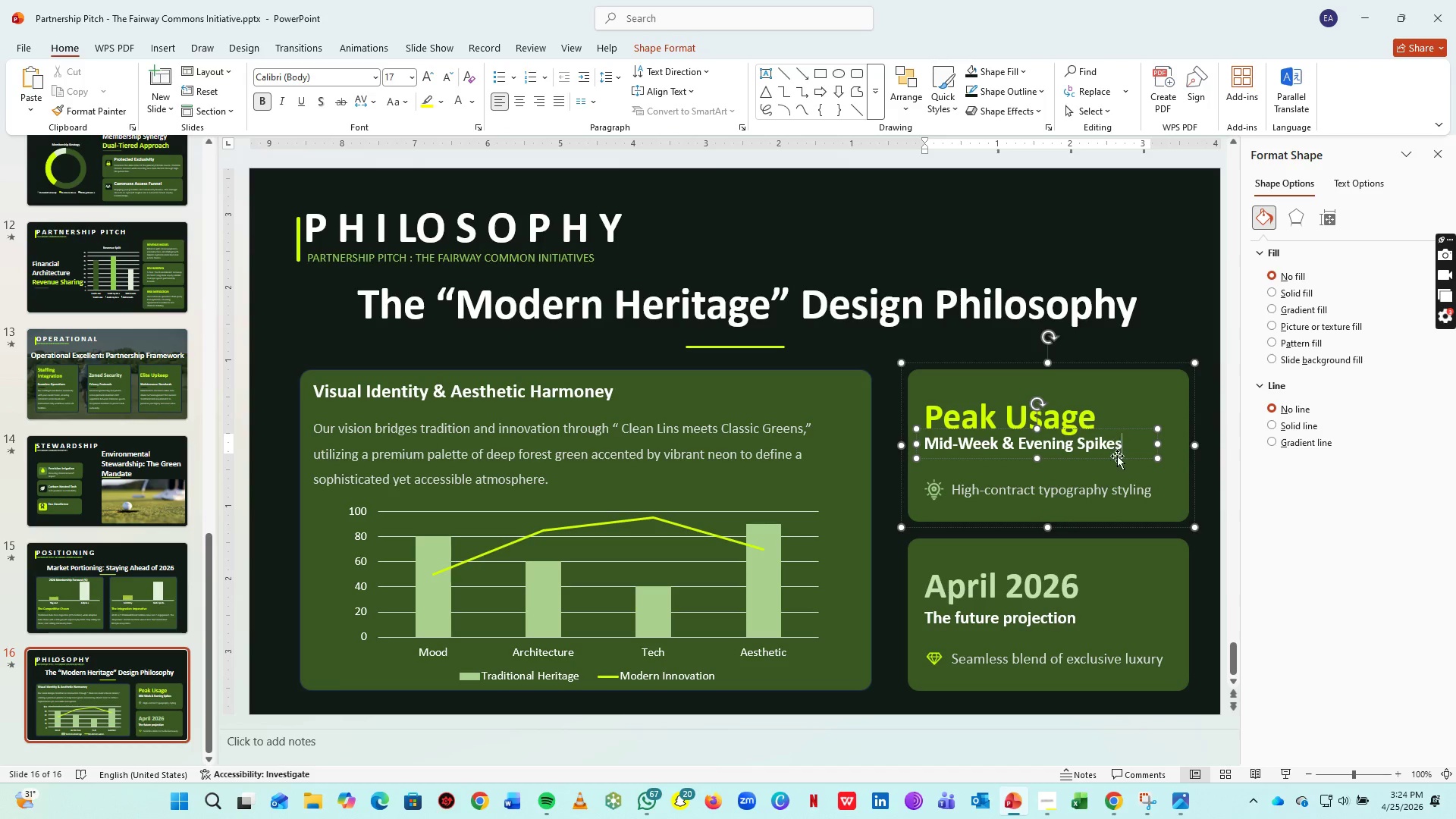 
left_click([1083, 494])
 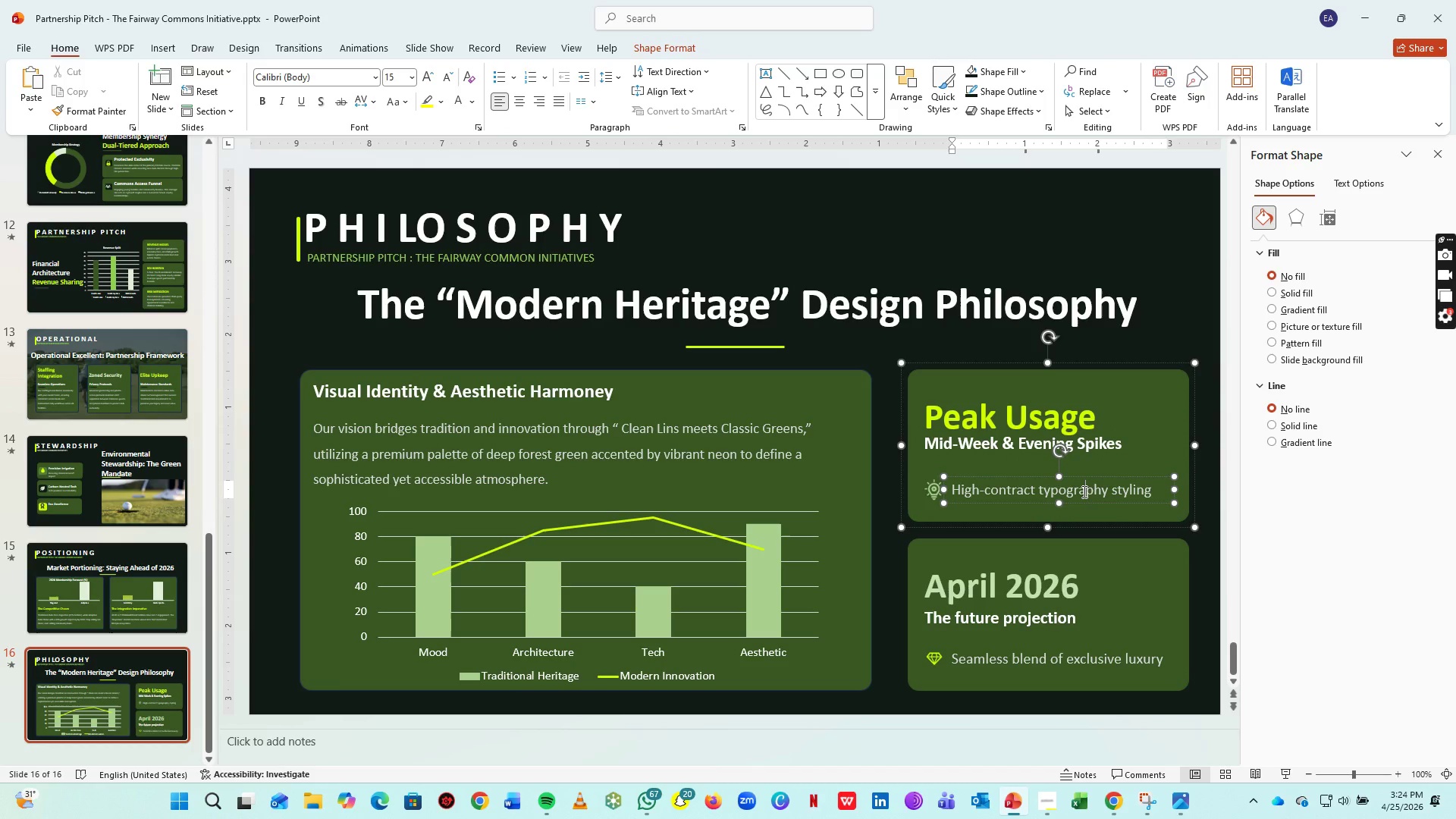 
key(Control+A)
 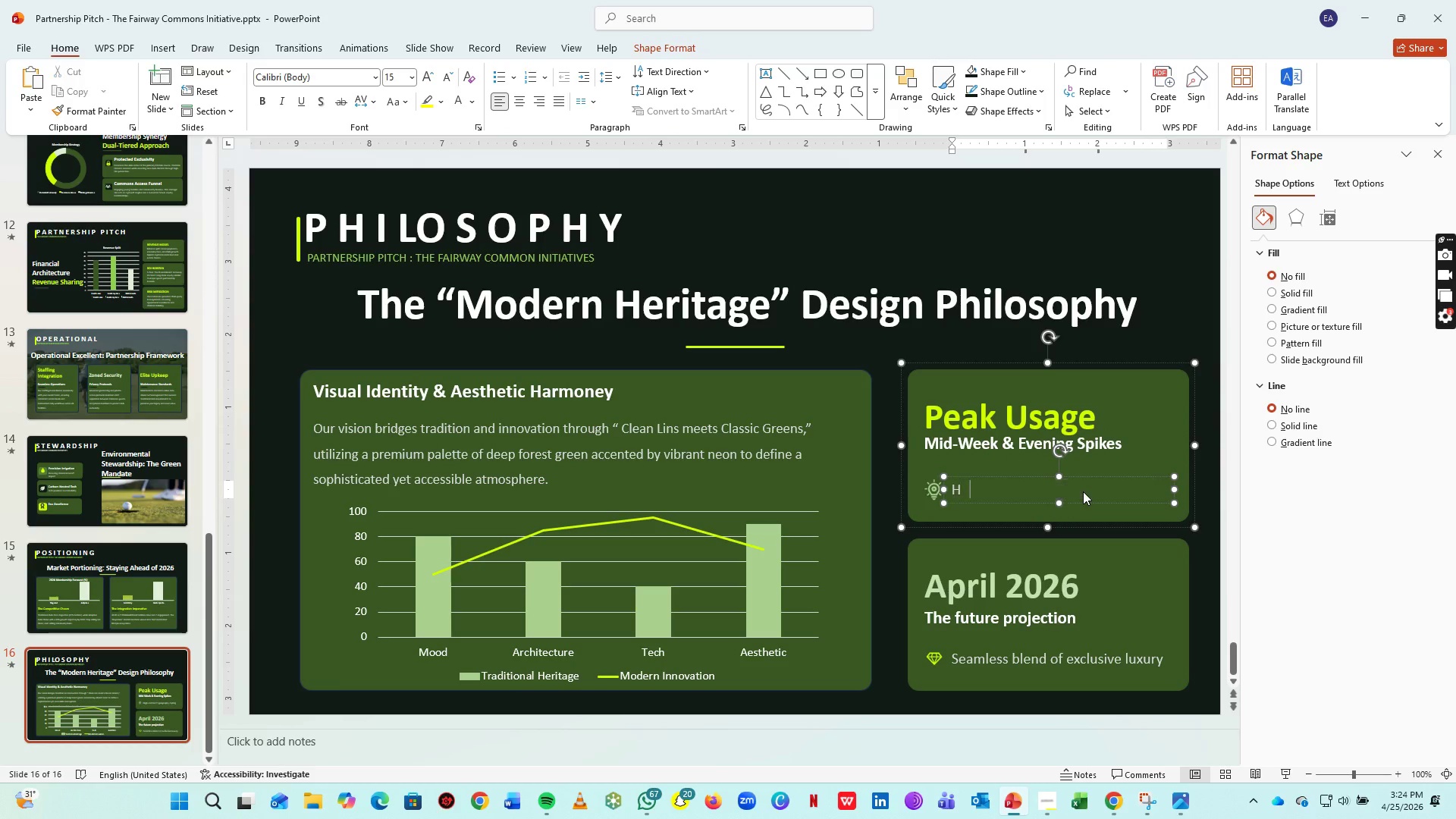 
type(Hig-volume heat map ini)
key(Backspace)
type(dicators)
 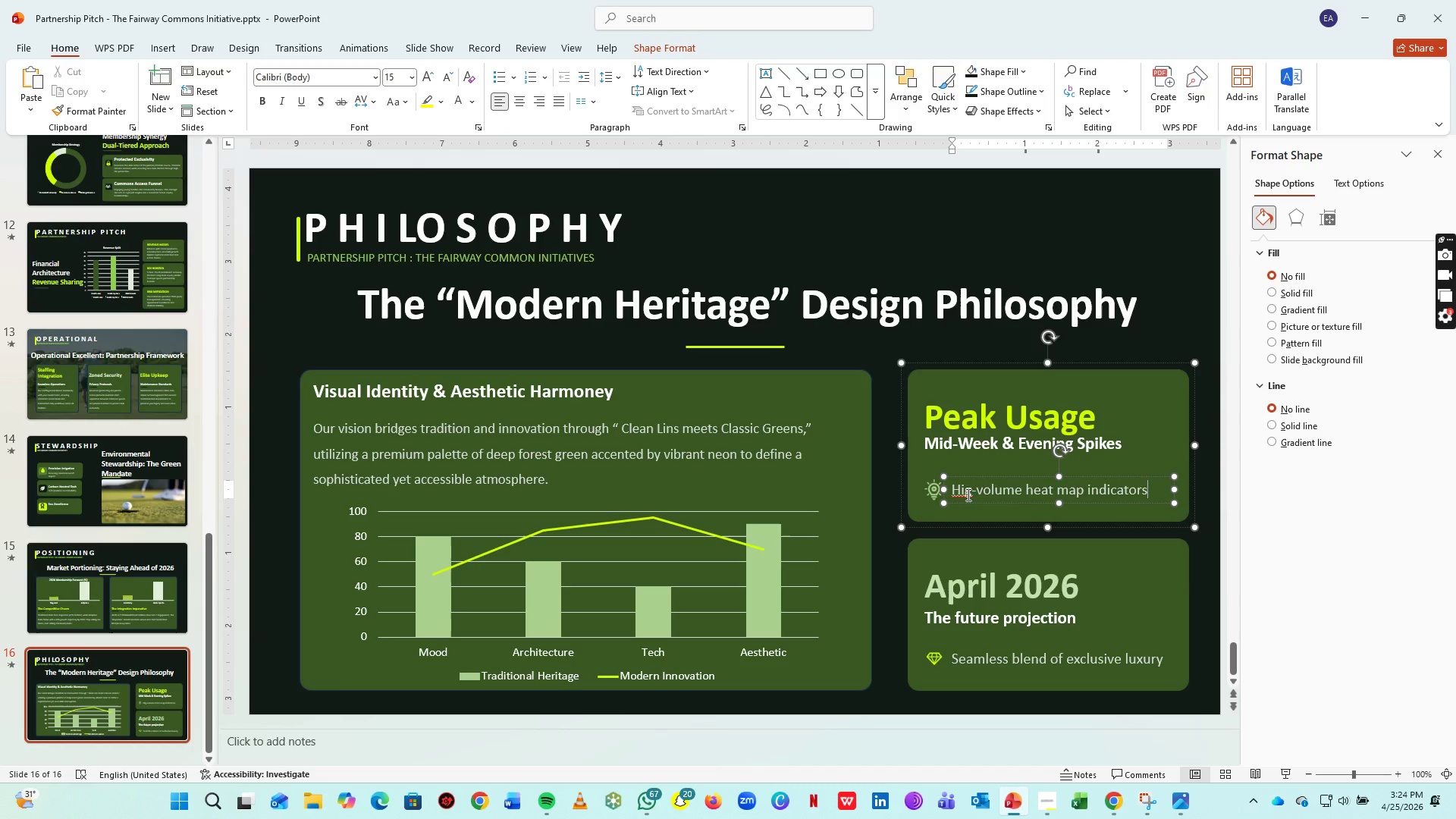 
left_click([969, 497])
 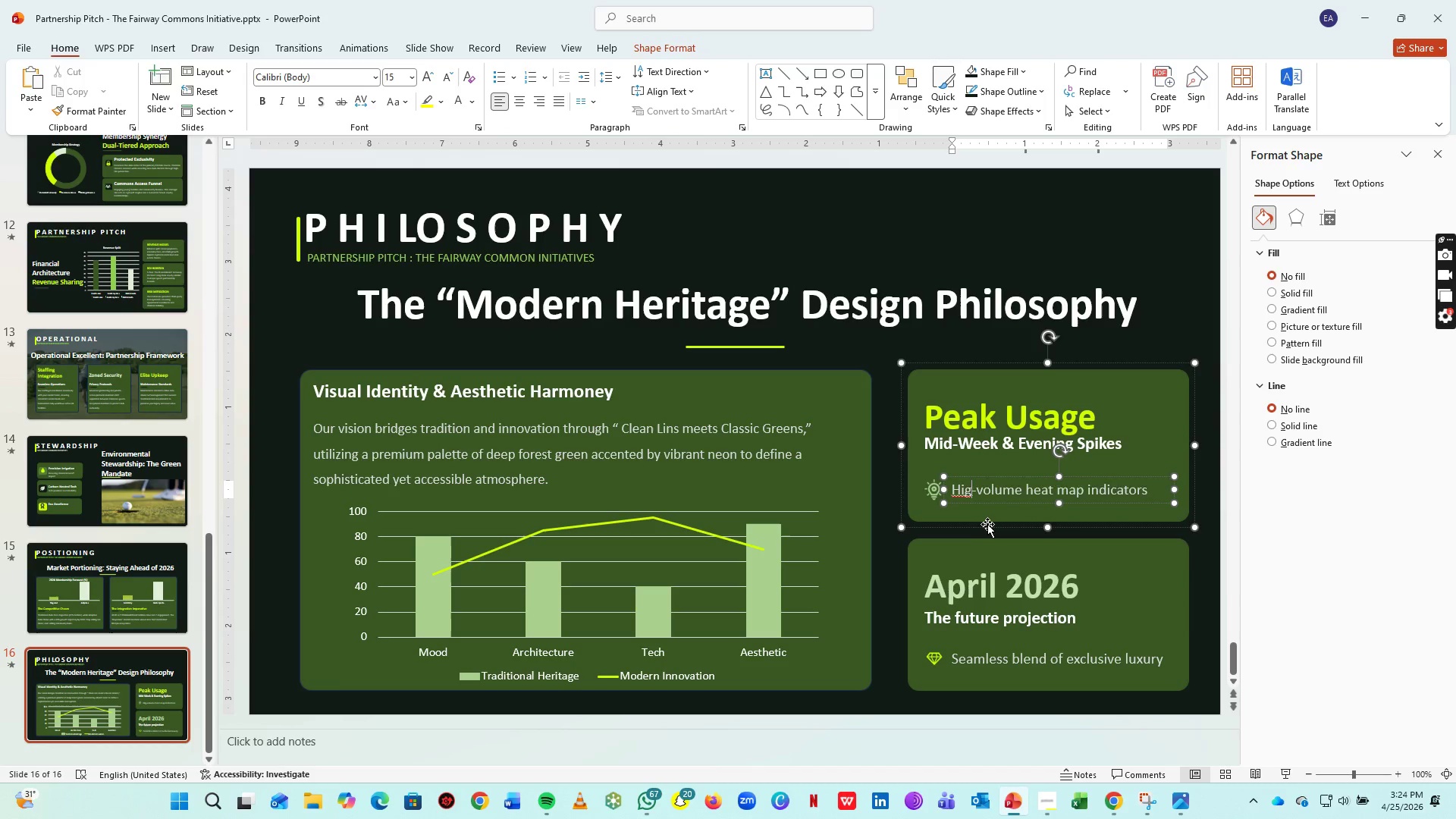 
key(H)
 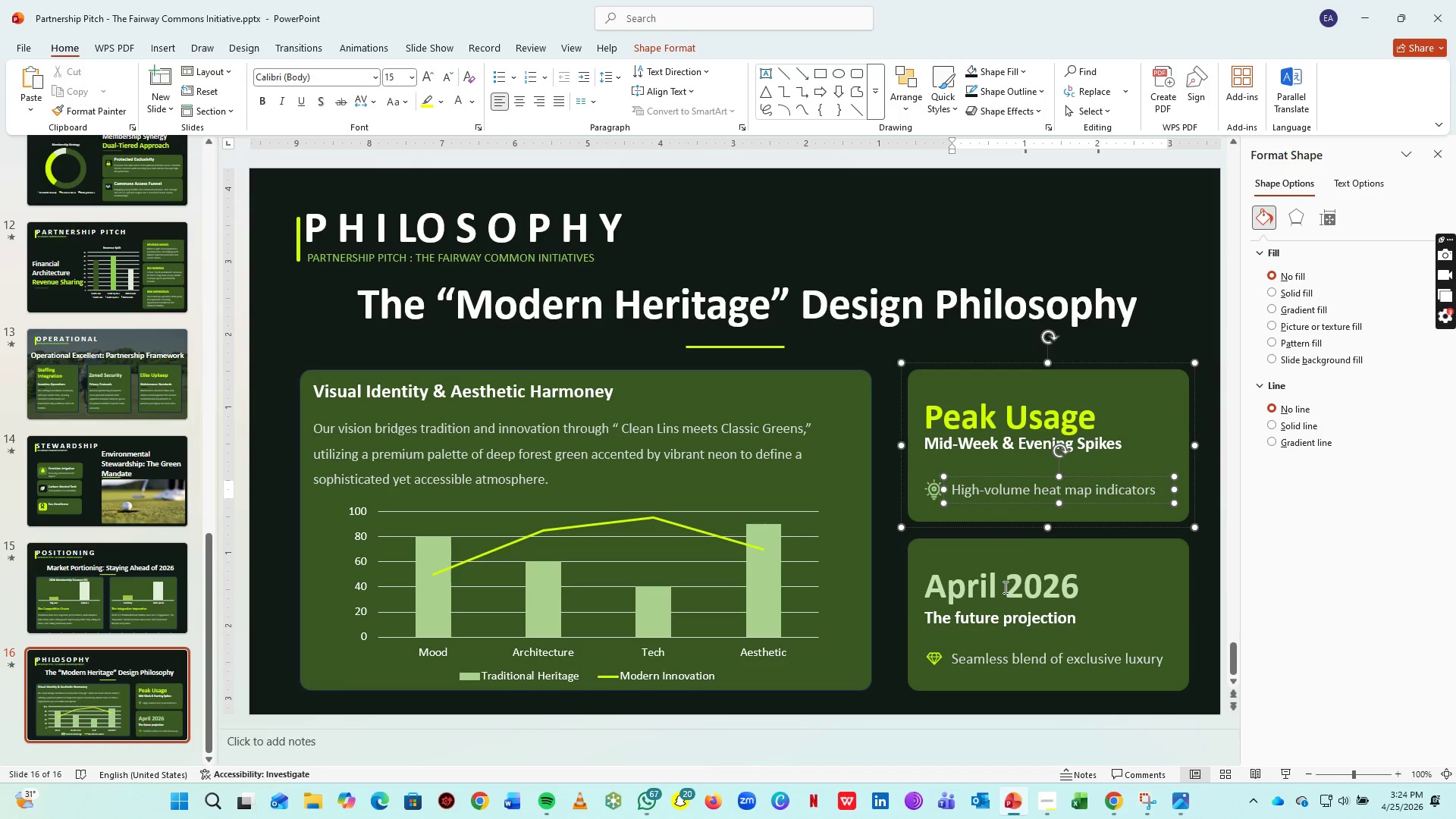 
left_click([1004, 587])
 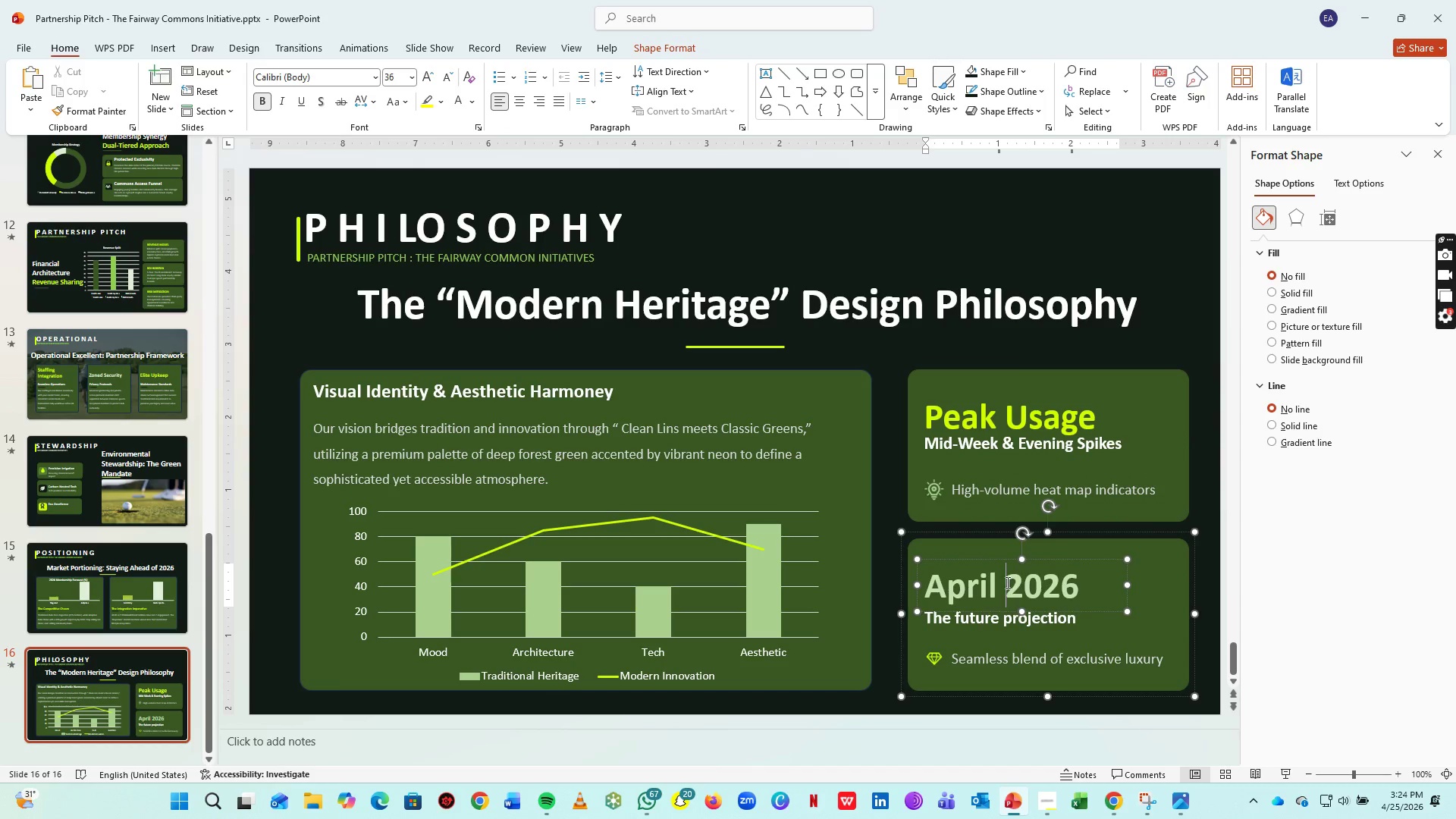 
key(Control+A)
 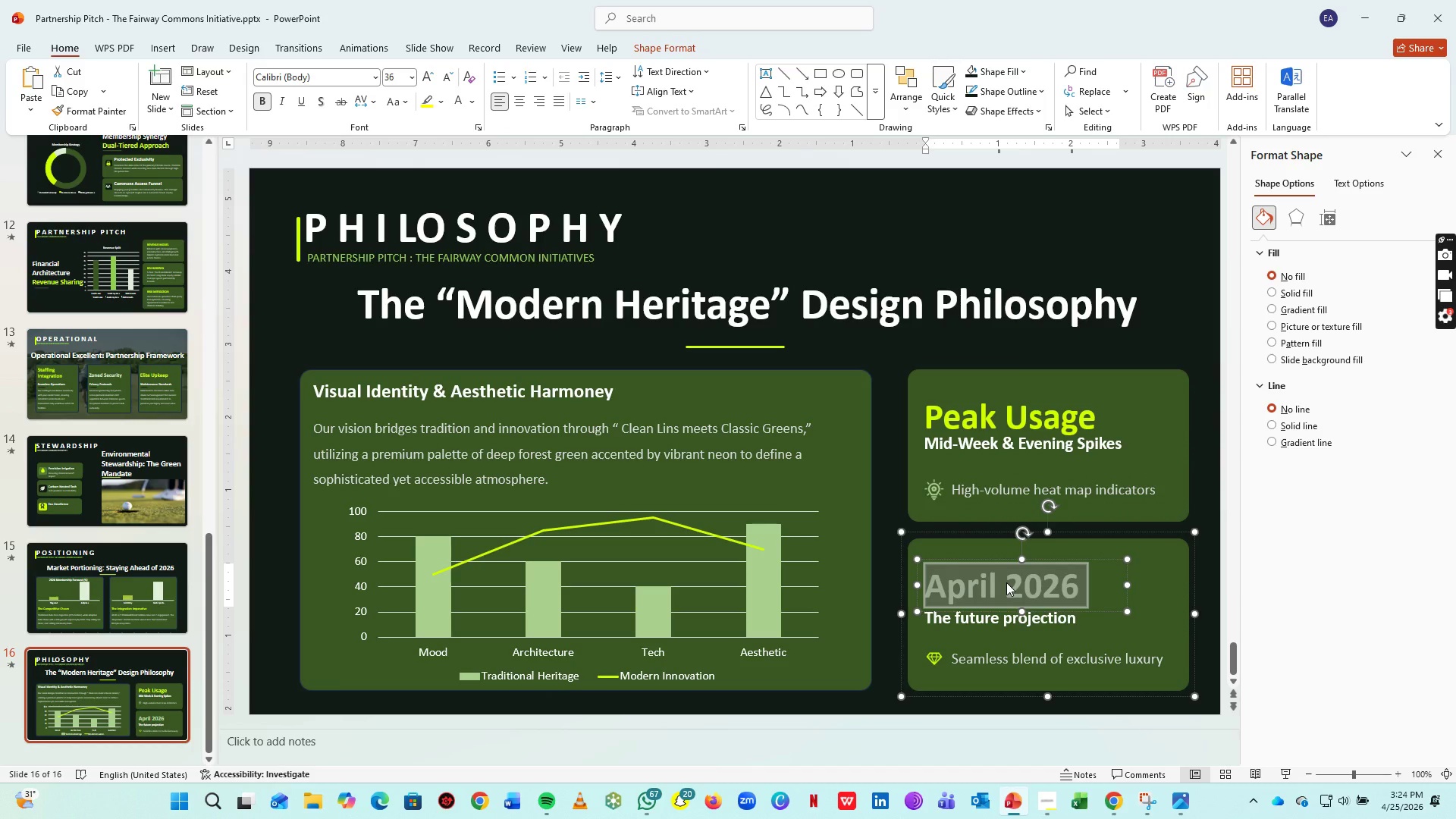 
type(Club Halo)
 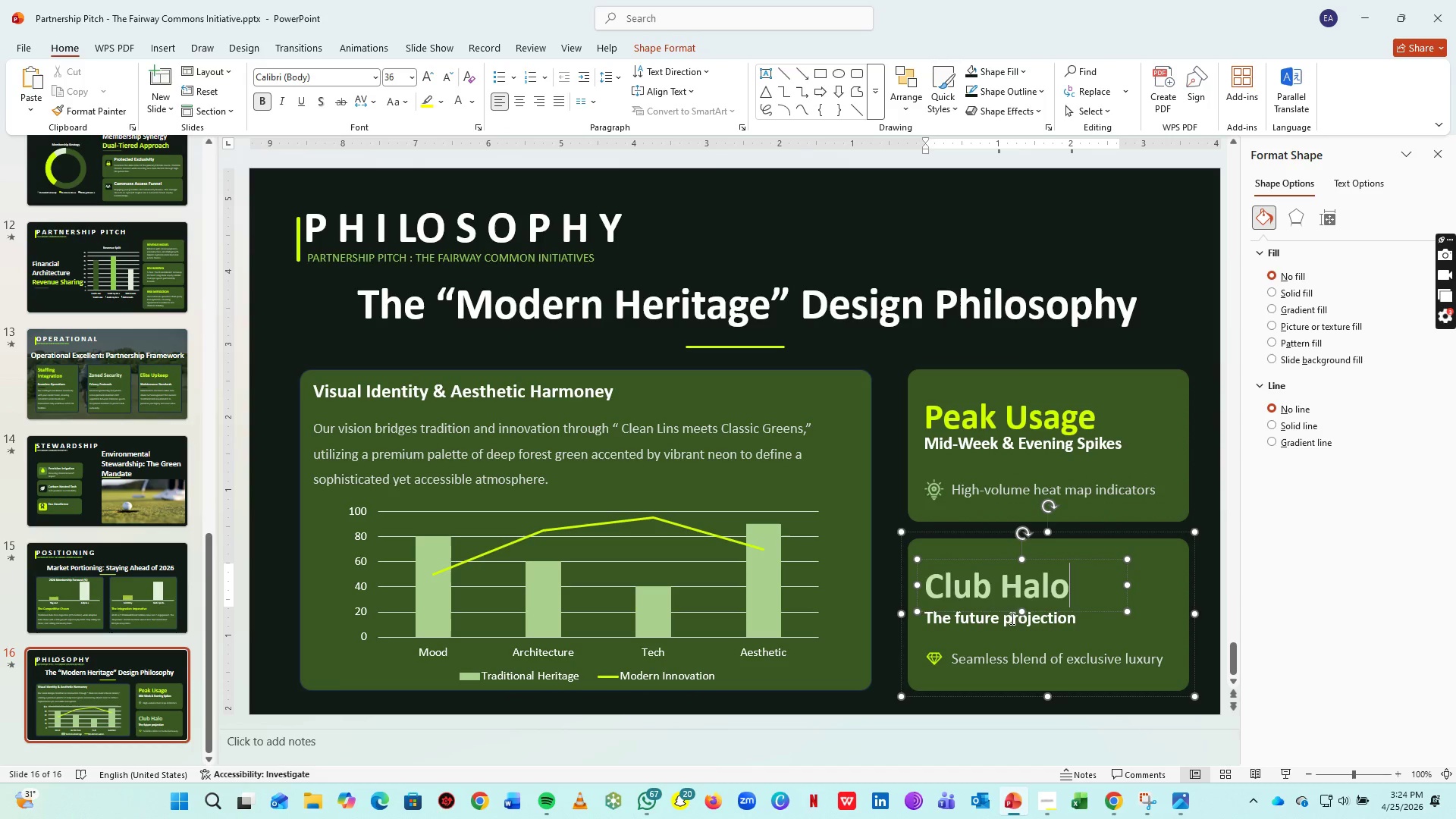 
left_click([1011, 623])
 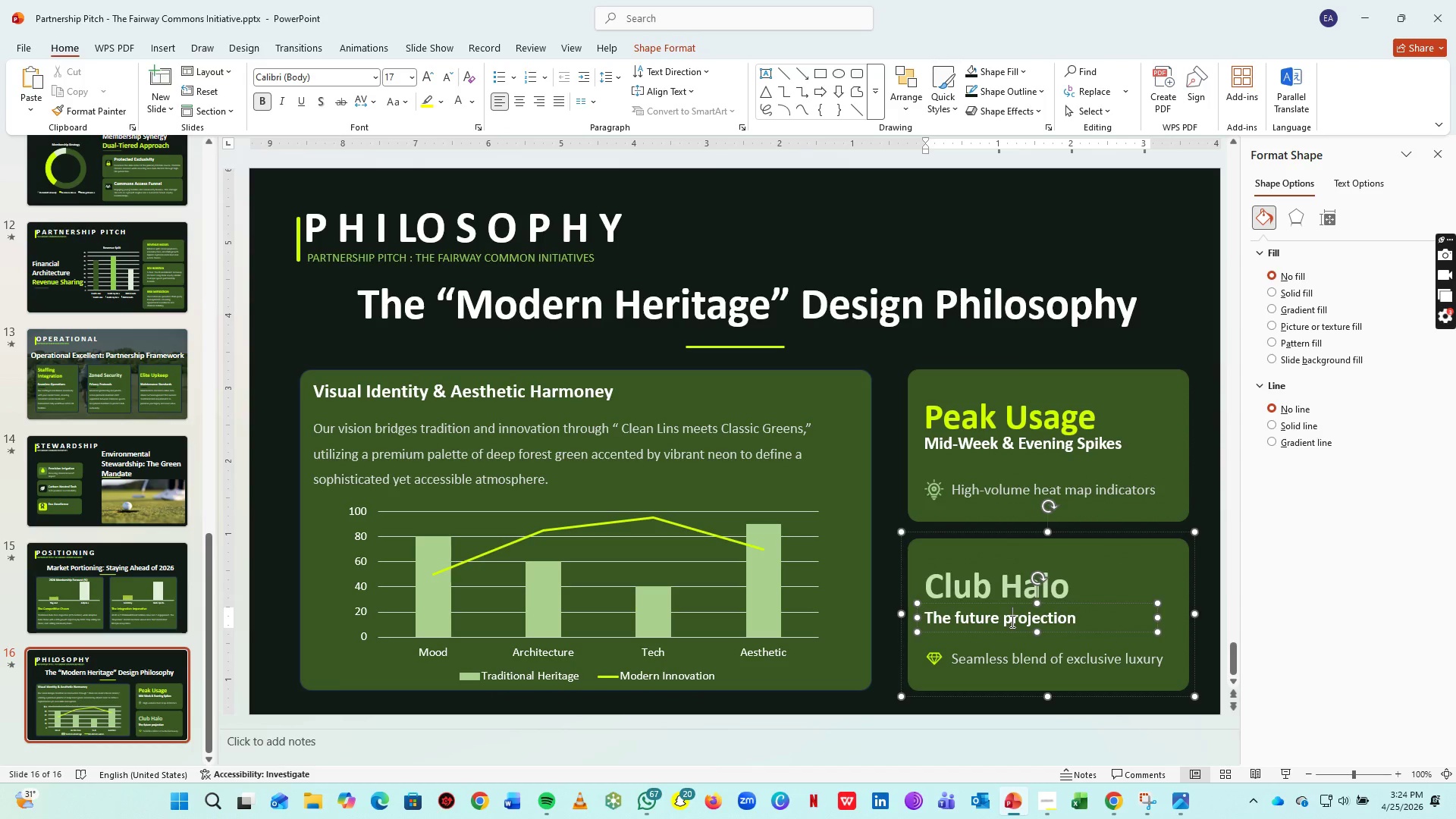 
key(Control+A)
 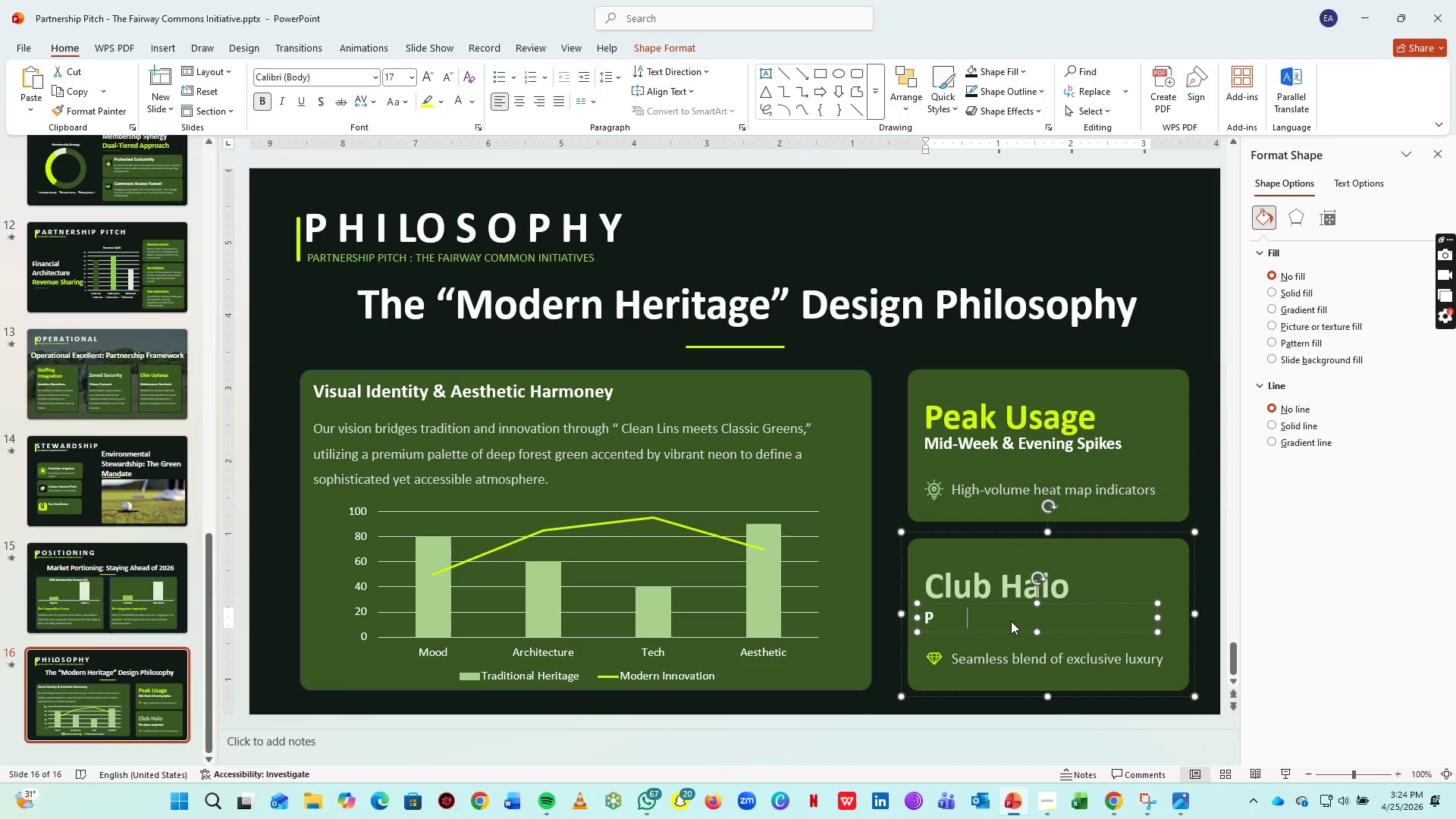 
type(Property Value Appreciation)
 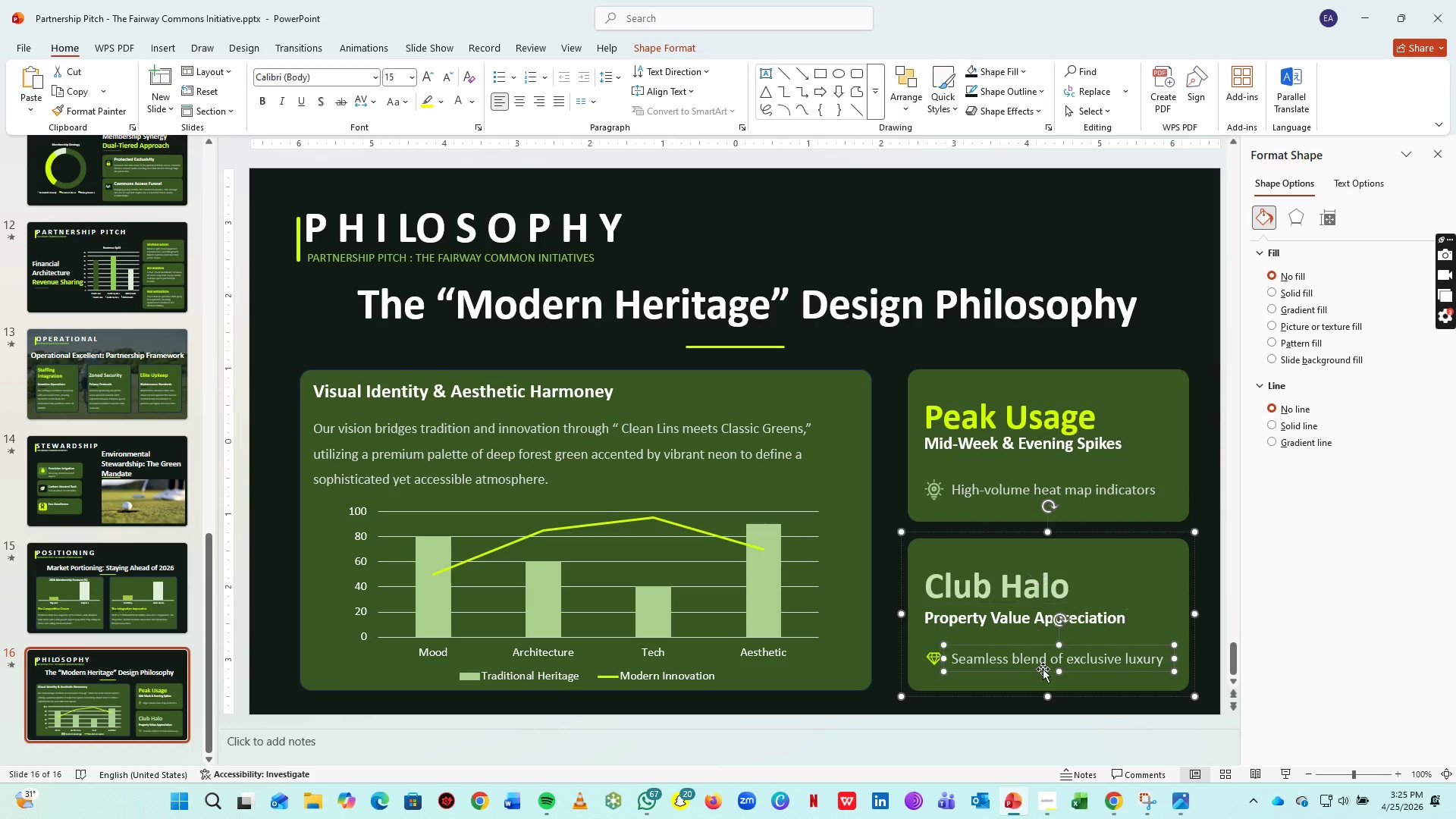 
double_click([1042, 660])
 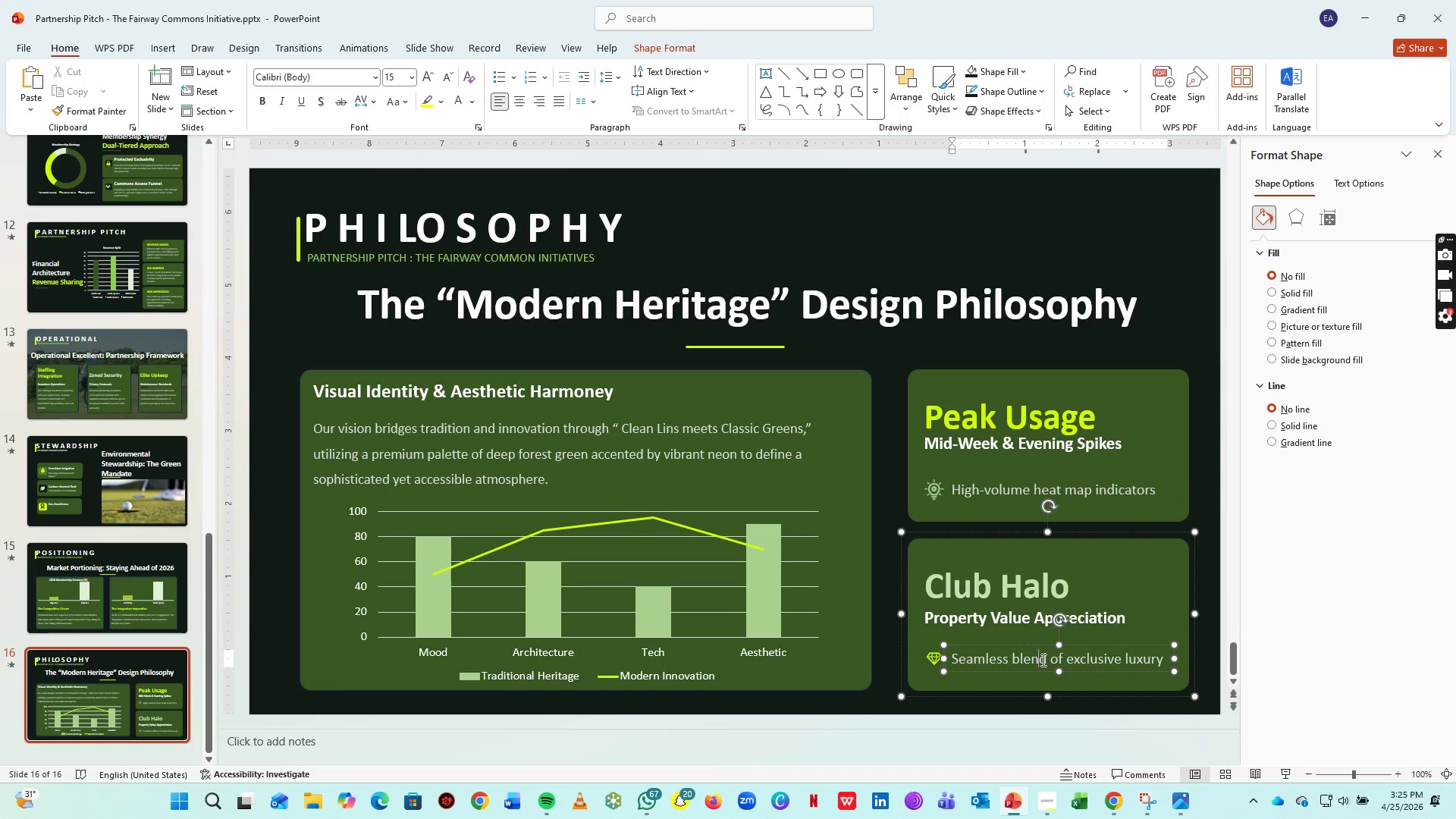 
key(Control+A)
 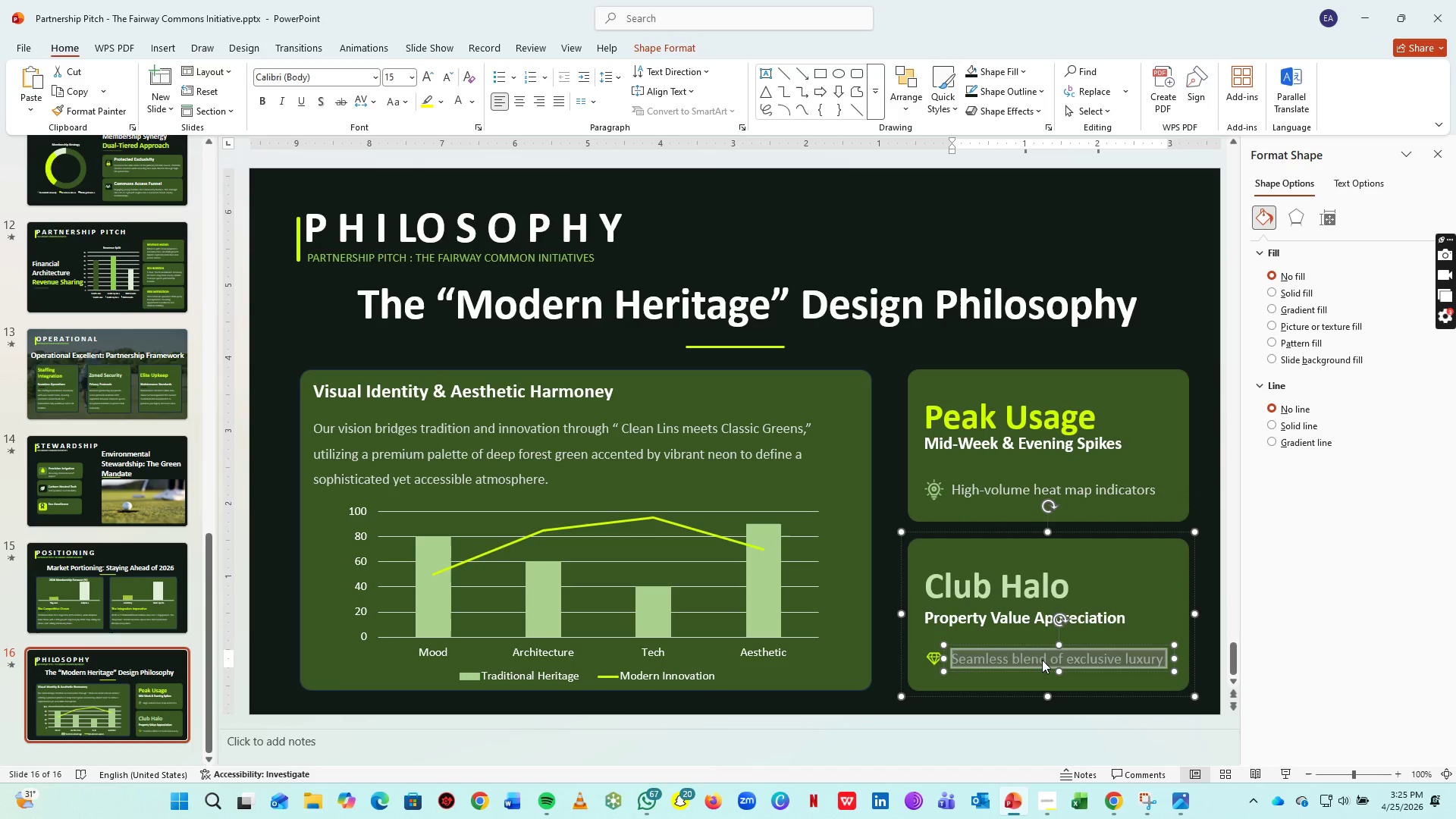 
type(nNe)
key(Backspace)
key(Backspace)
key(Backspace)
type(New gen tech-driven engagemnt)
 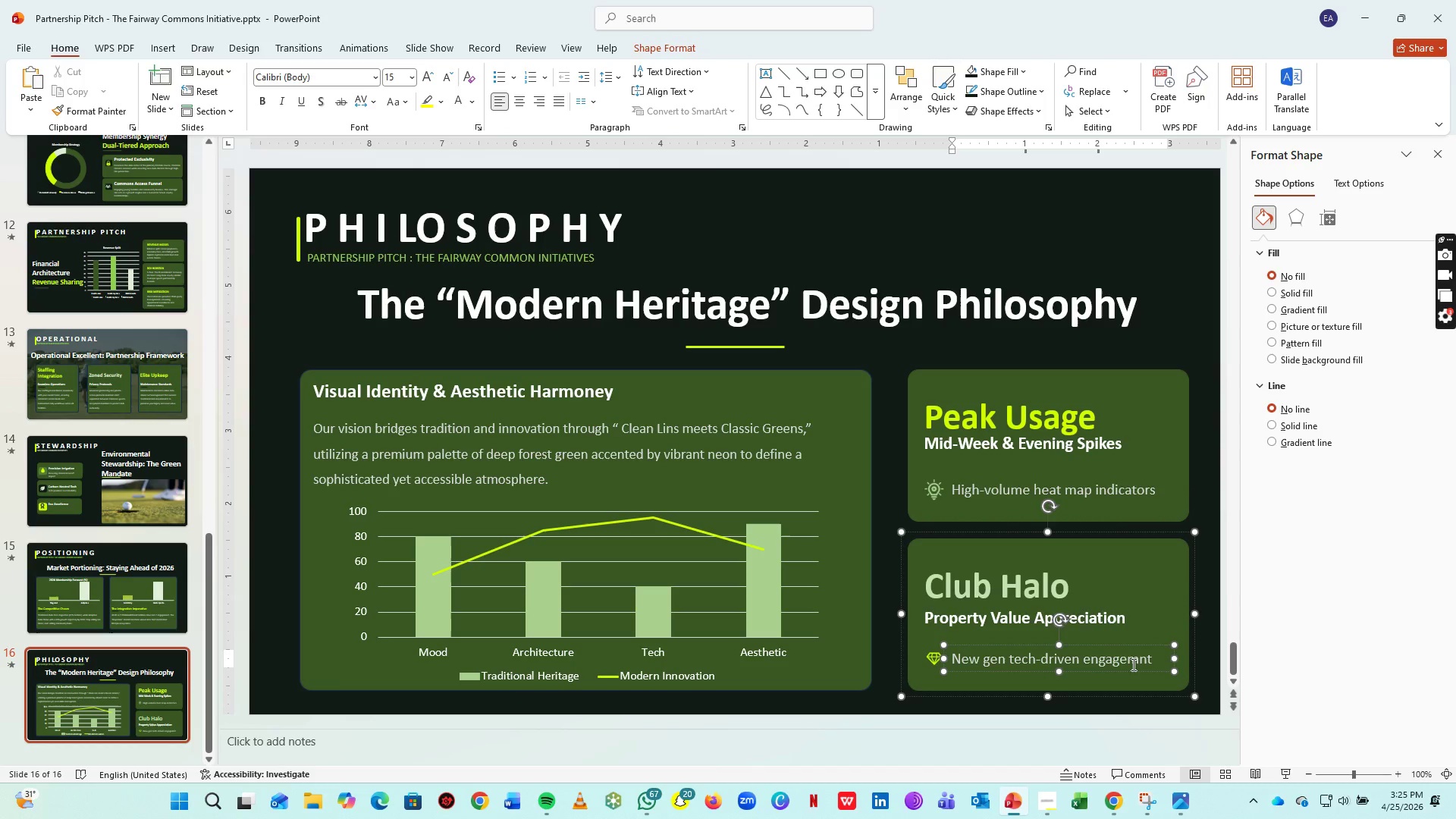 
left_click([1137, 666])
 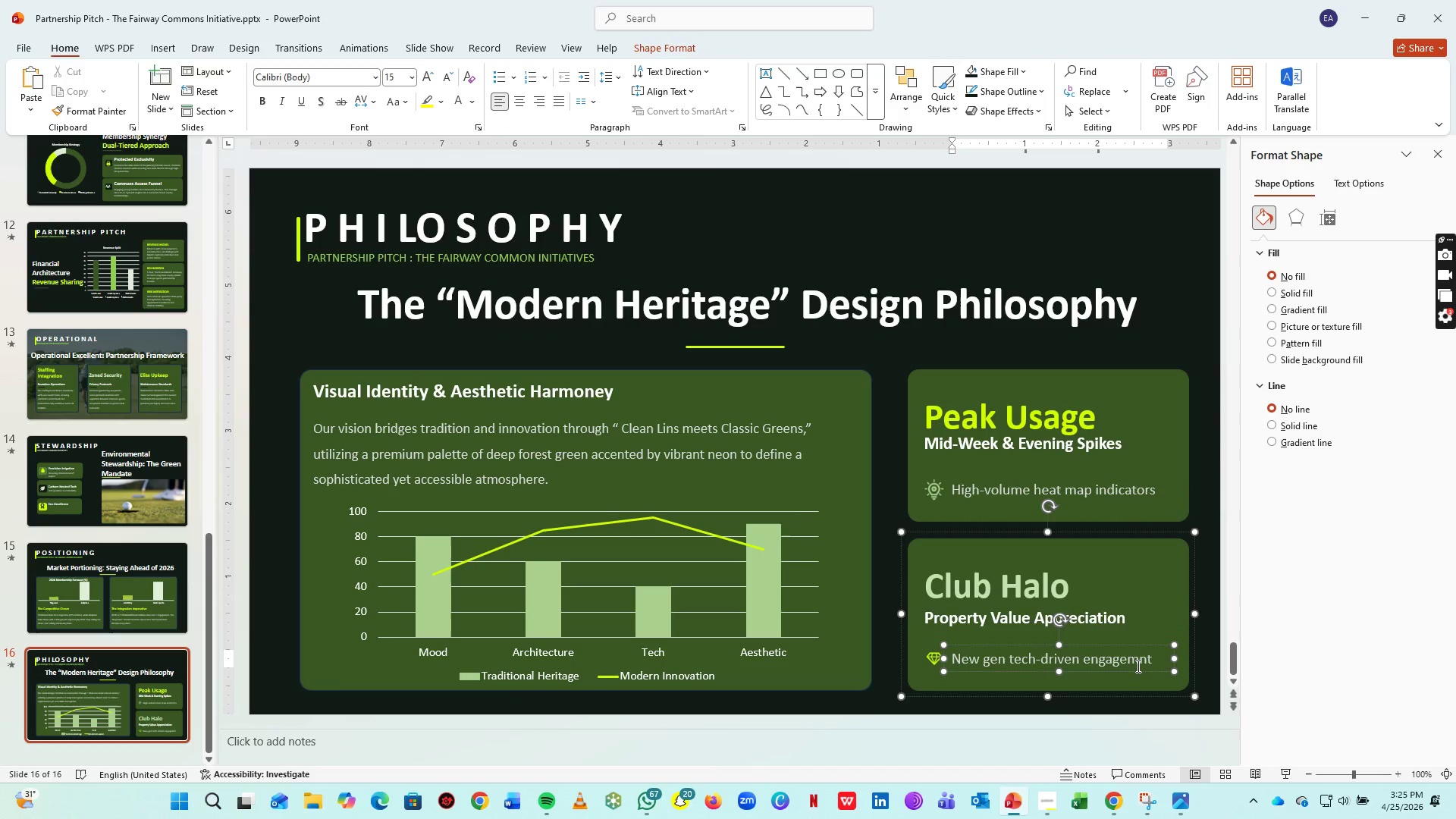 
key(E)
 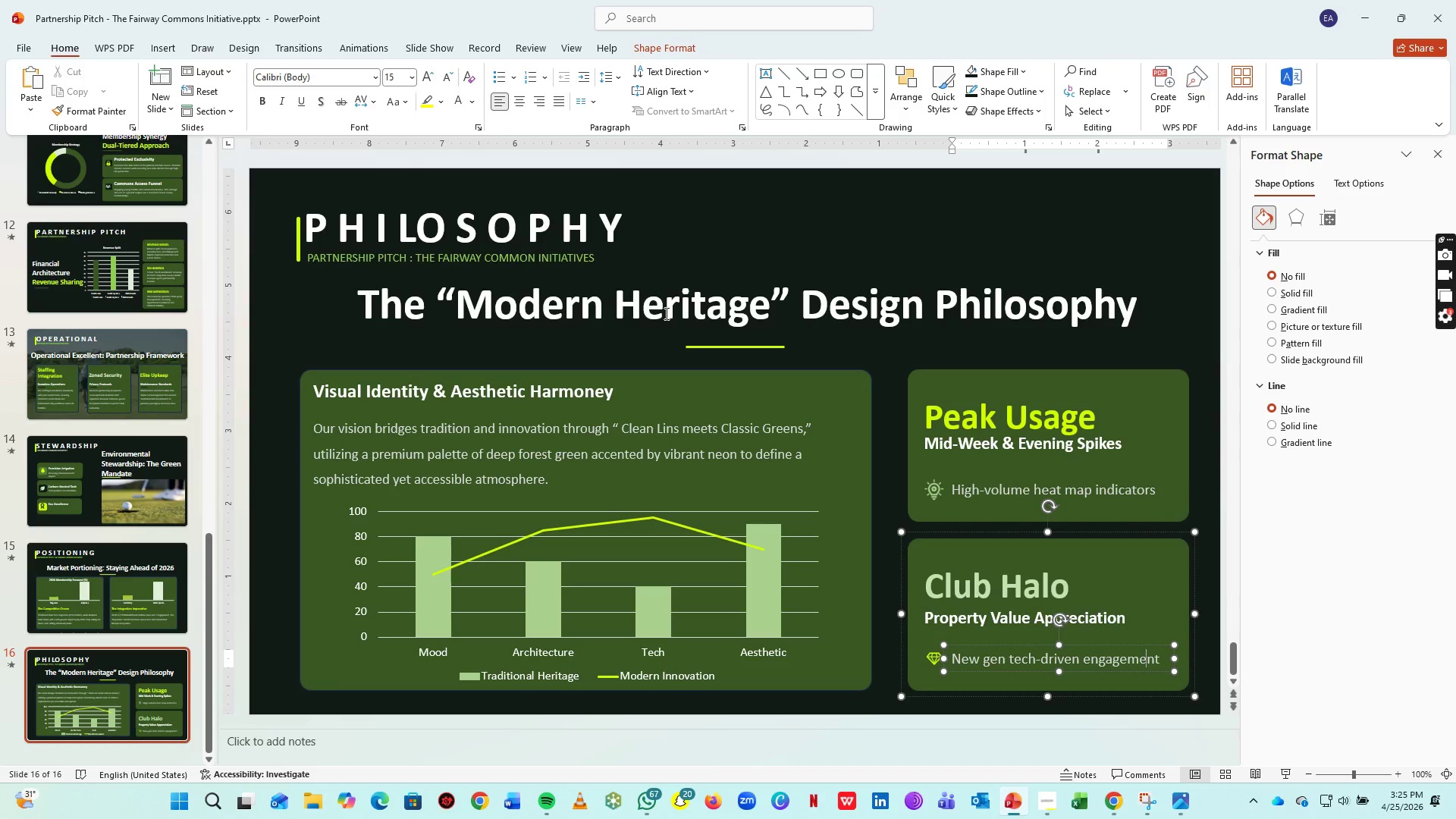 
left_click([665, 313])
 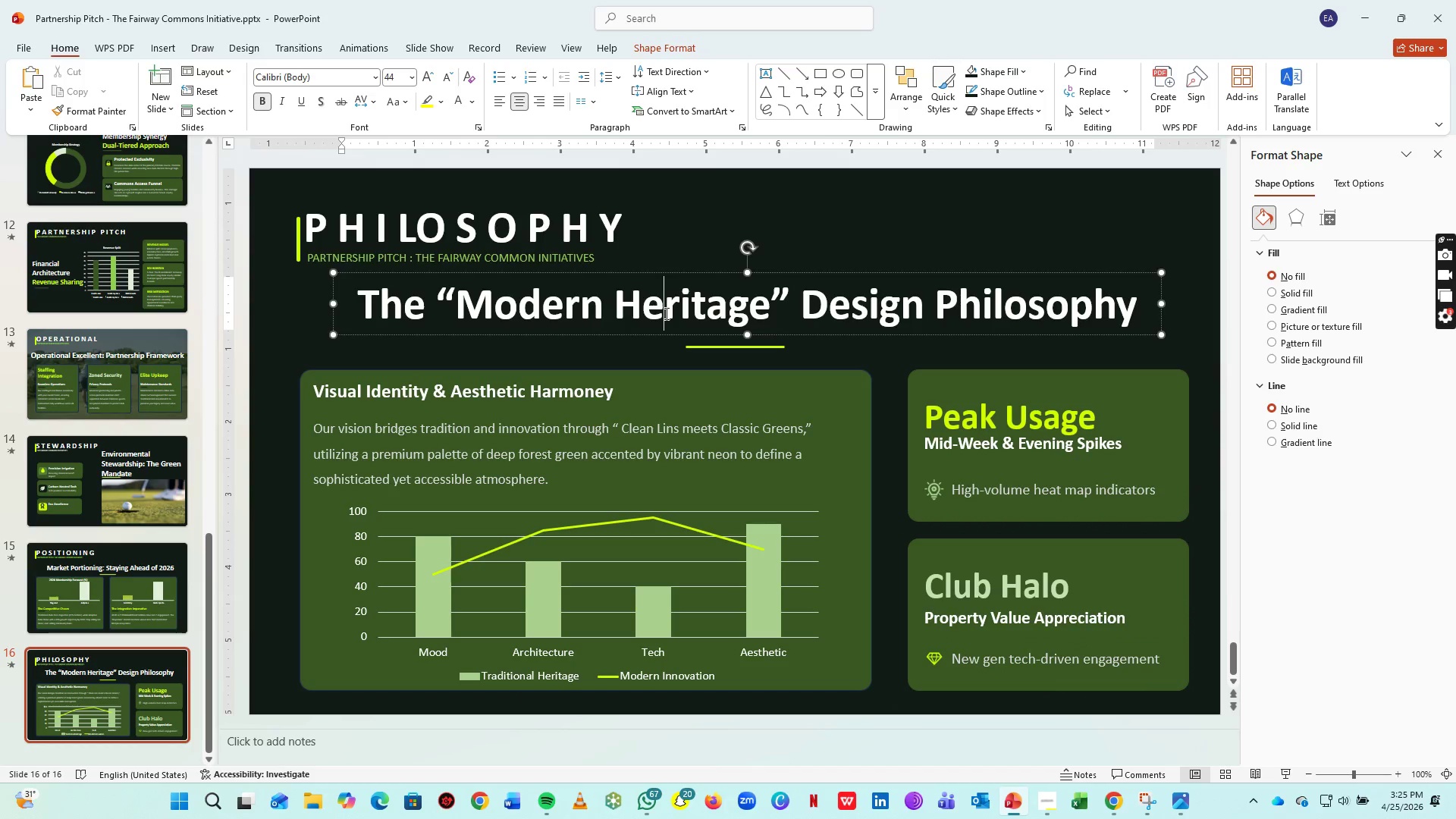 
key(Control+A)
 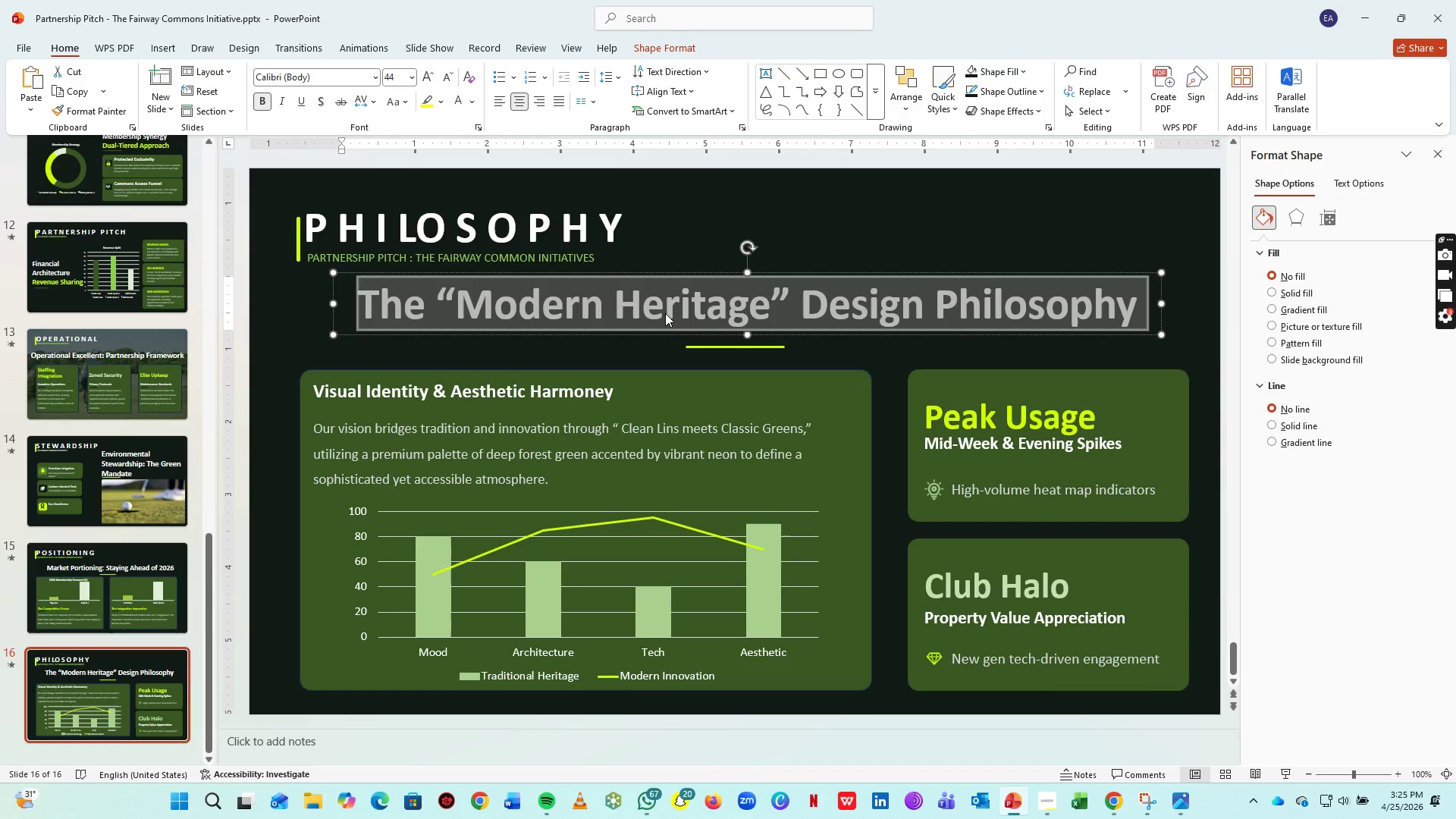 
type(IMpact Projections: Community & Traffic)
 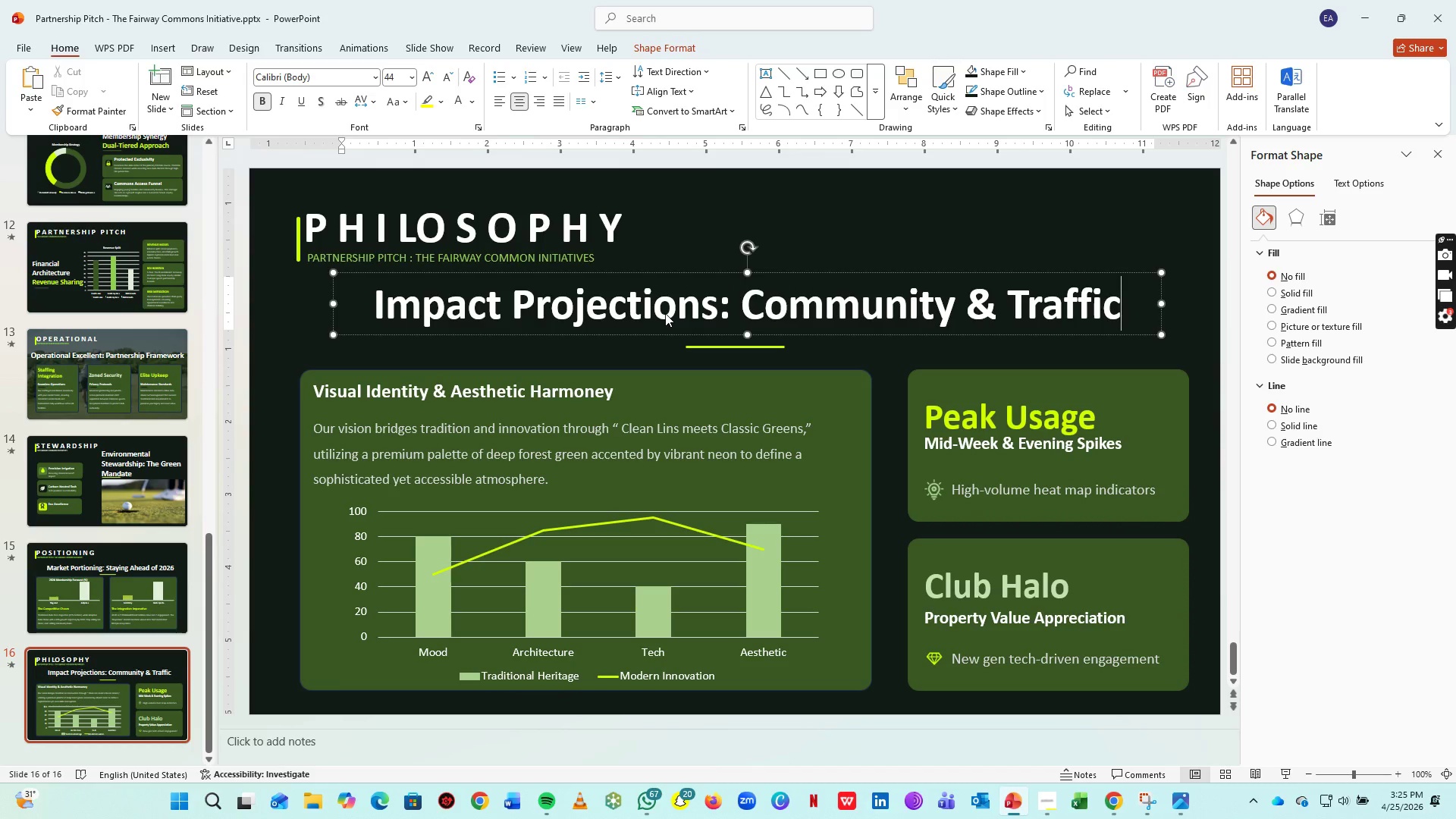 
left_click([534, 233])
 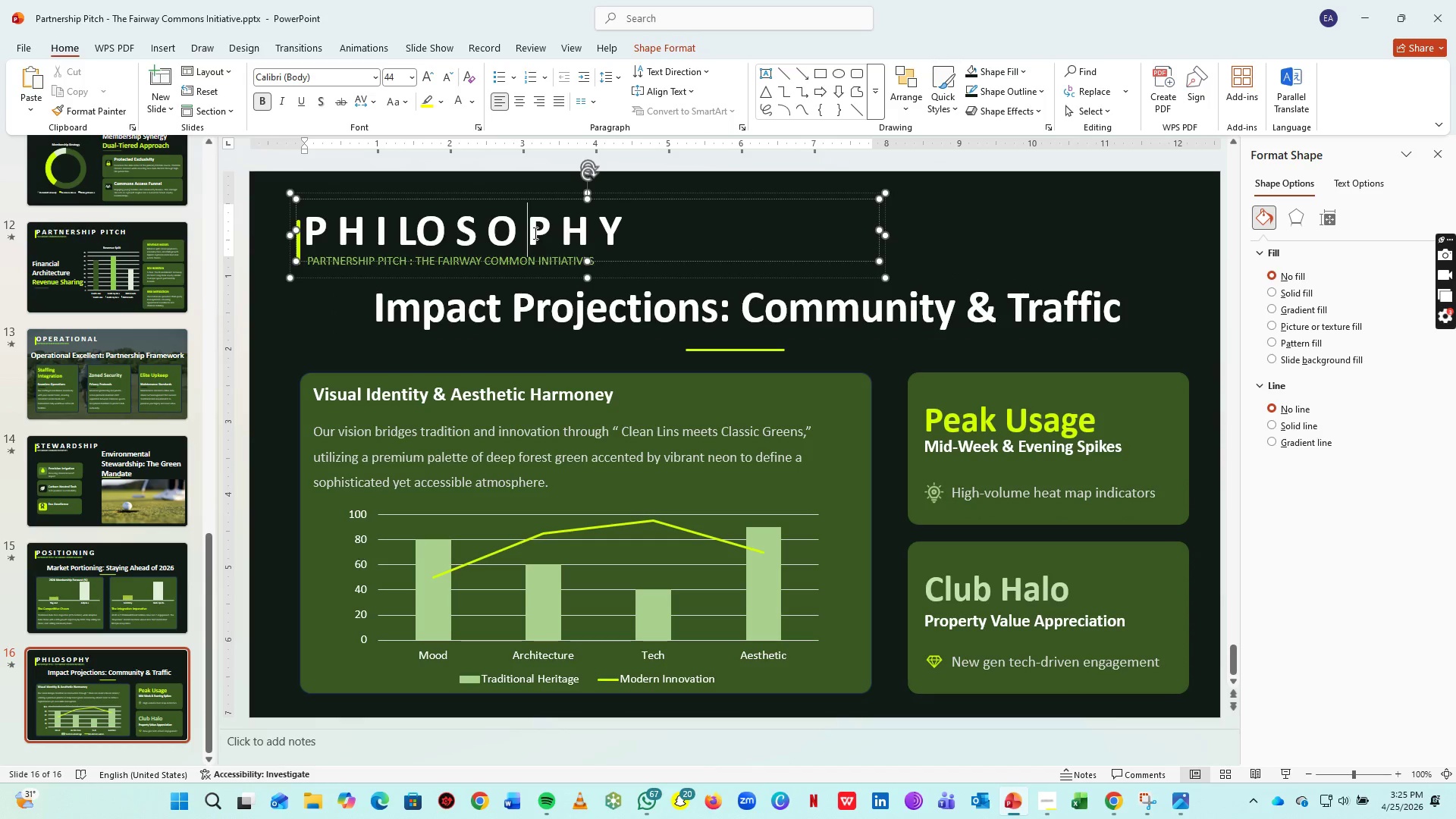 
key(Control+A)
 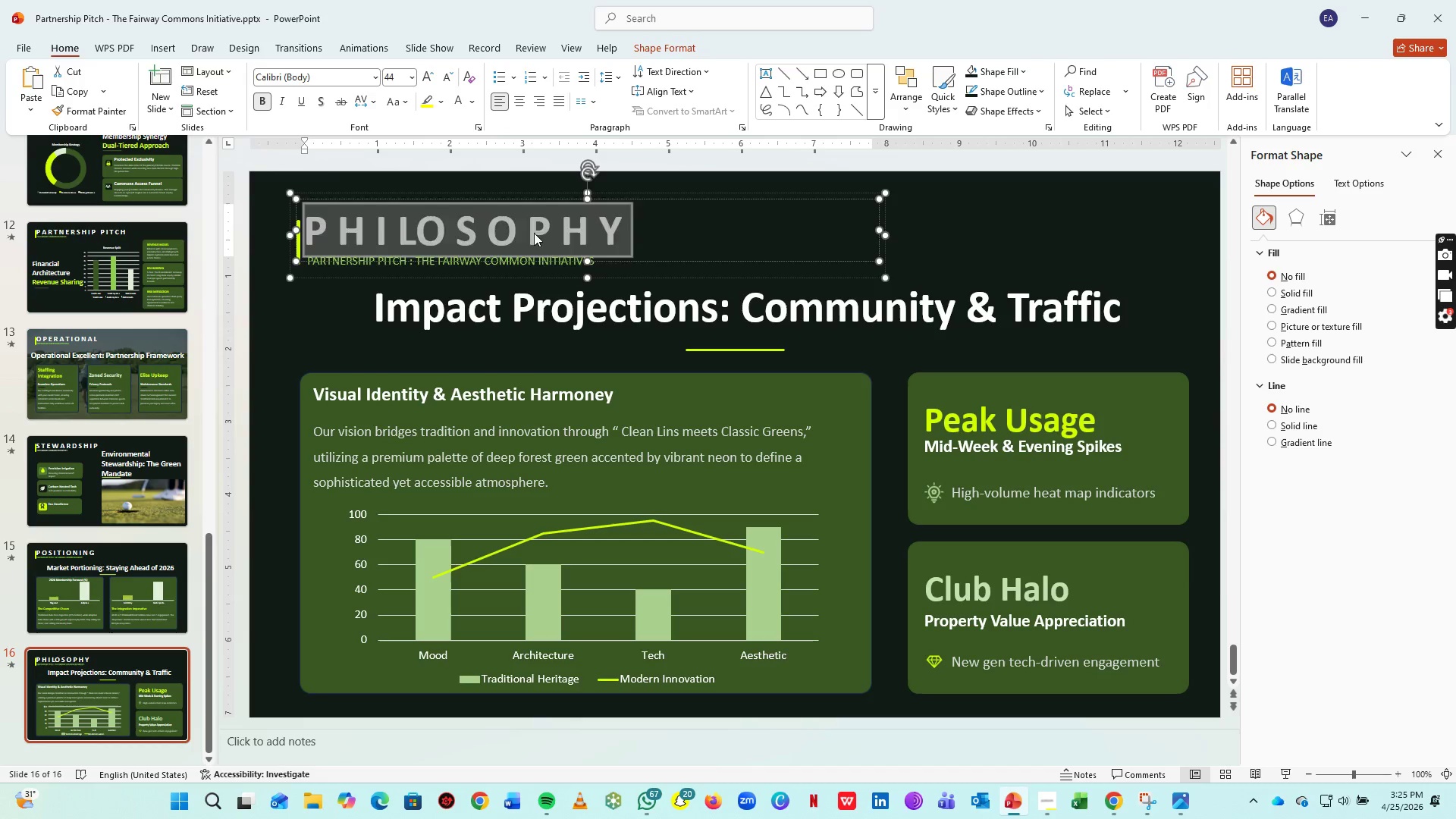 
key(CapsLock)
 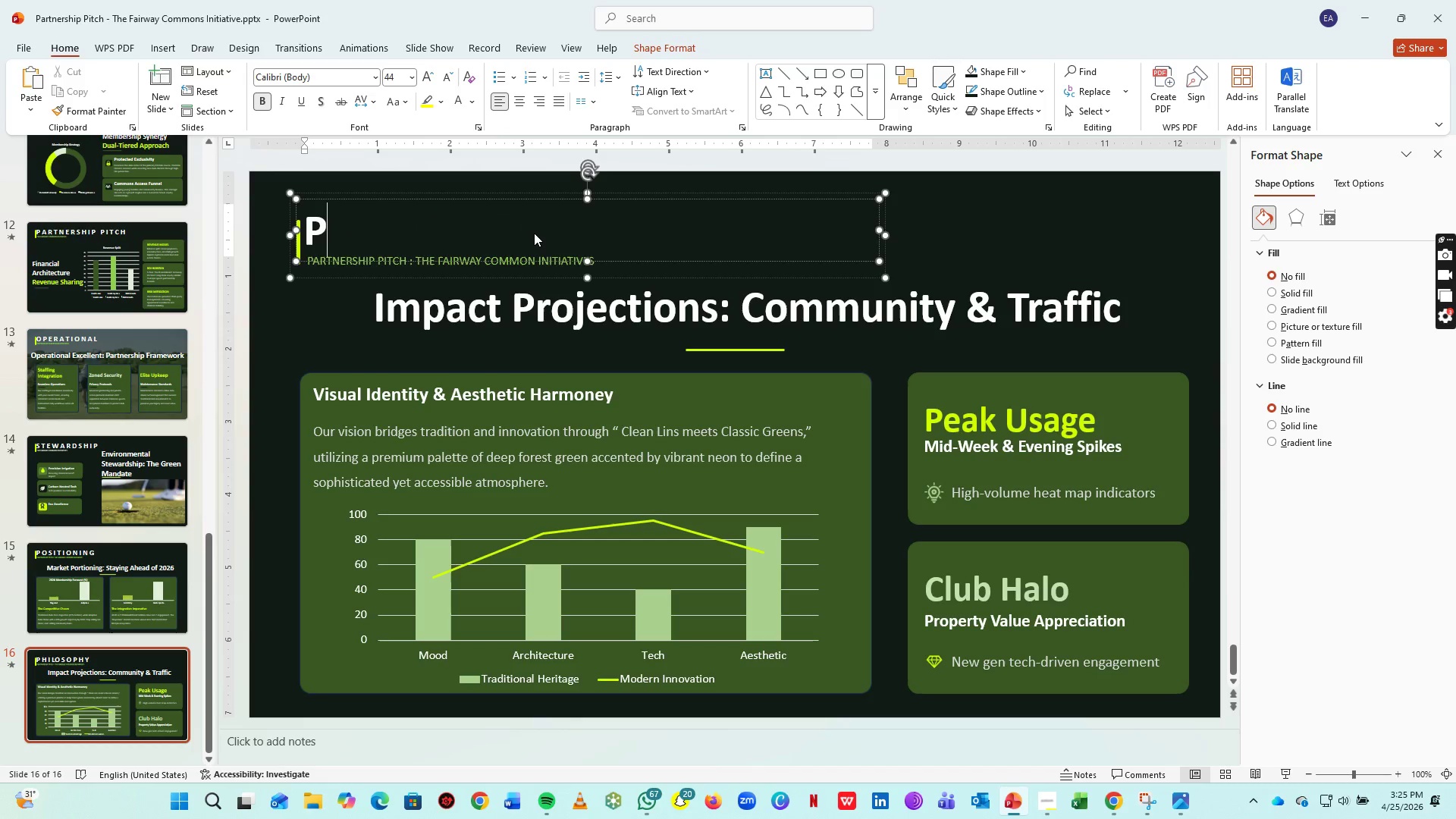 
key(P)
 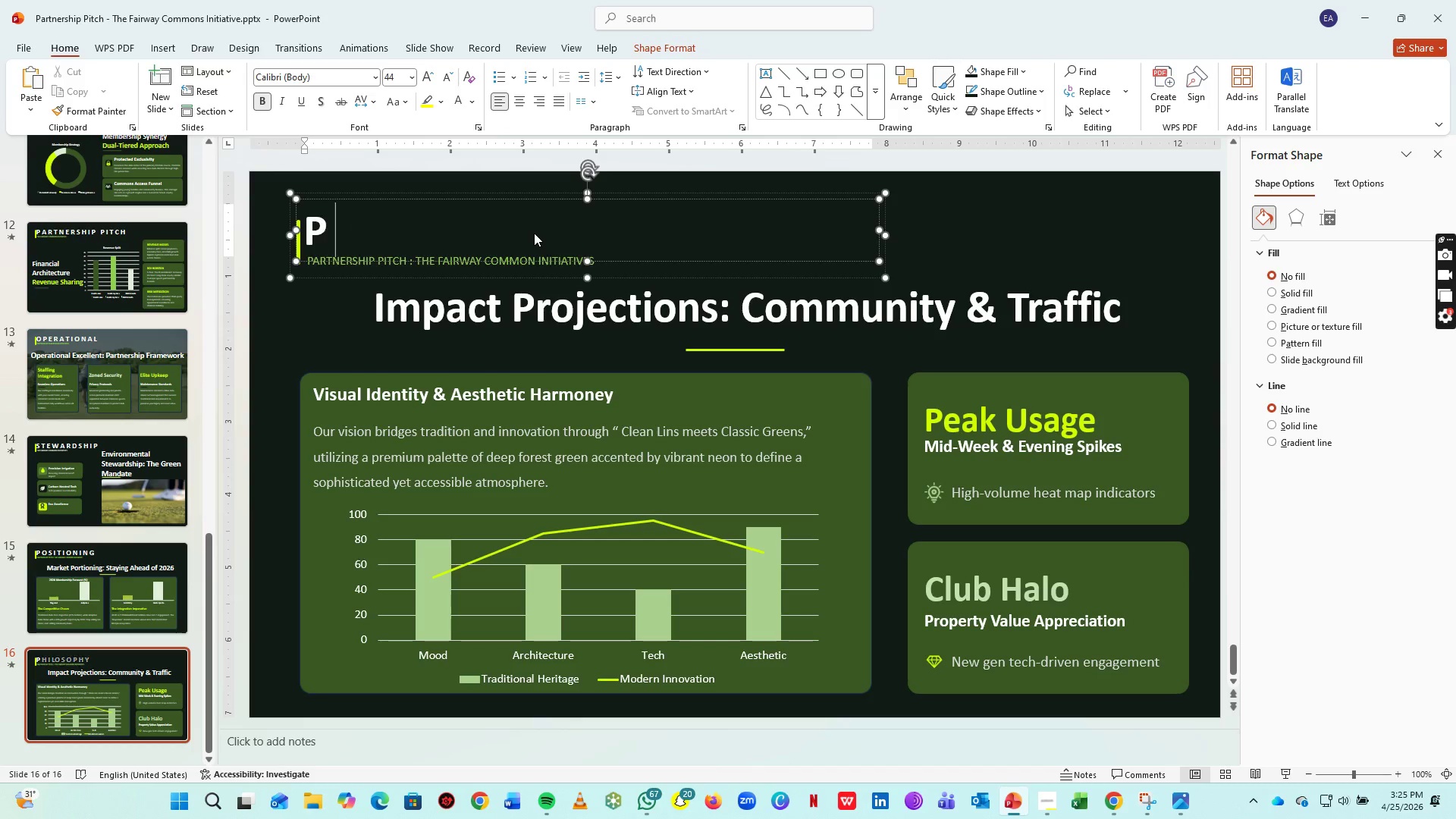 
key(Space)
 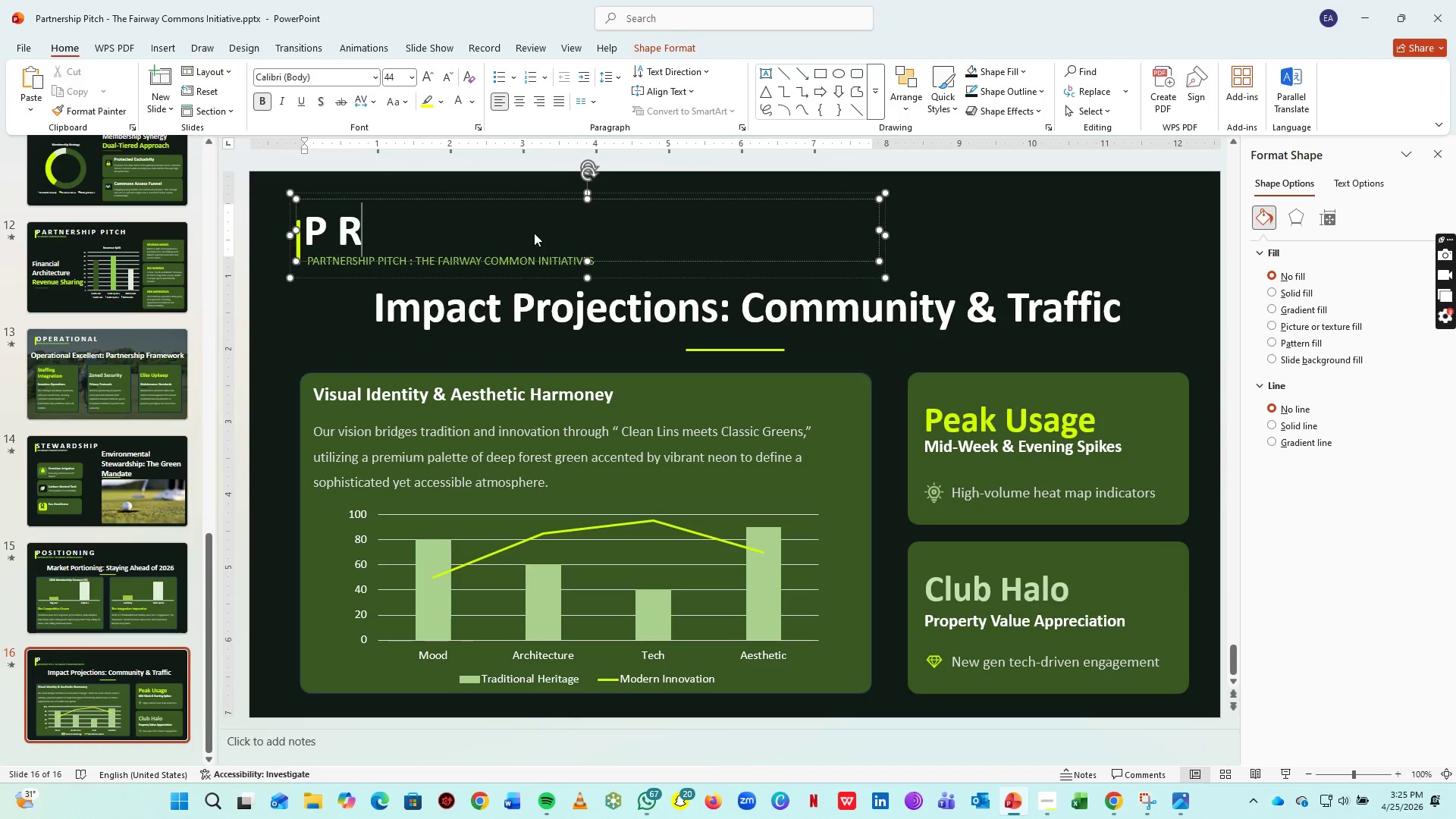 
key(R)
 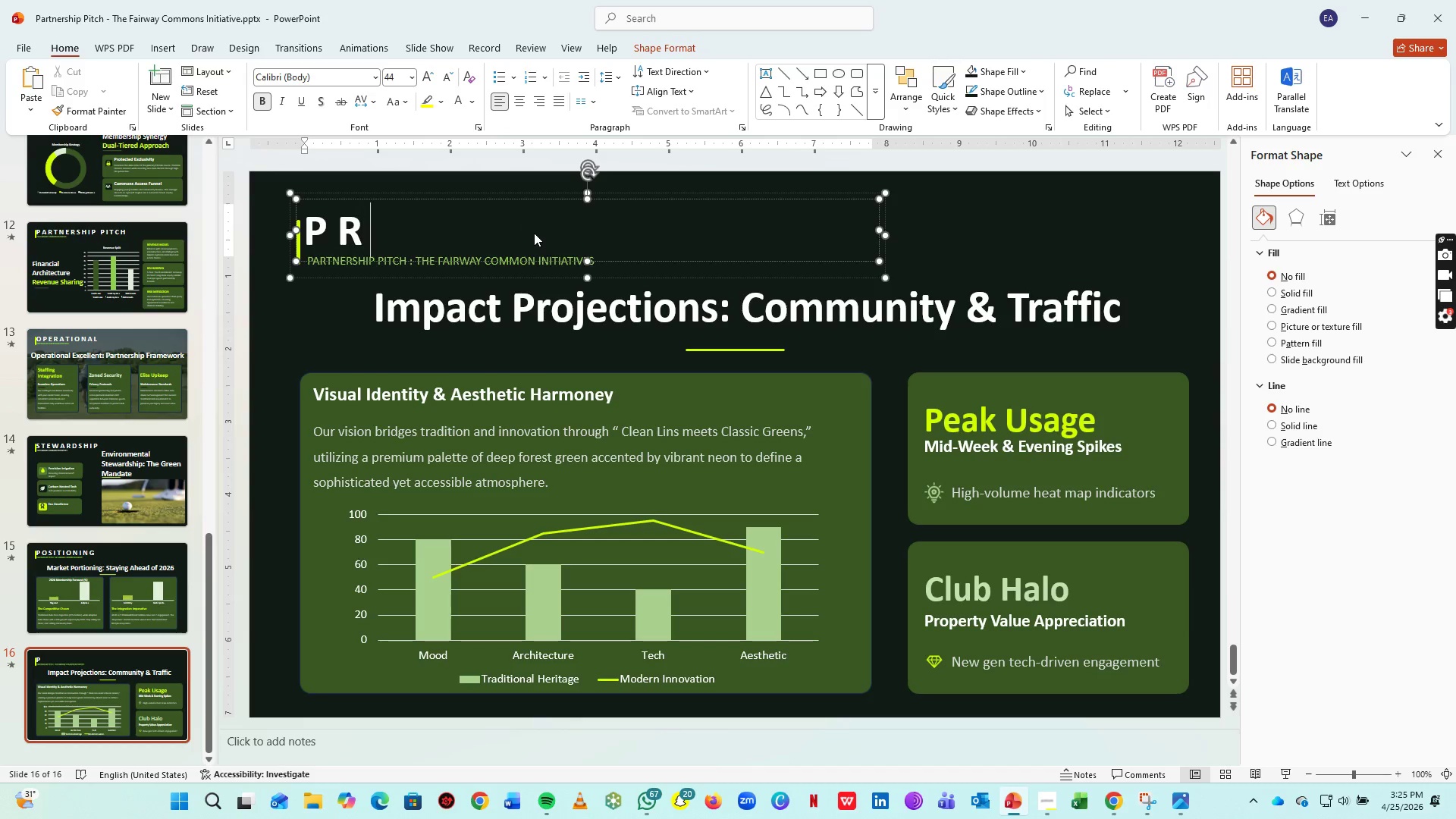 
key(Space)
 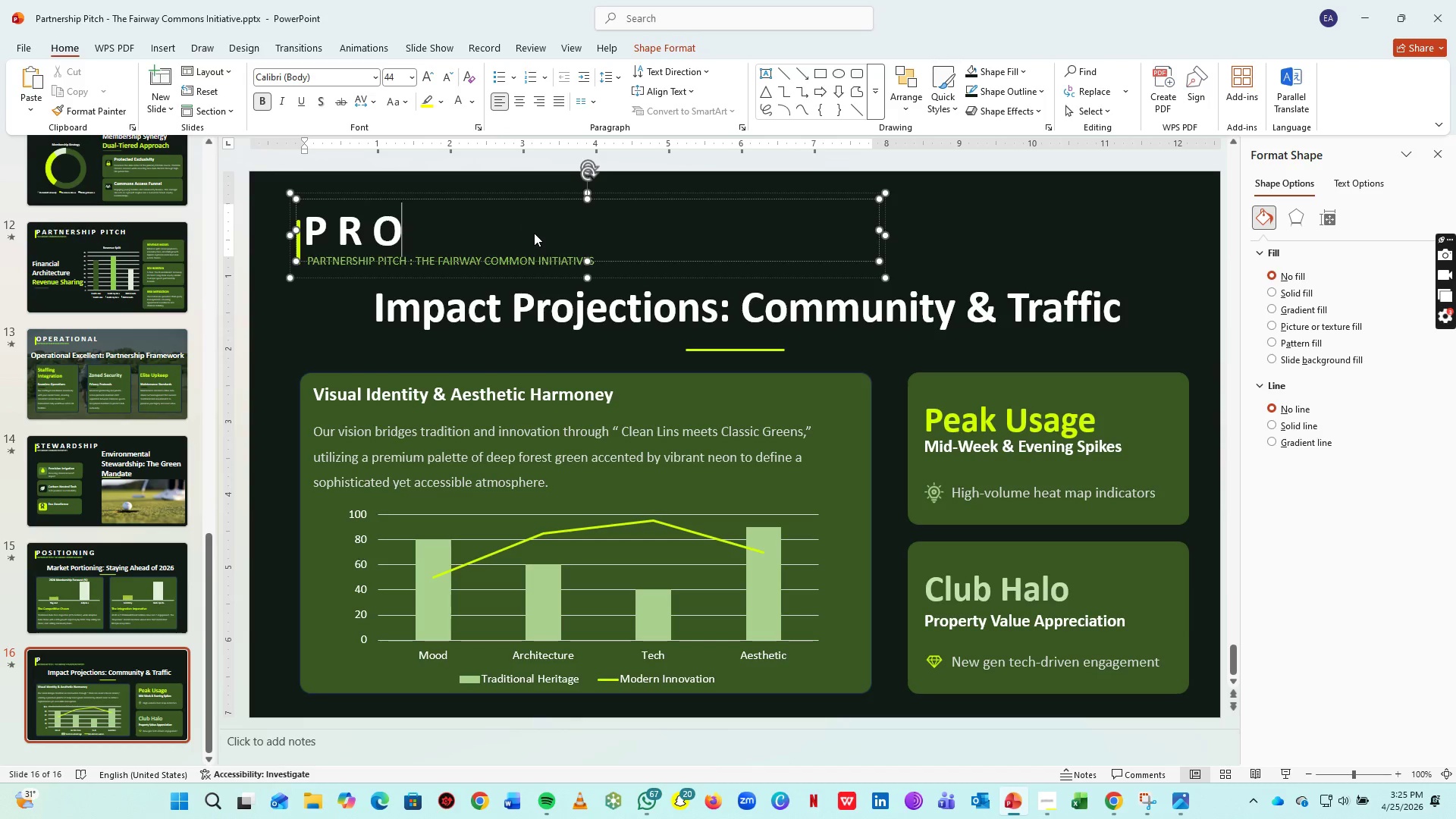 
key(O)
 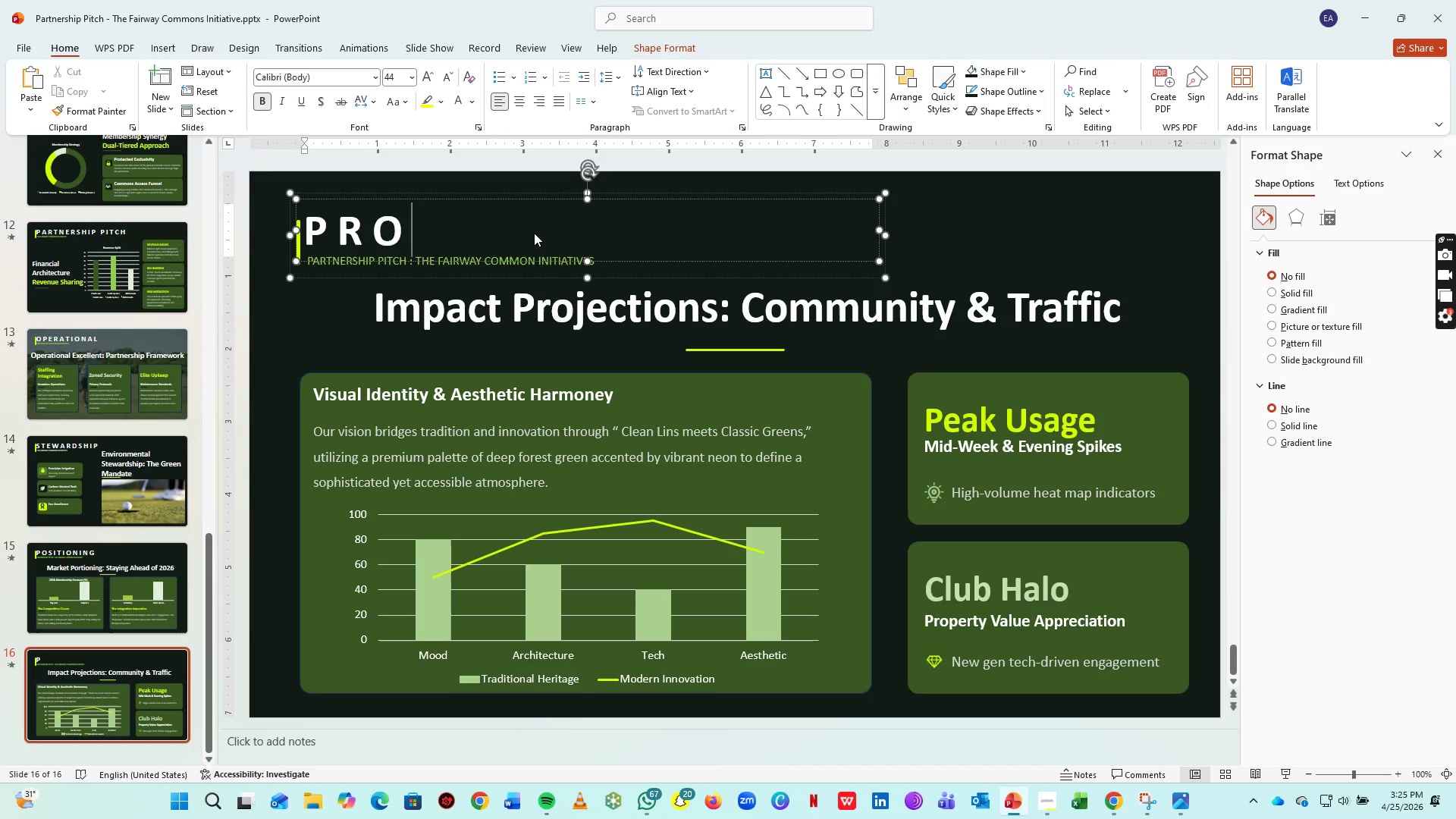 
key(Space)
 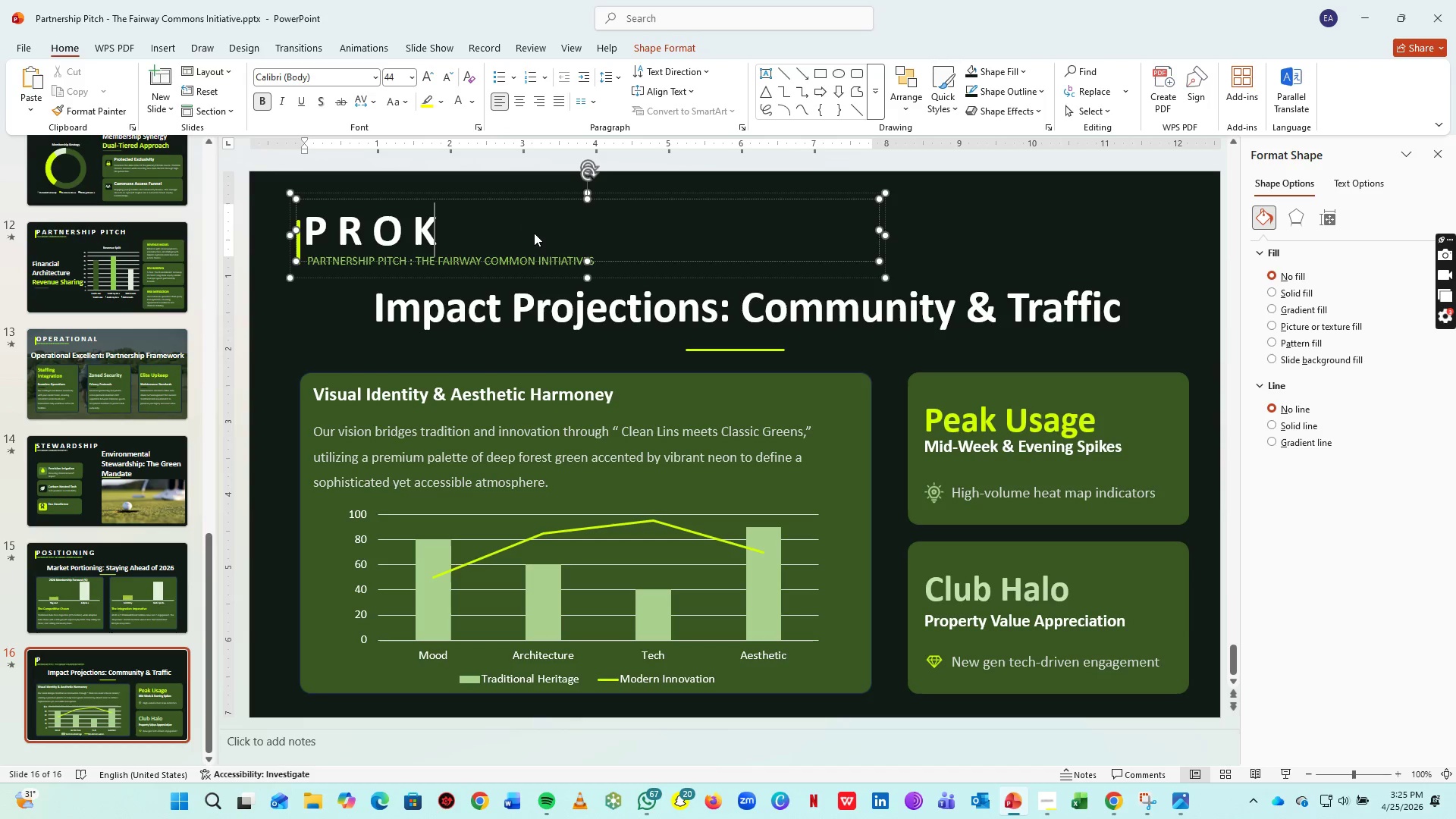 
key(K)
 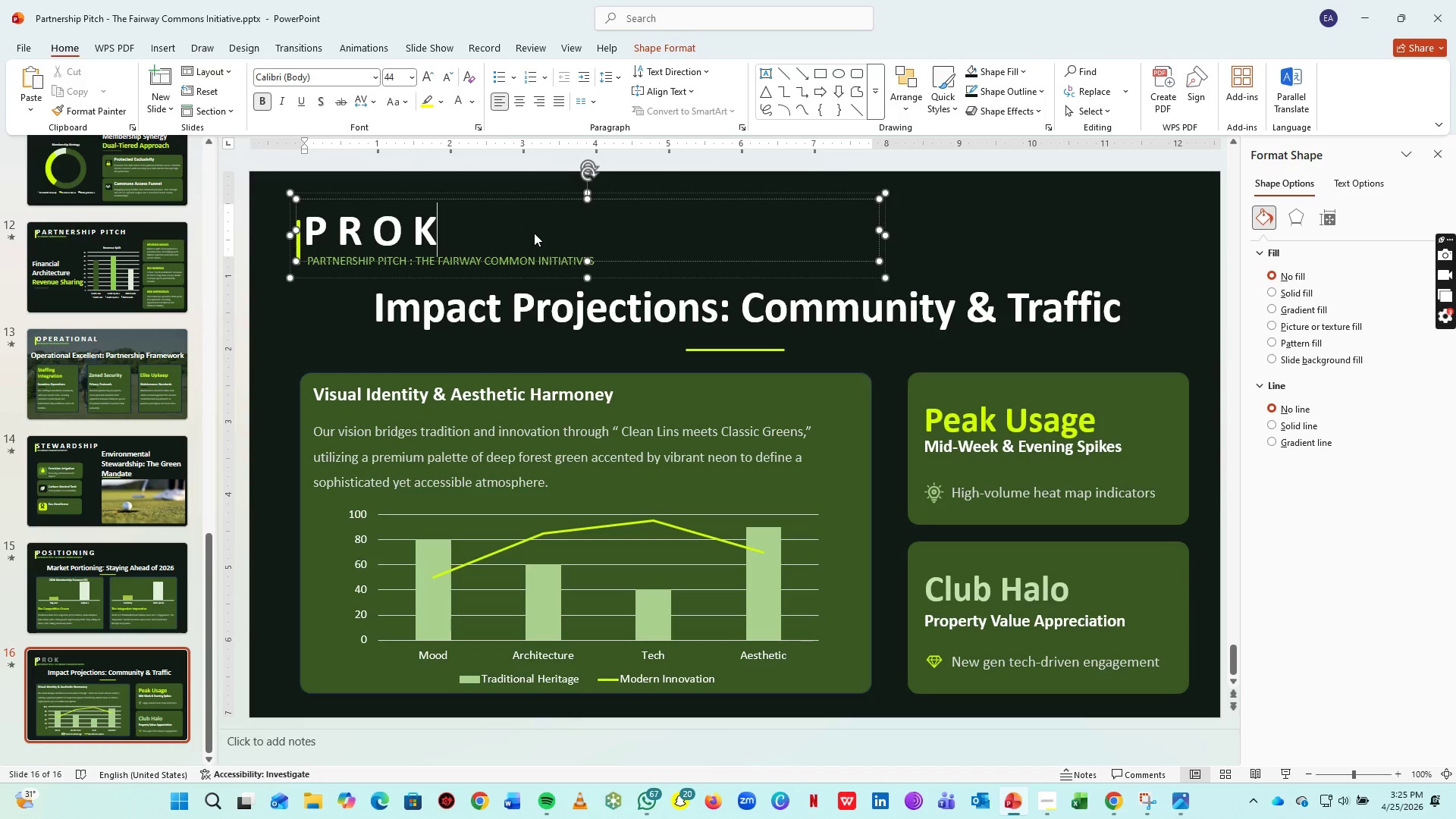 
key(Backspace)
 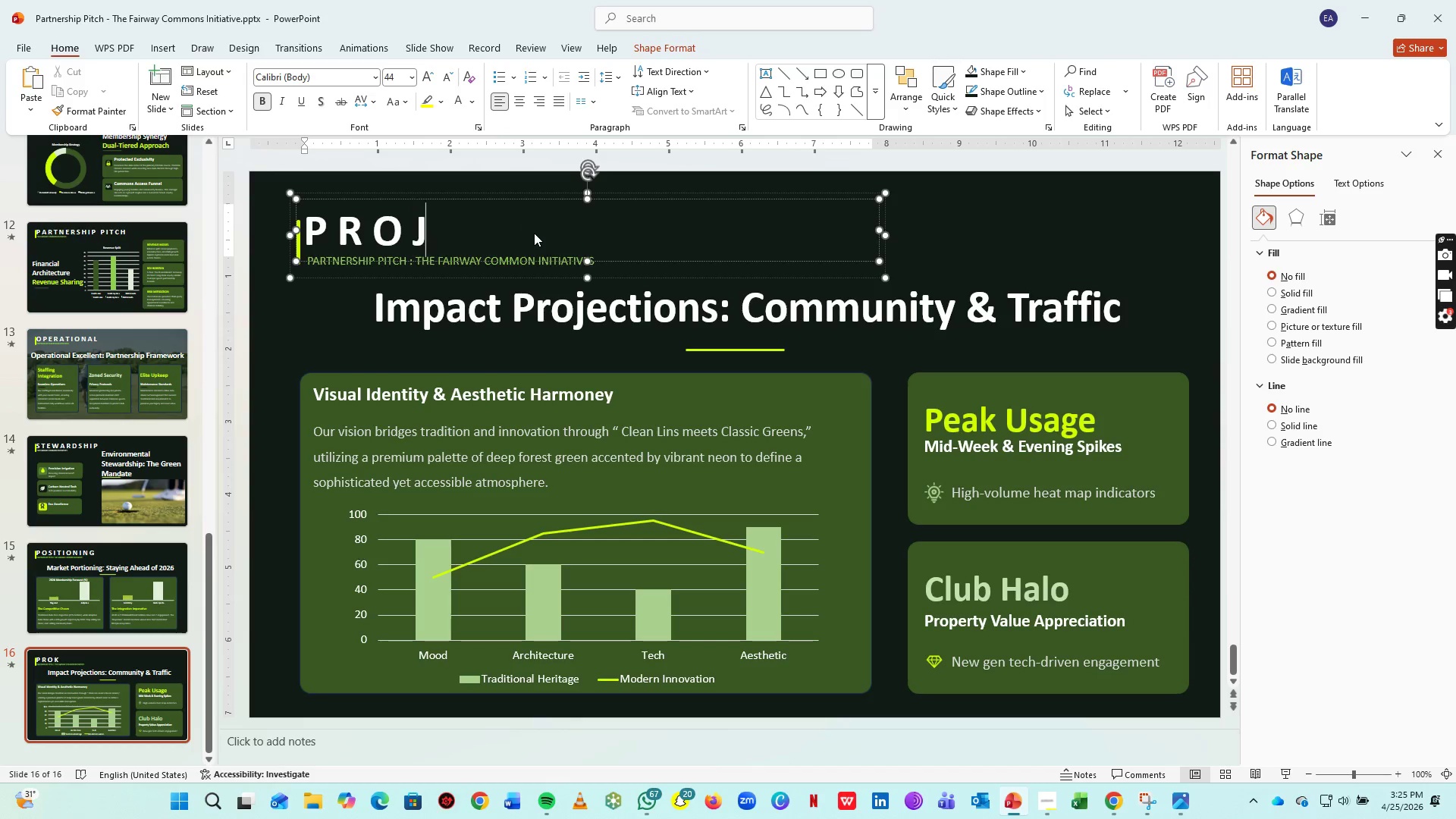 
key(J)
 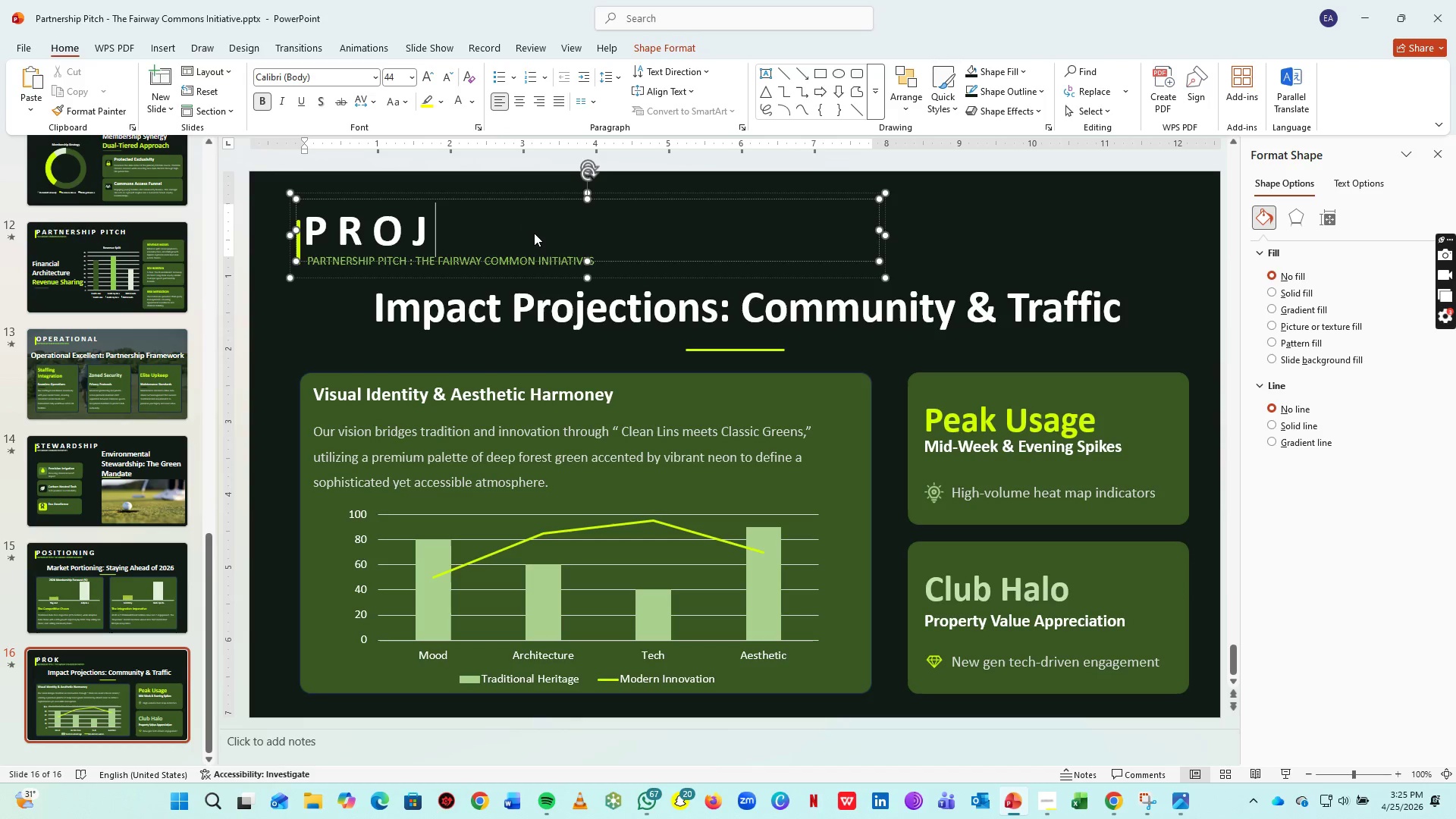 
key(Space)
 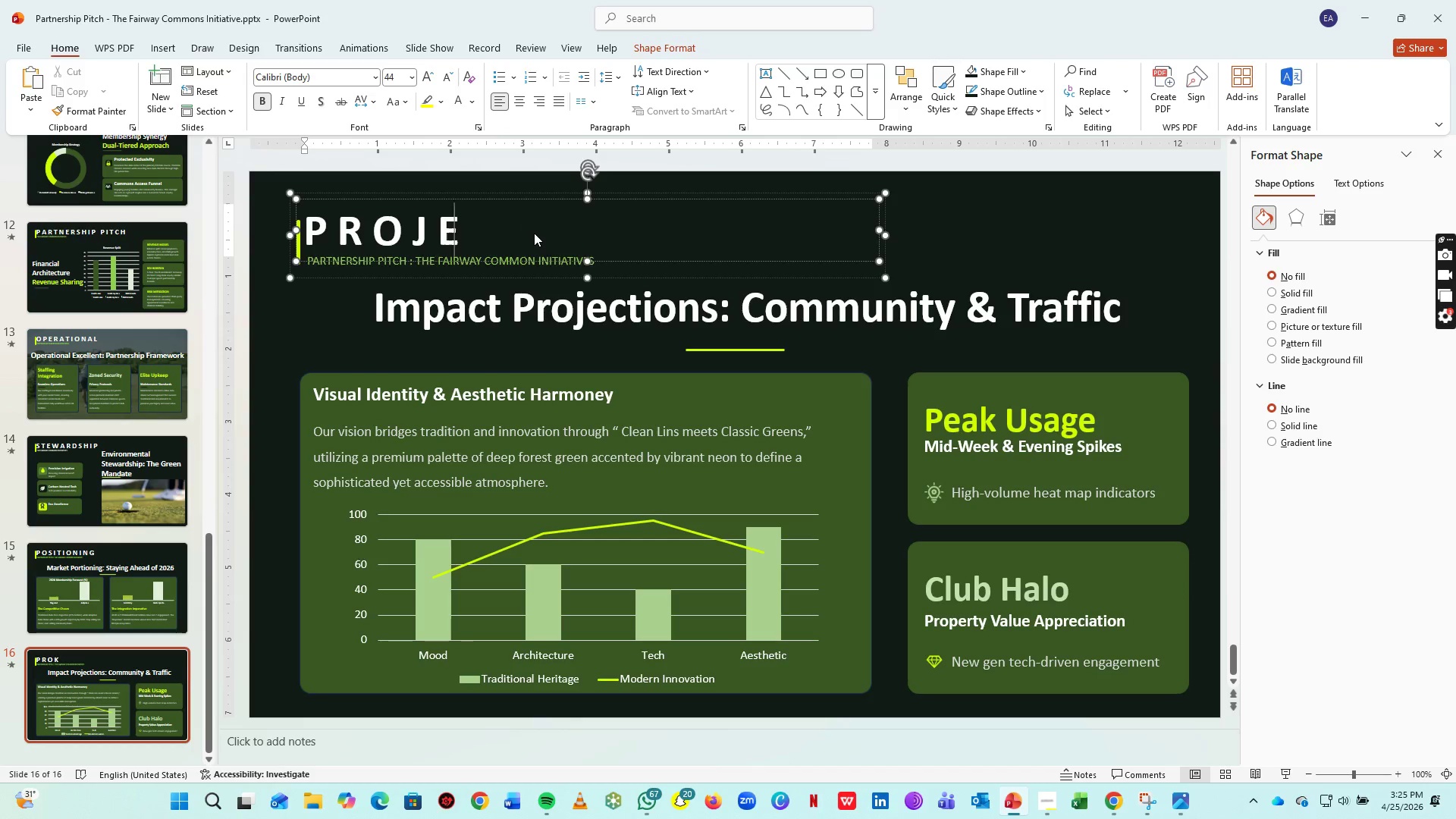 
key(E)
 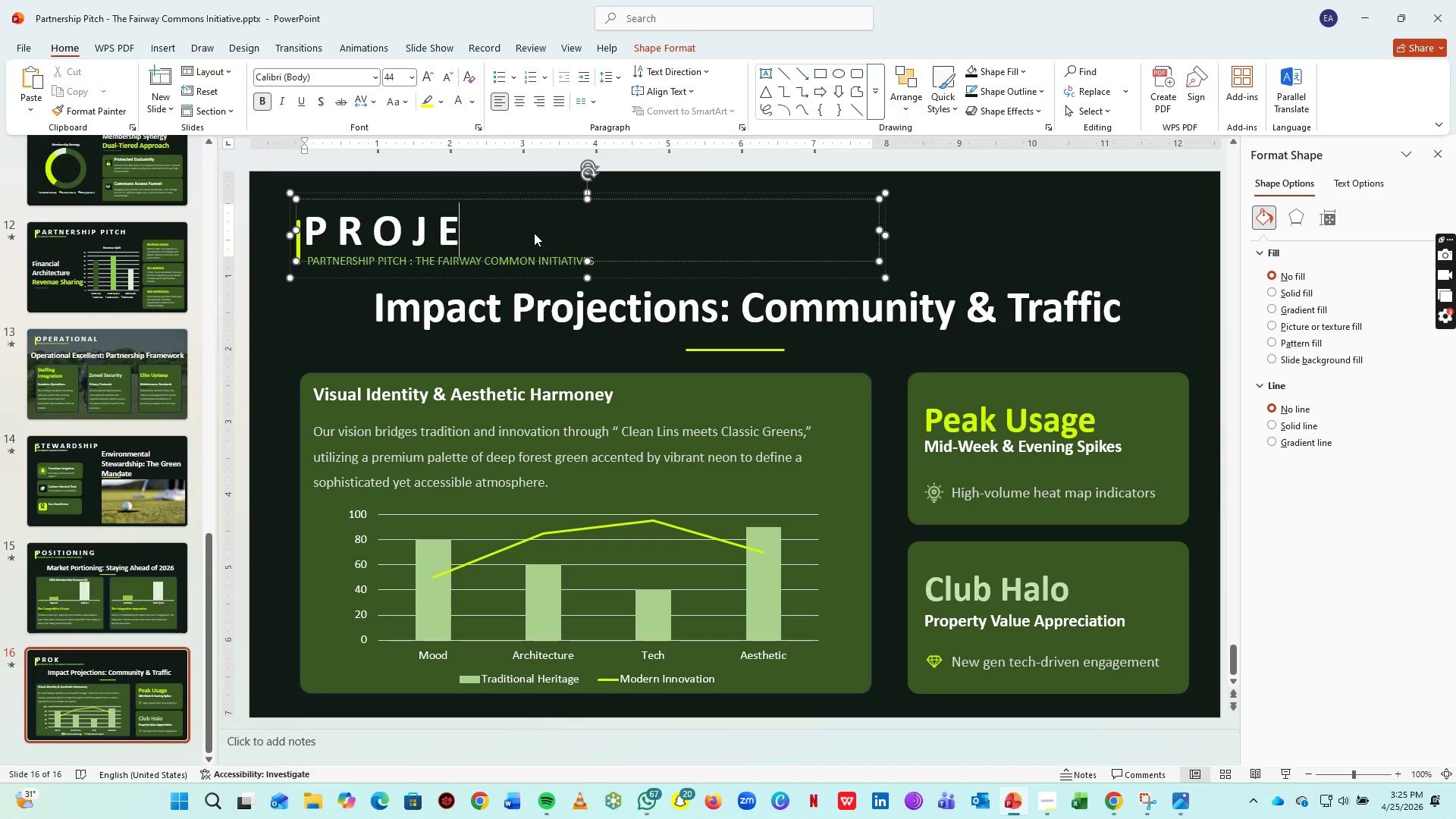 
key(Space)
 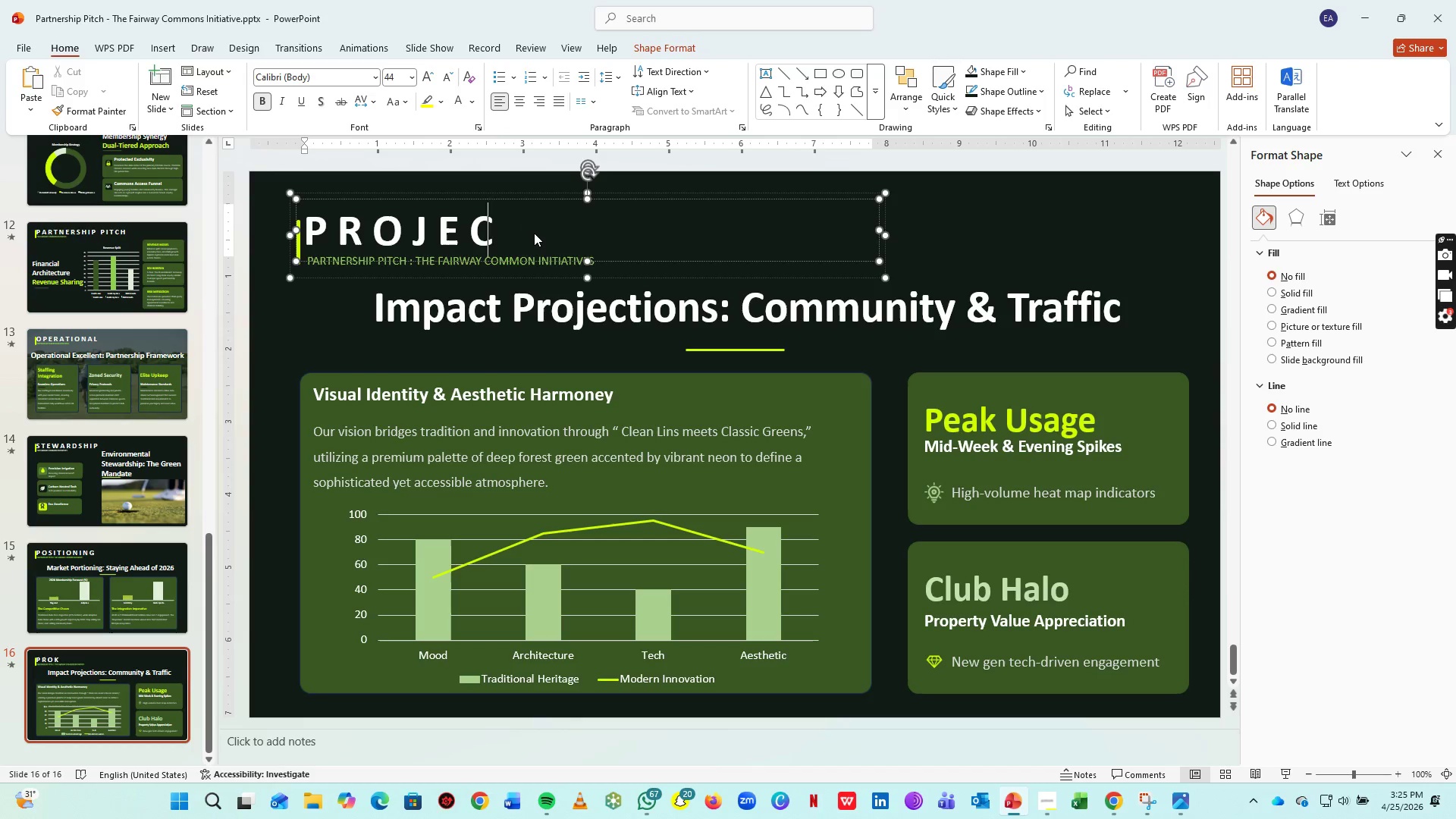 
key(C)
 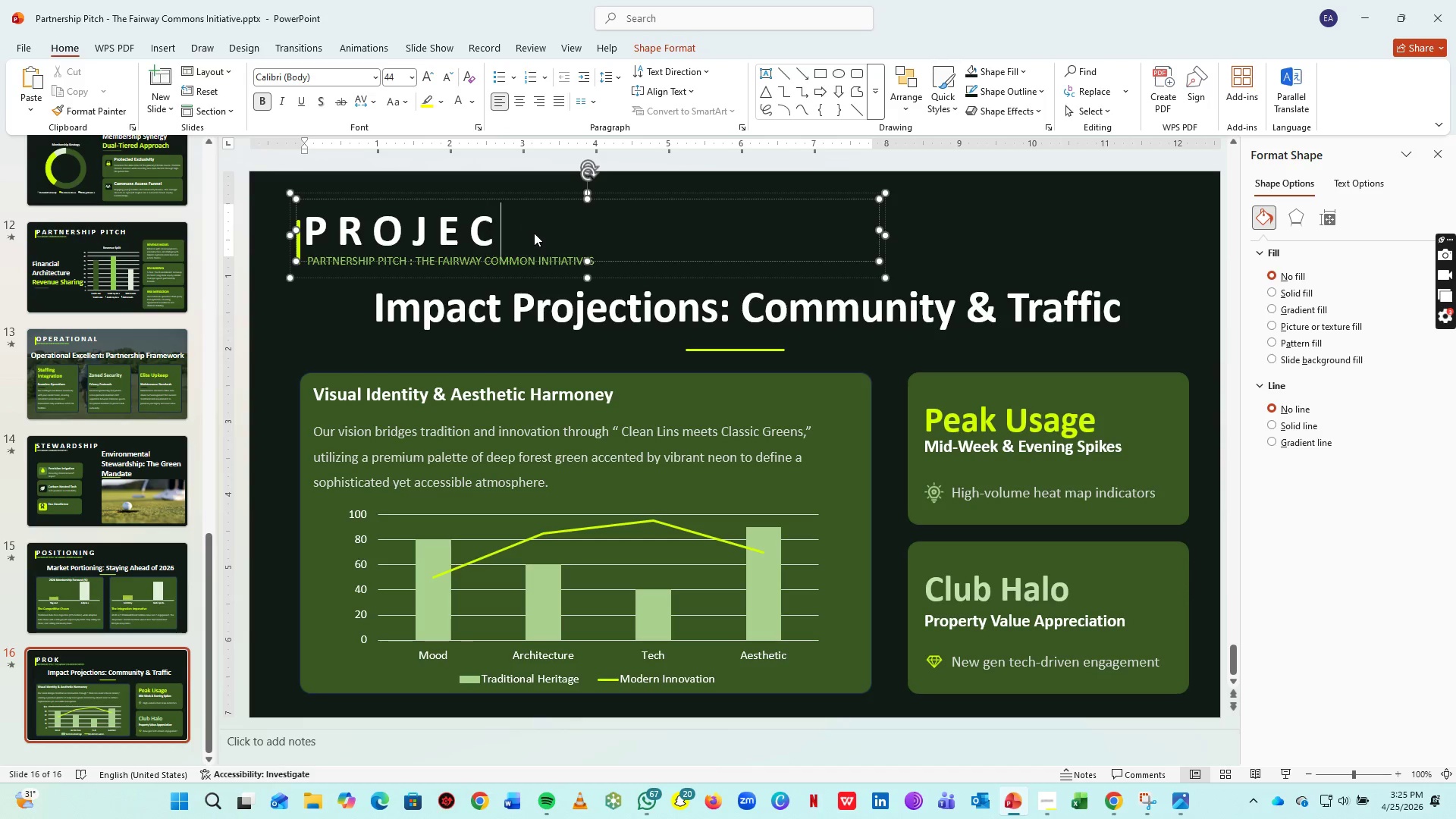 
key(Space)
 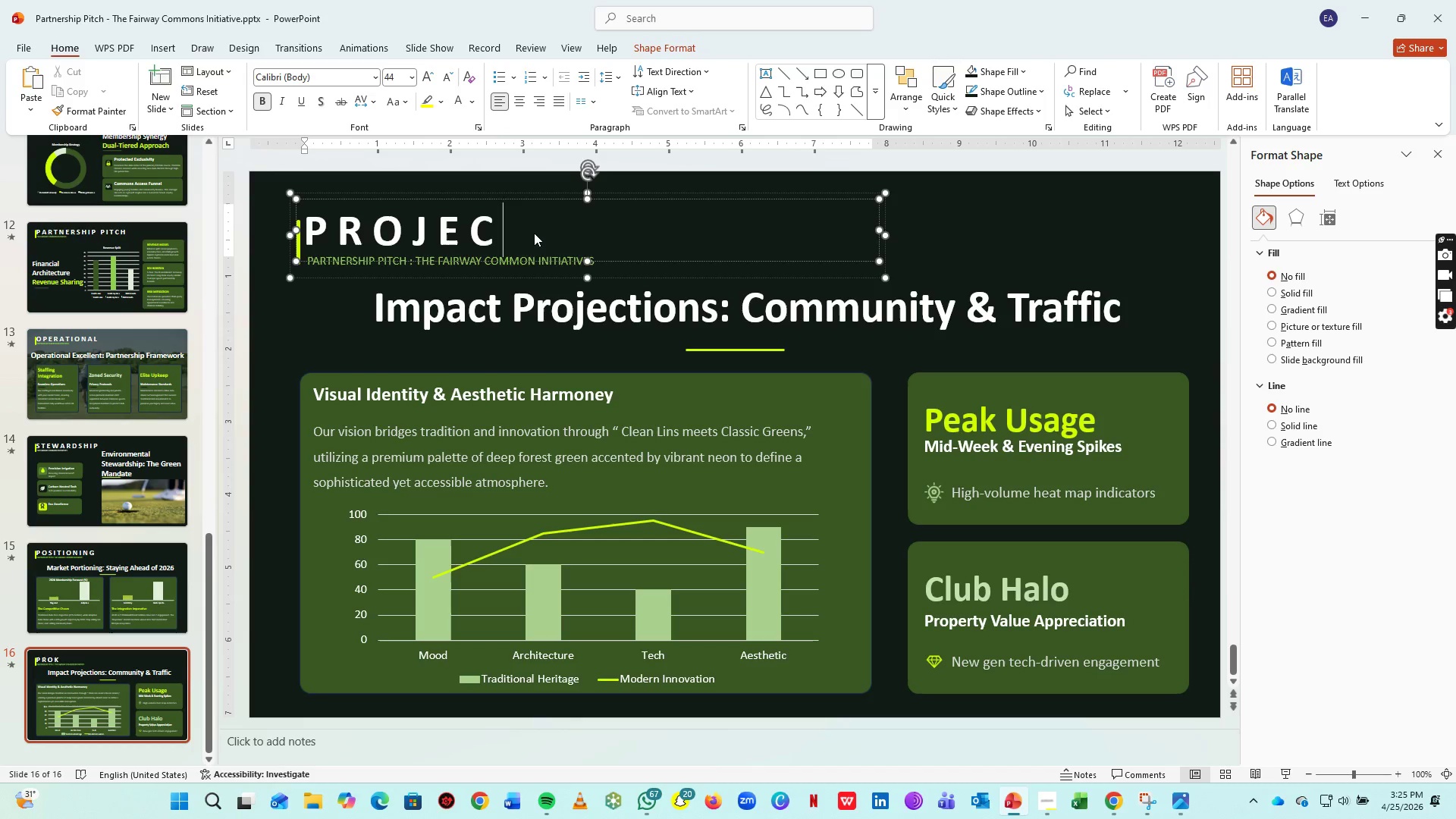 
key(T)
 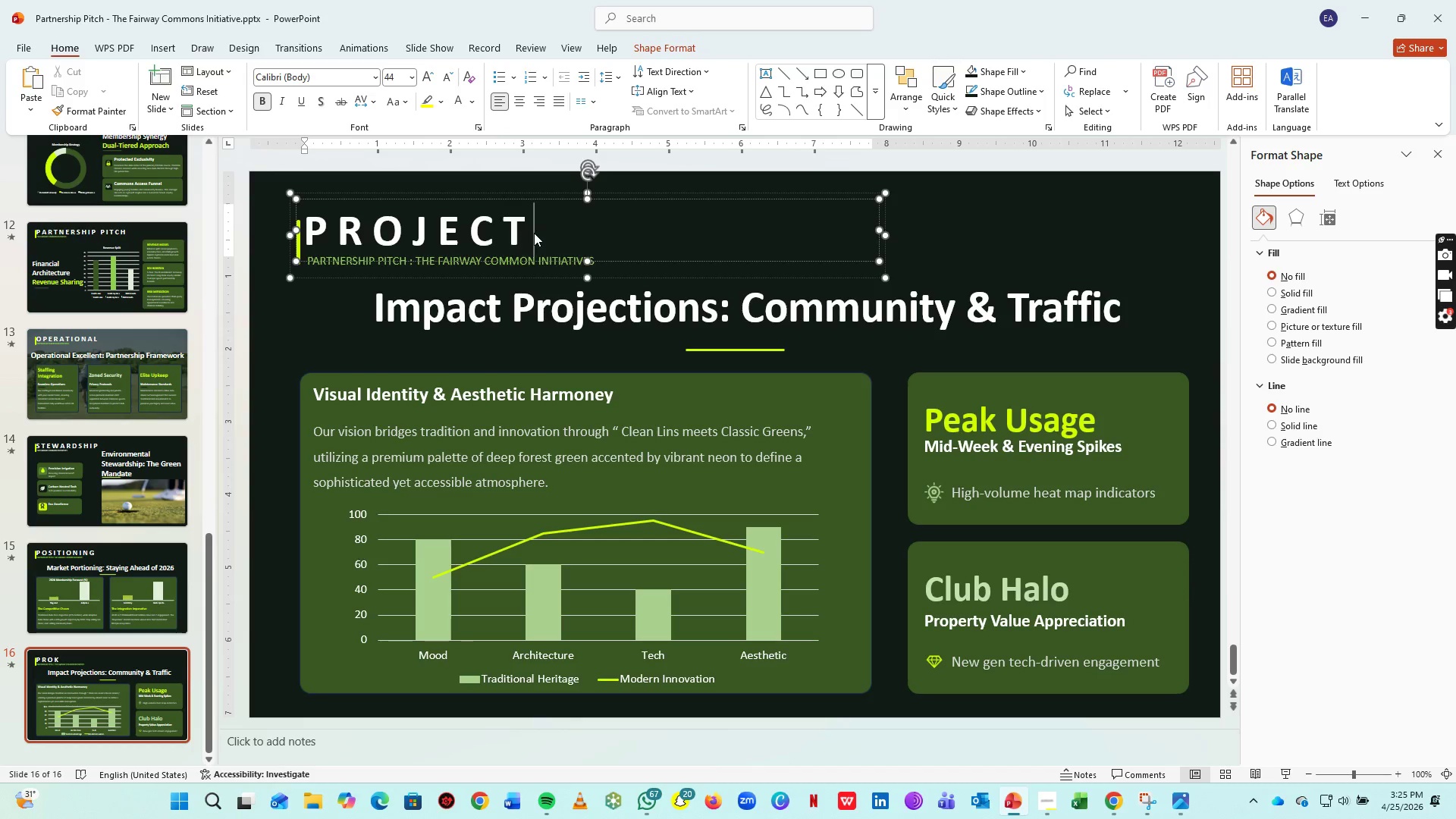 
key(Space)
 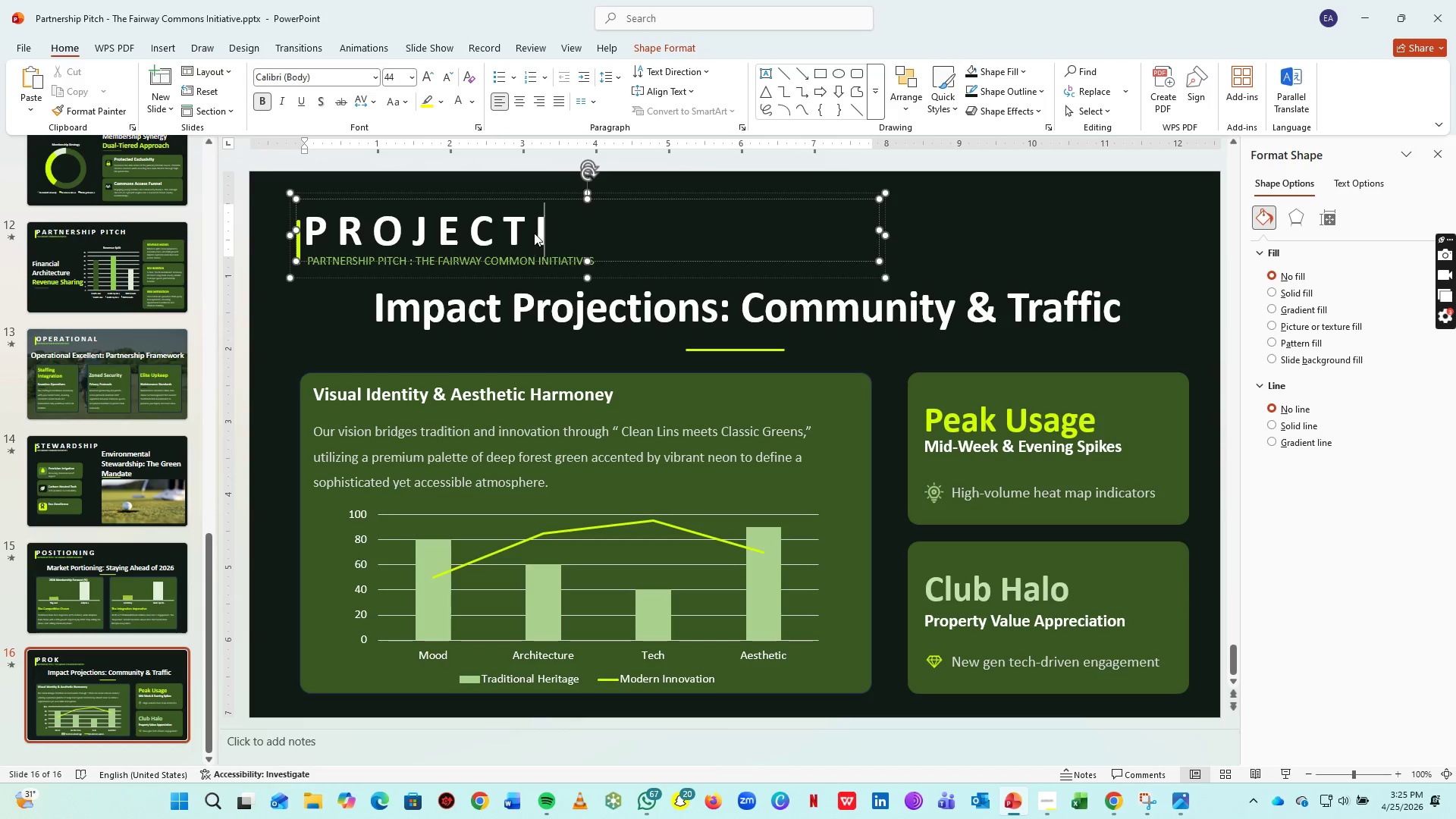 
key(I)
 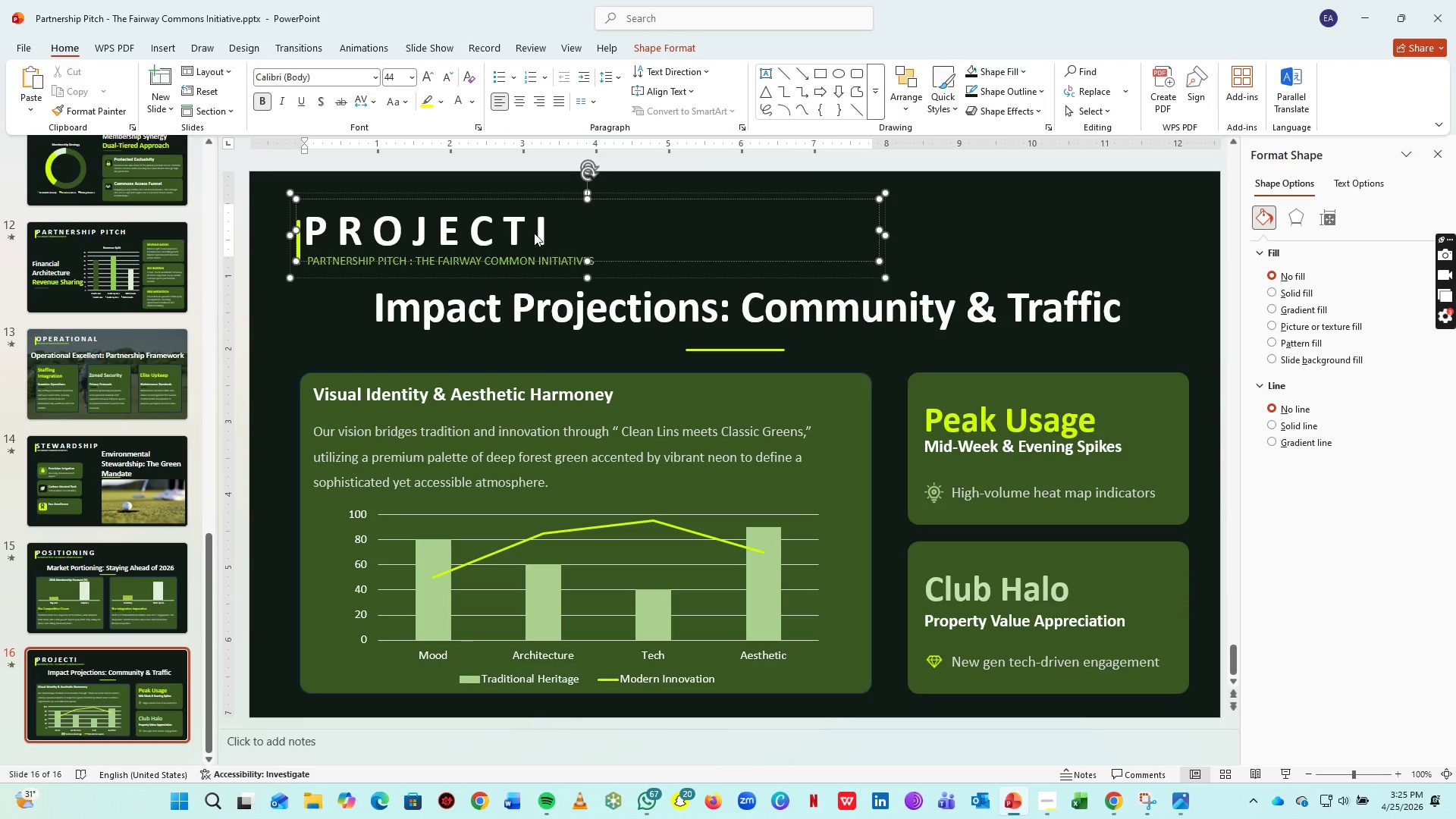 
key(Backspace)
 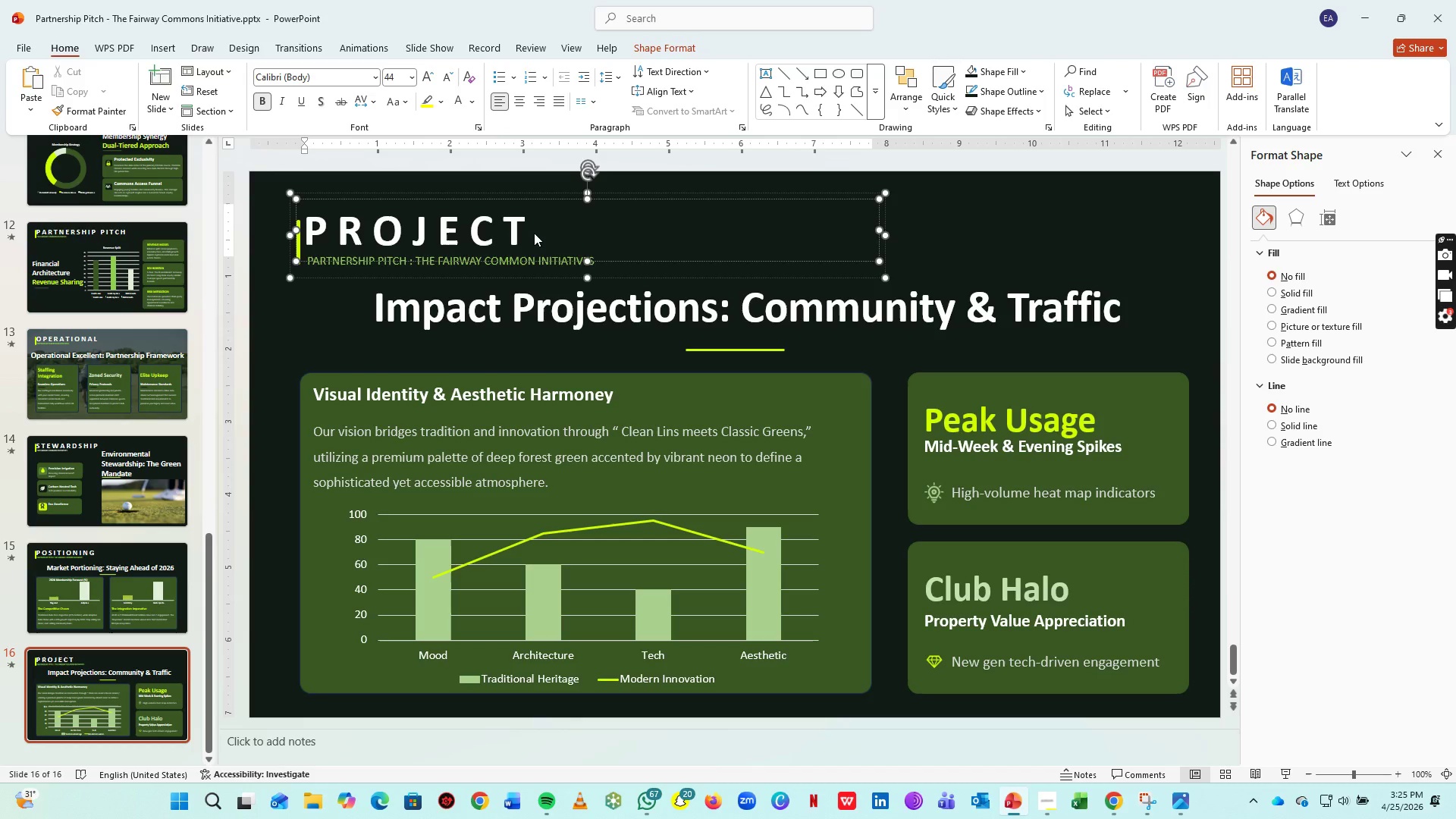 
key(I)
 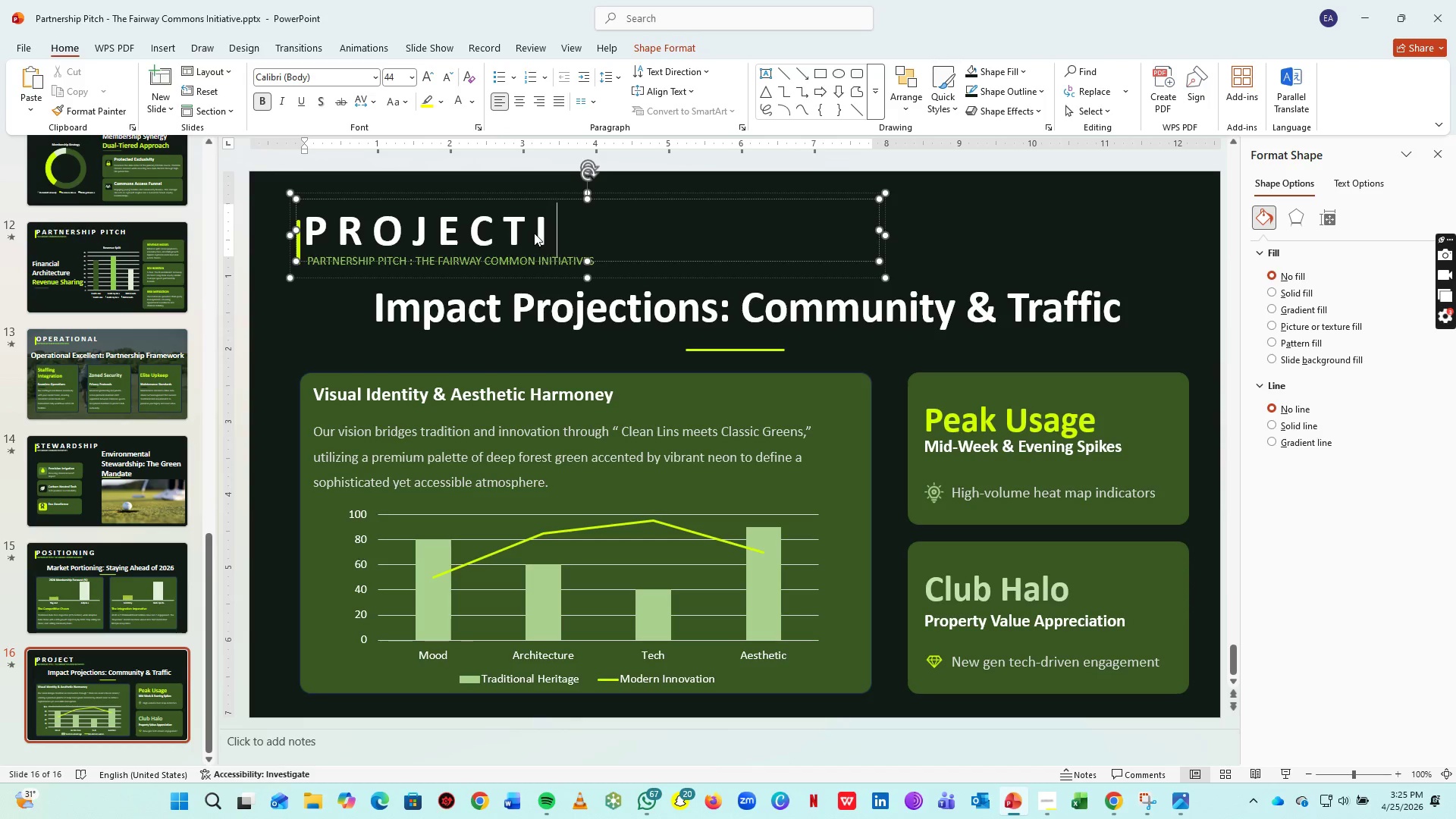 
key(Space)
 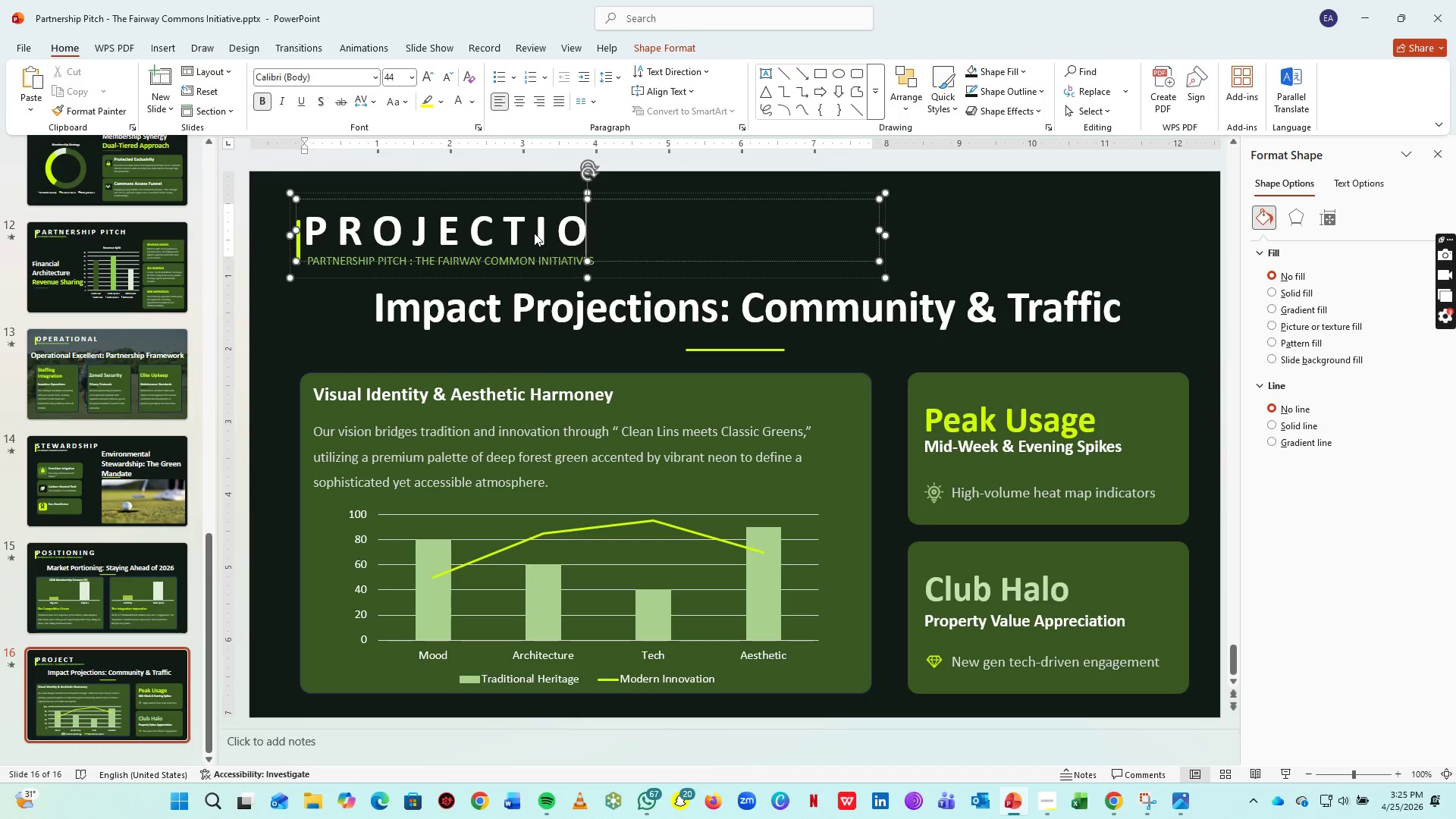 
key(O)
 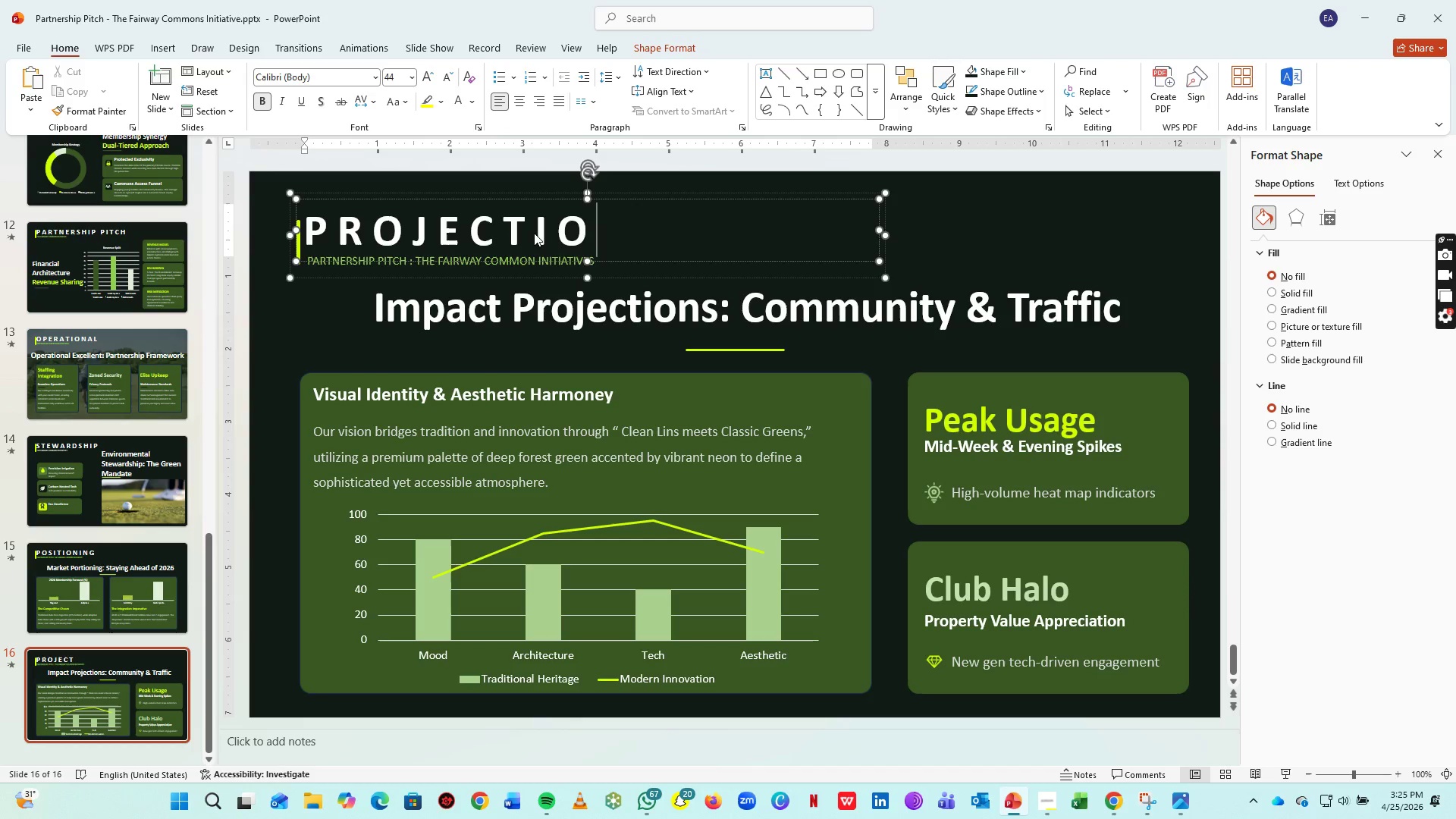 
key(Space)
 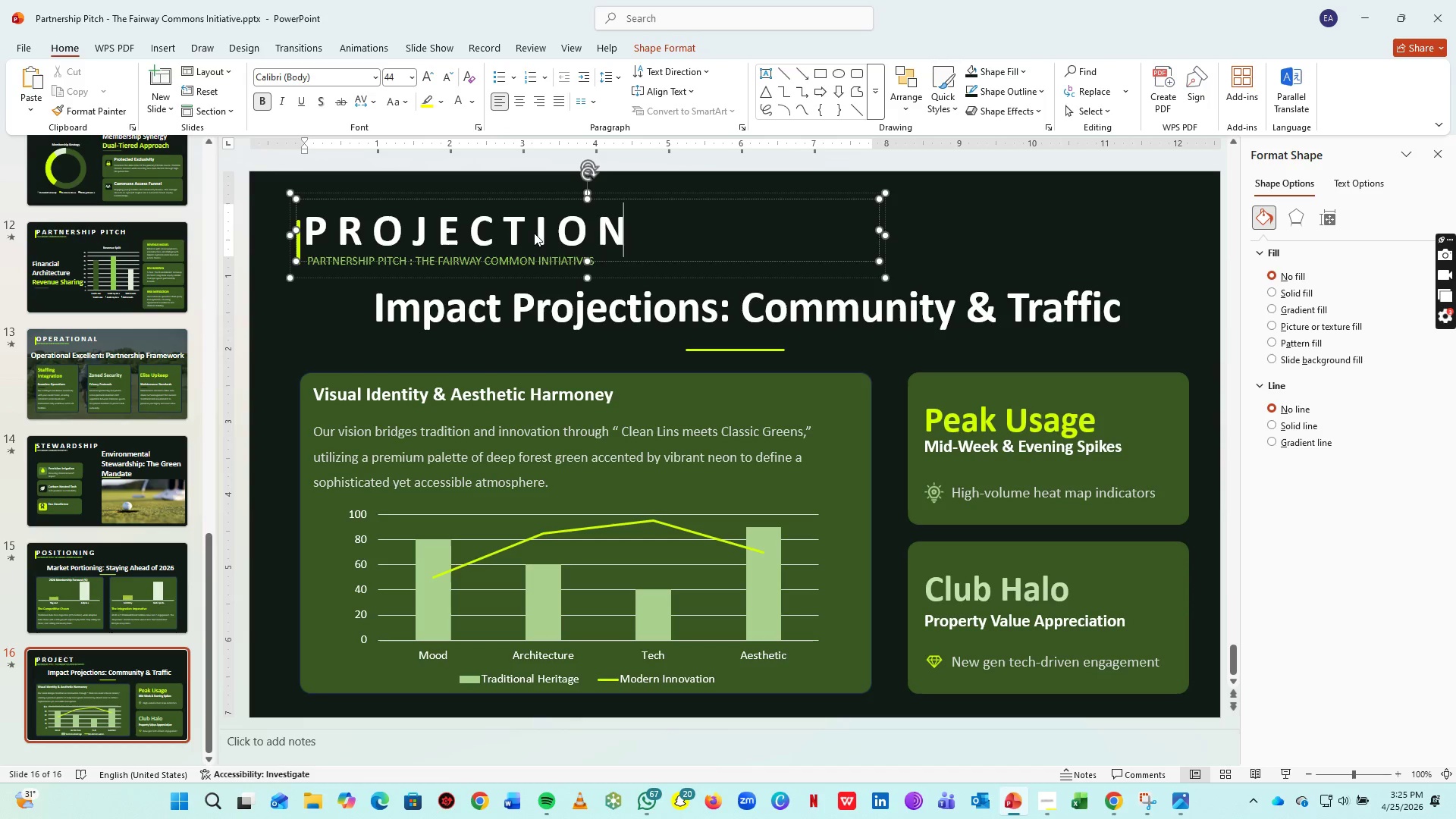 
key(N)
 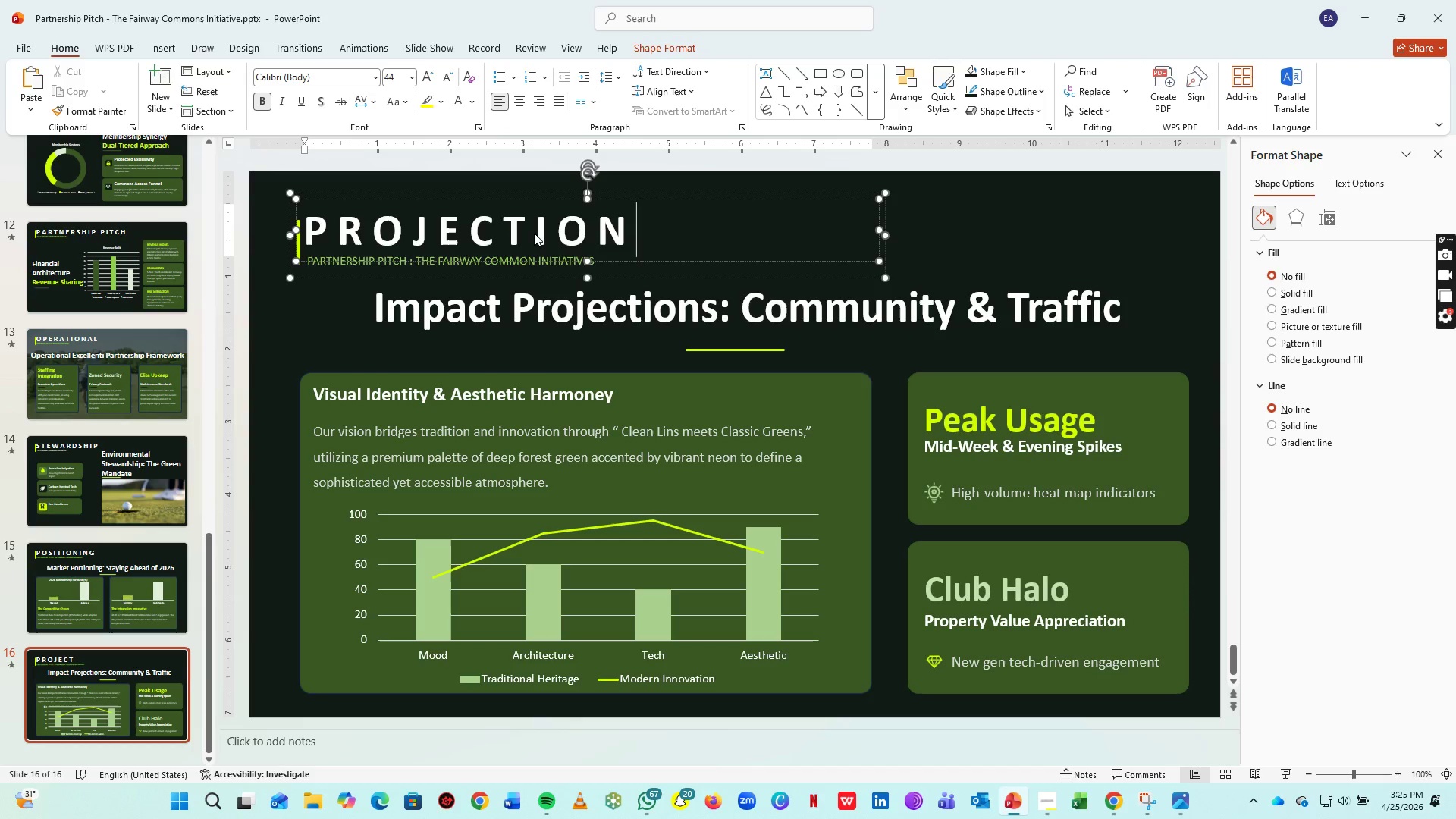 
key(Space)
 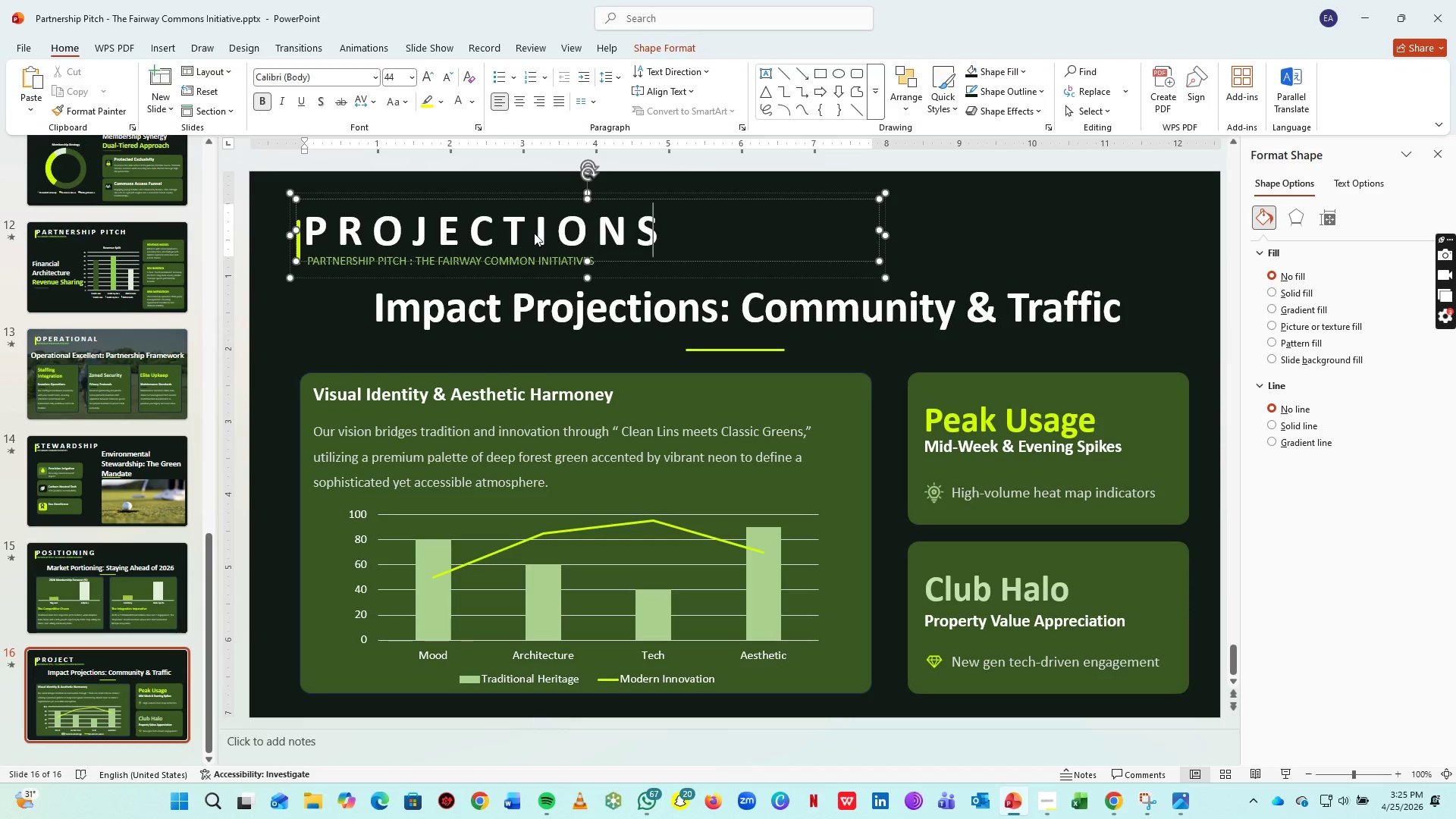 
key(S)
 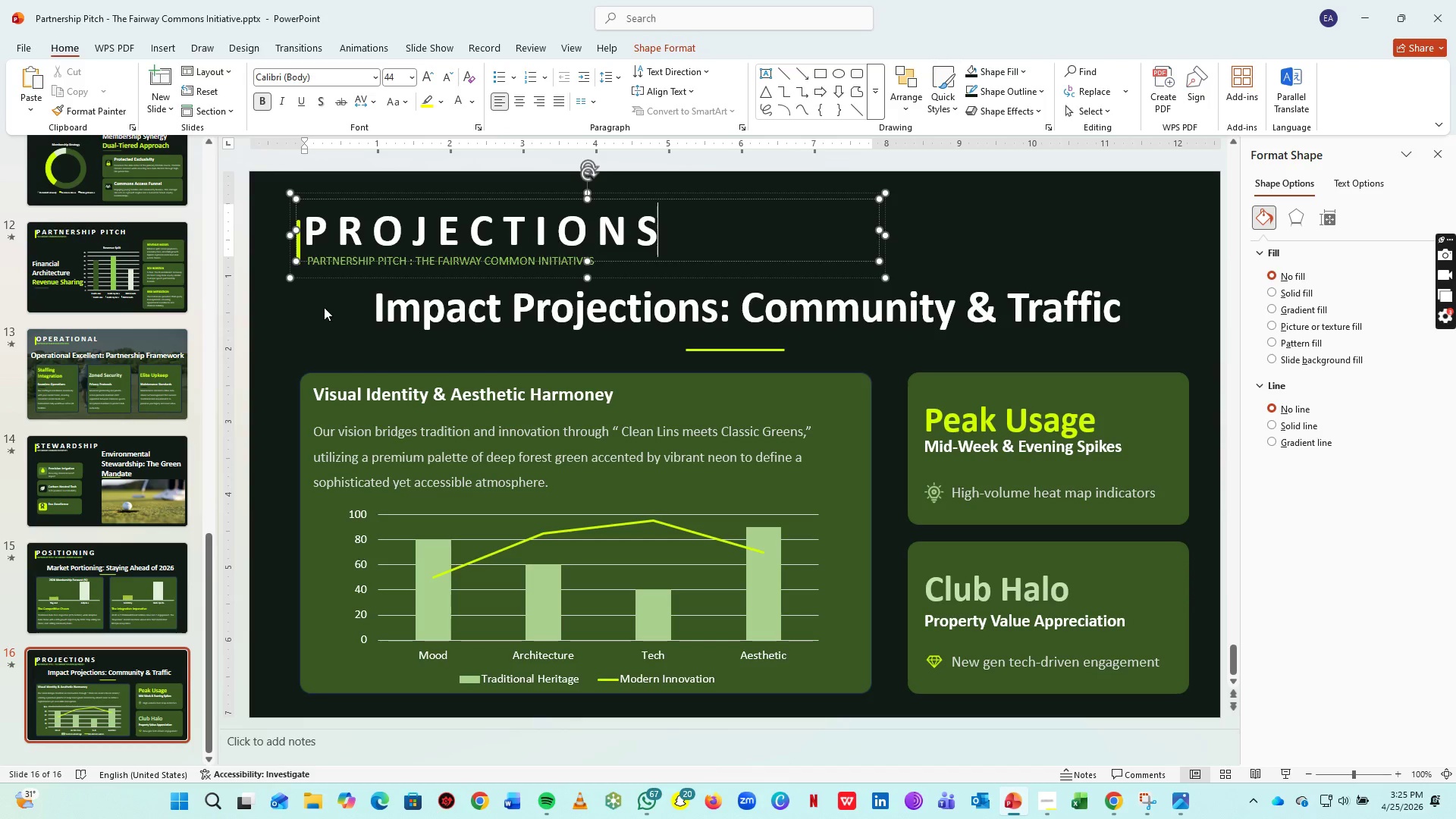 
left_click([324, 312])
 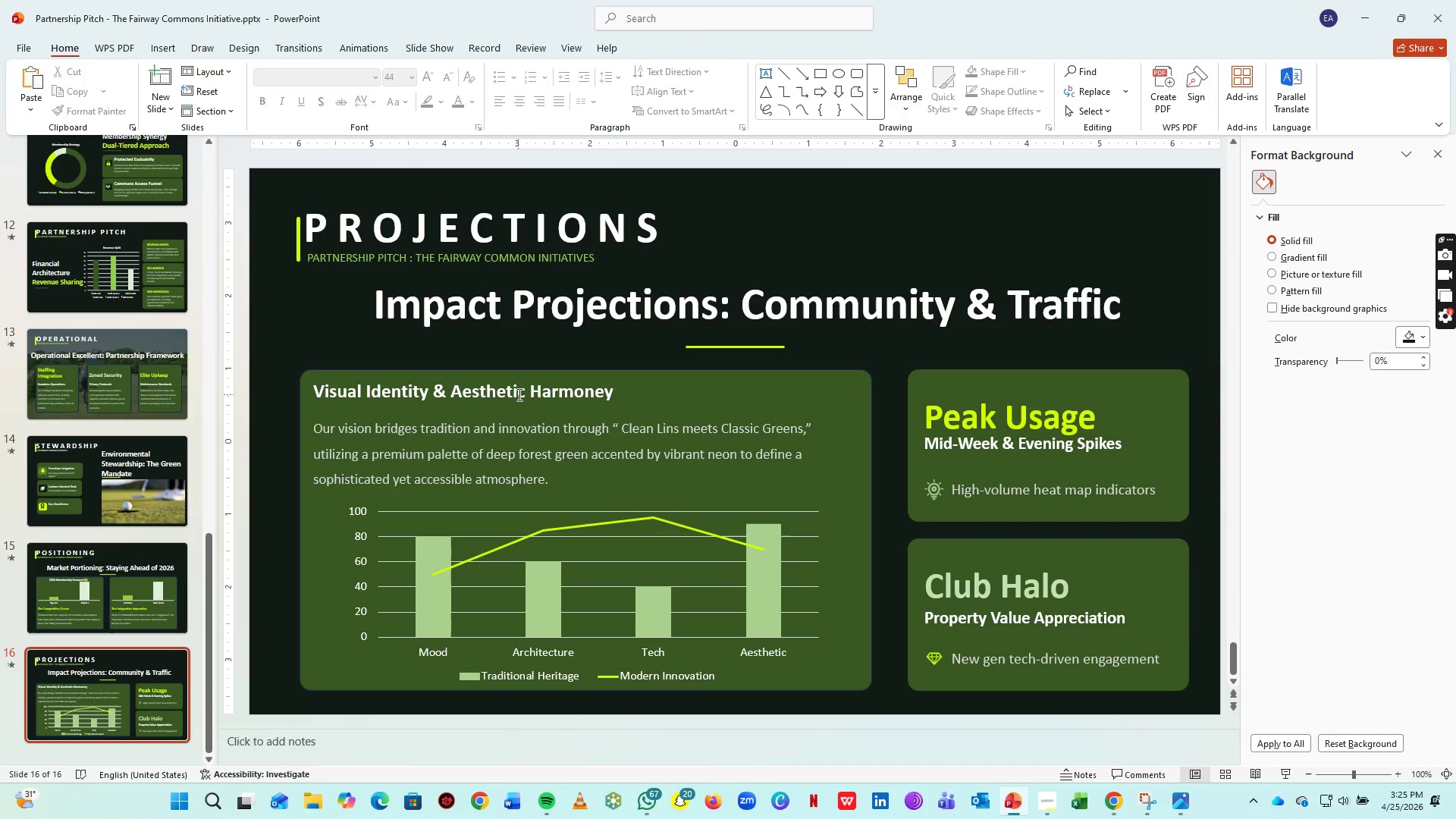 
left_click([518, 394])
 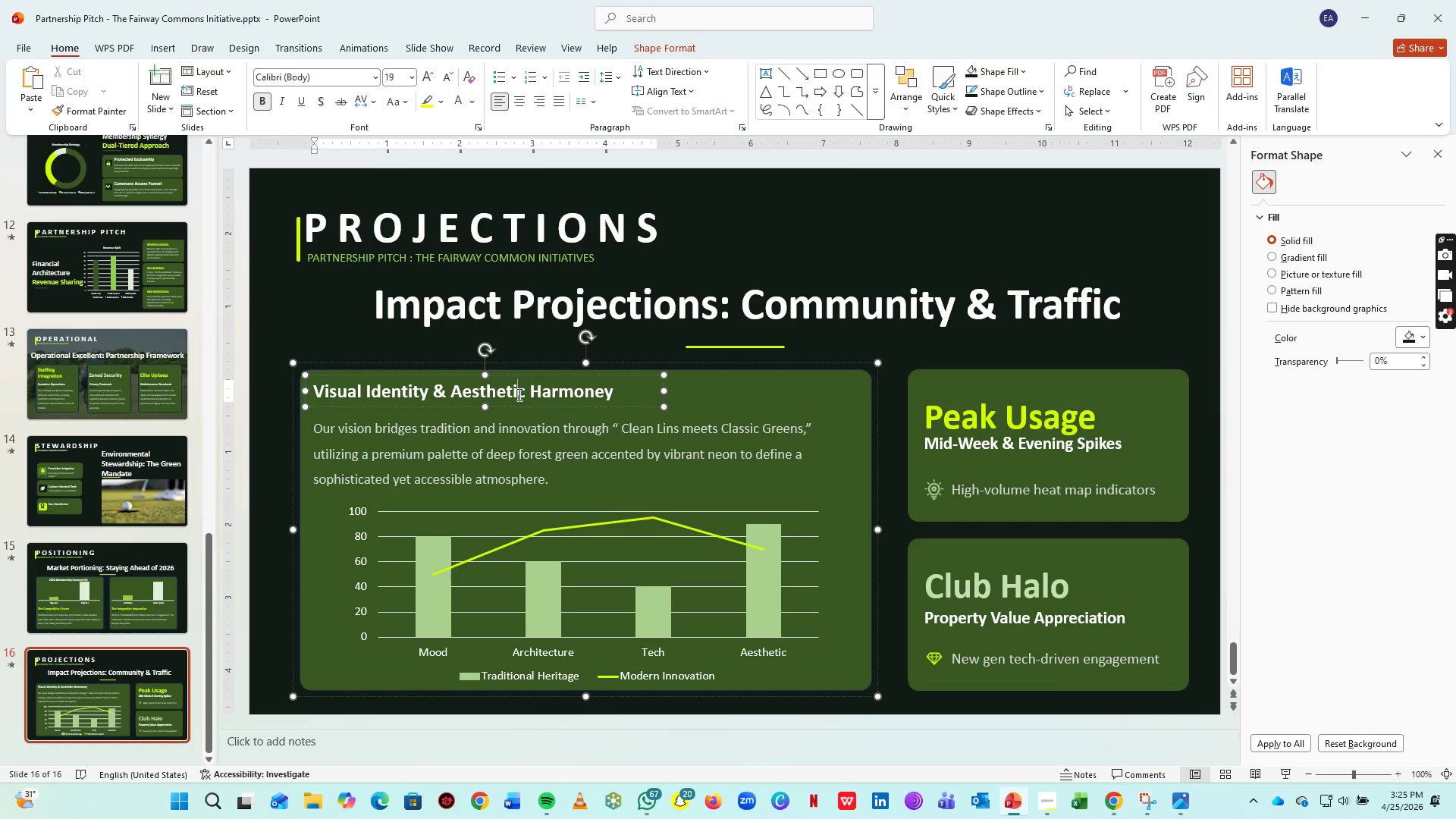 
key(Control+A)
 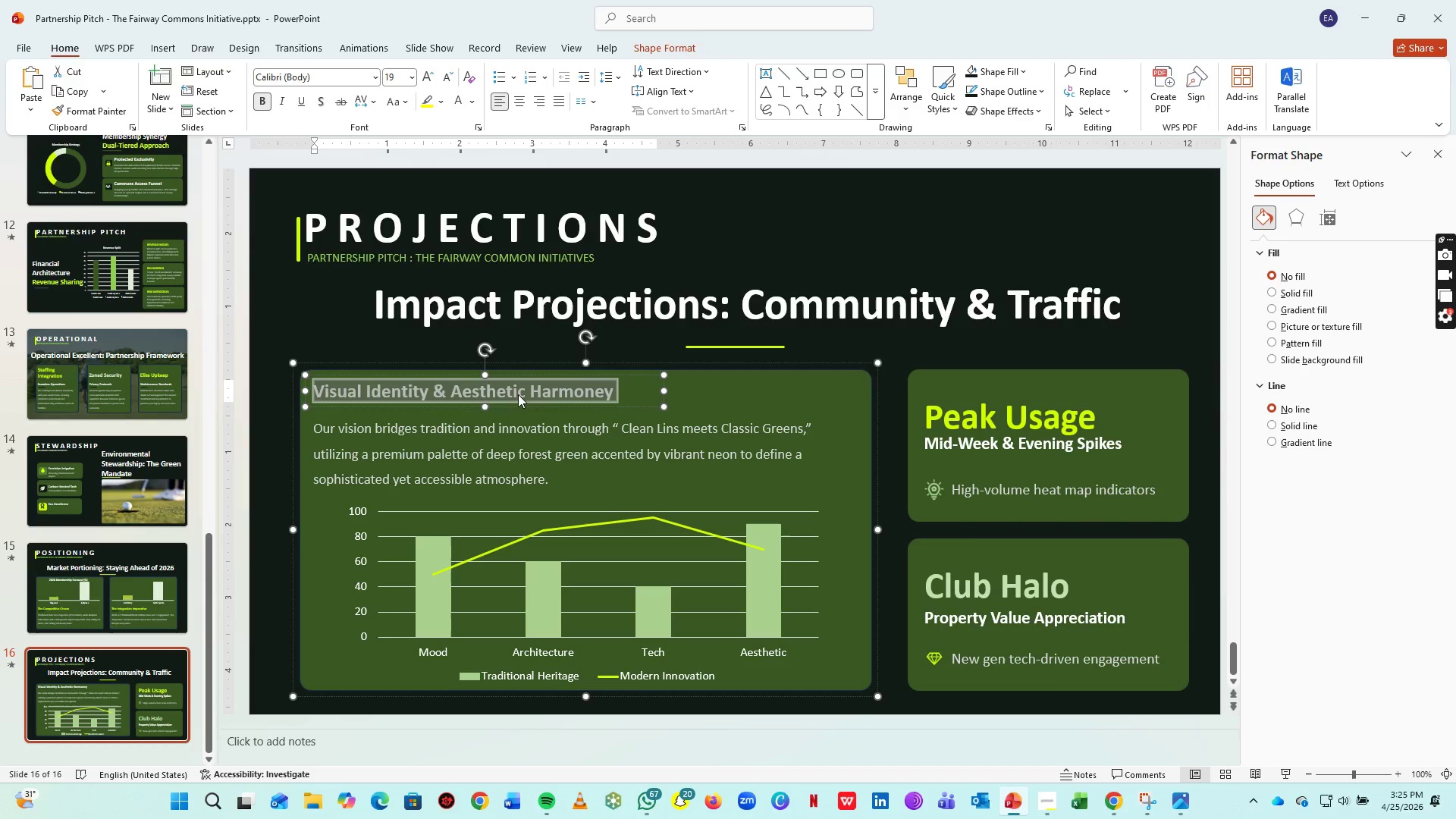 
type(pROJECTED Foot Traffic & Youth Surge (by April 2026)
 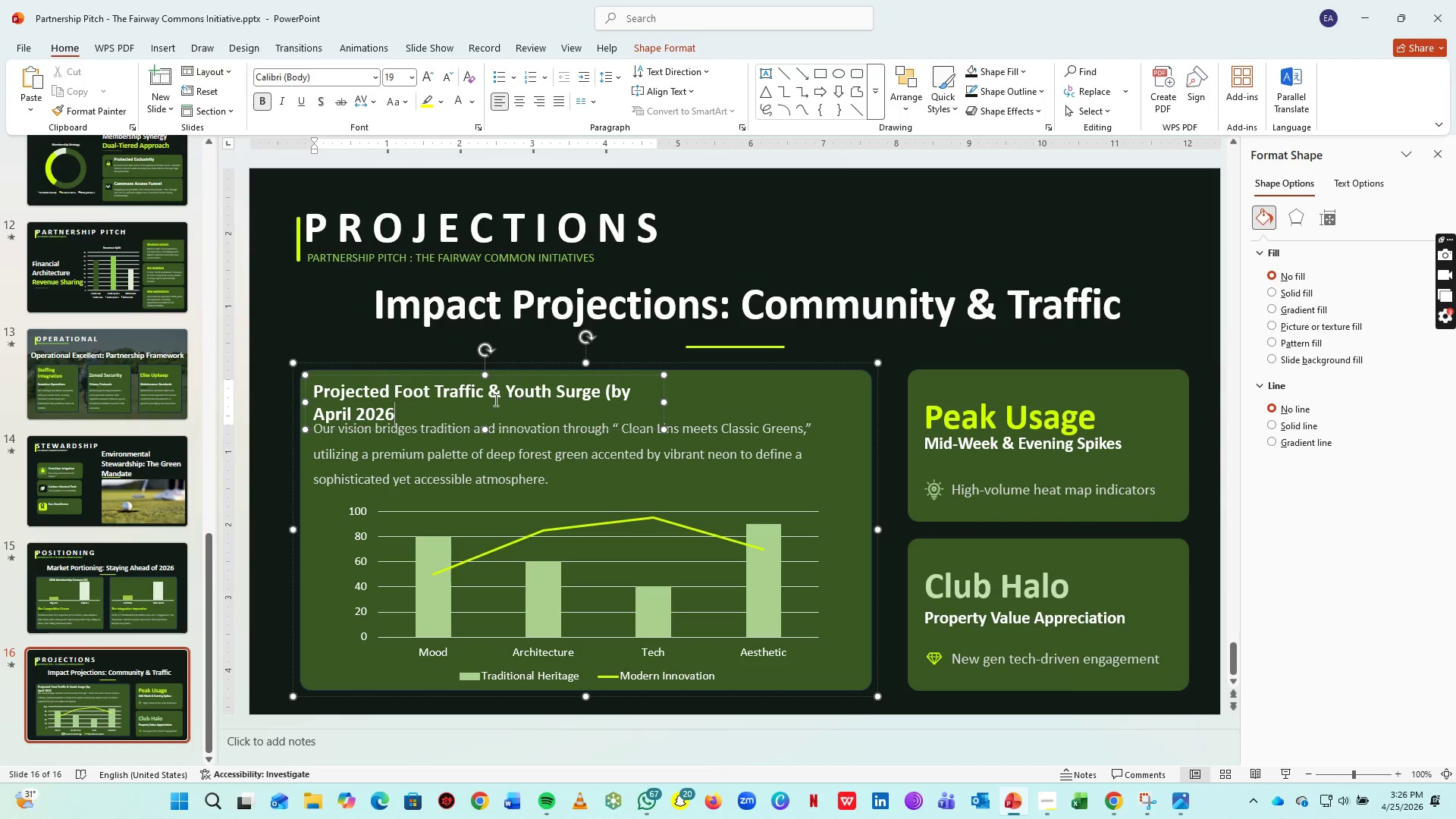 
left_click_drag(start_coordinate=[665, 405], to_coordinate=[809, 391])
 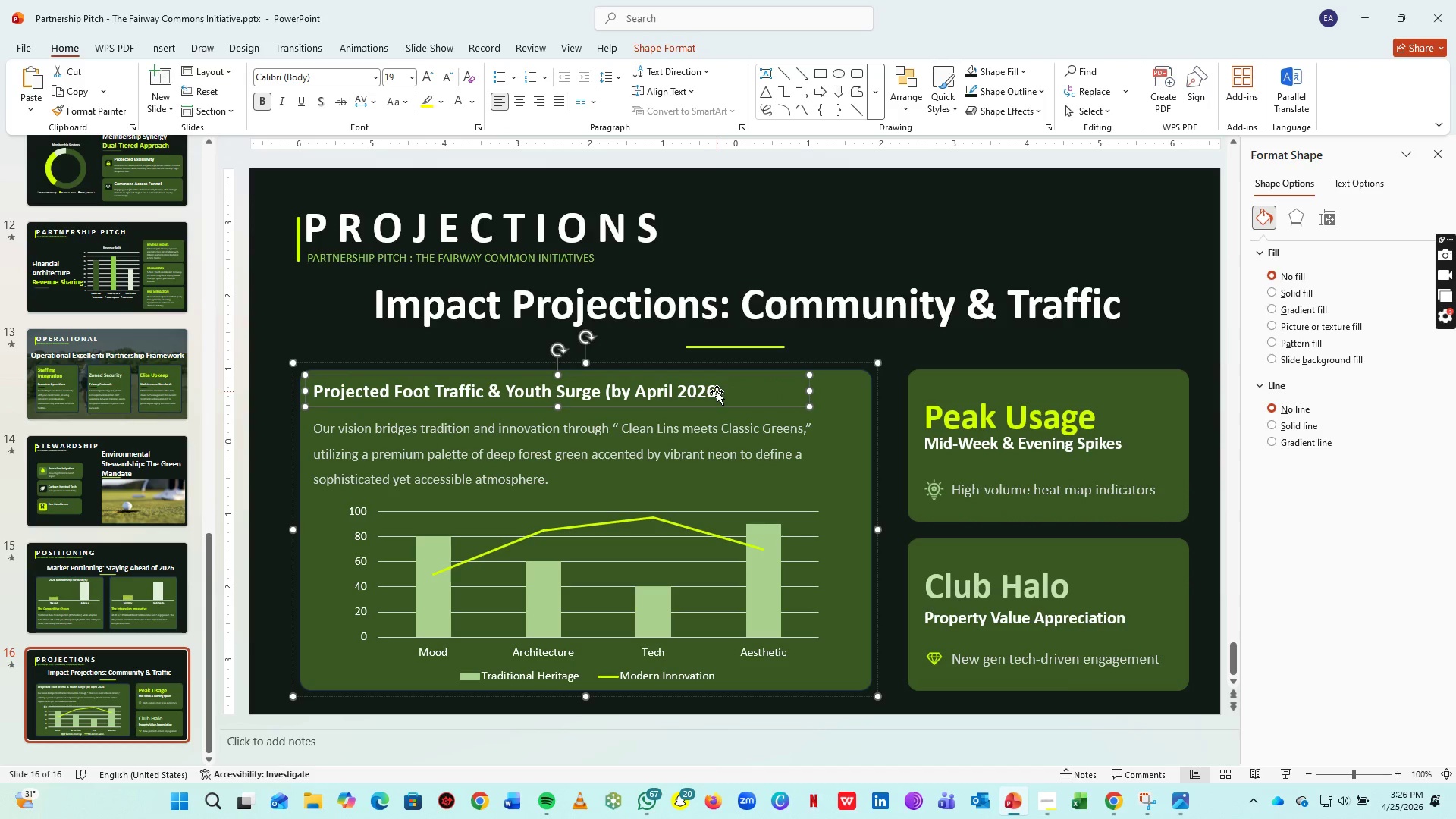 
left_click([714, 390])
 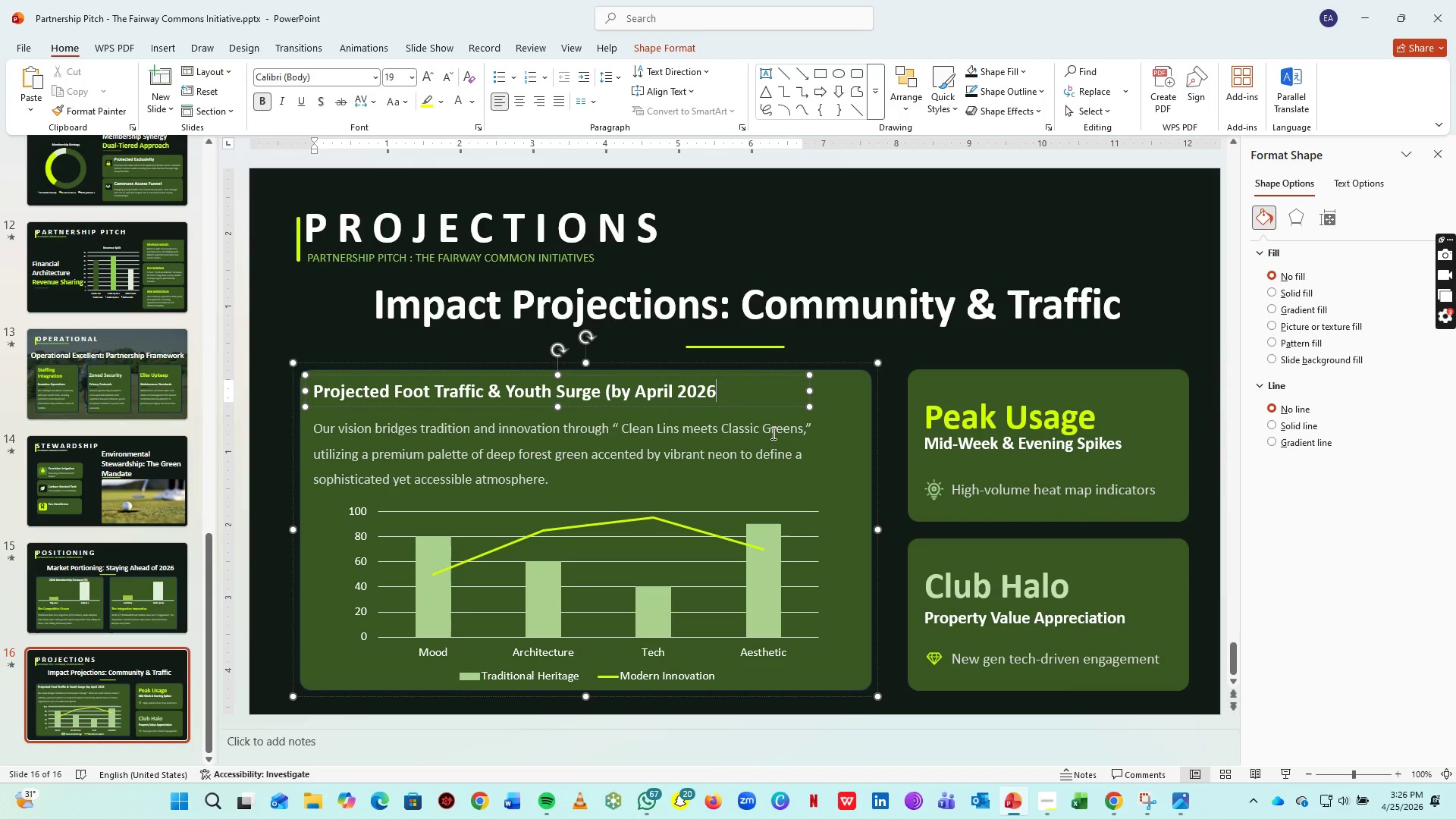 
key(Shift+0)
 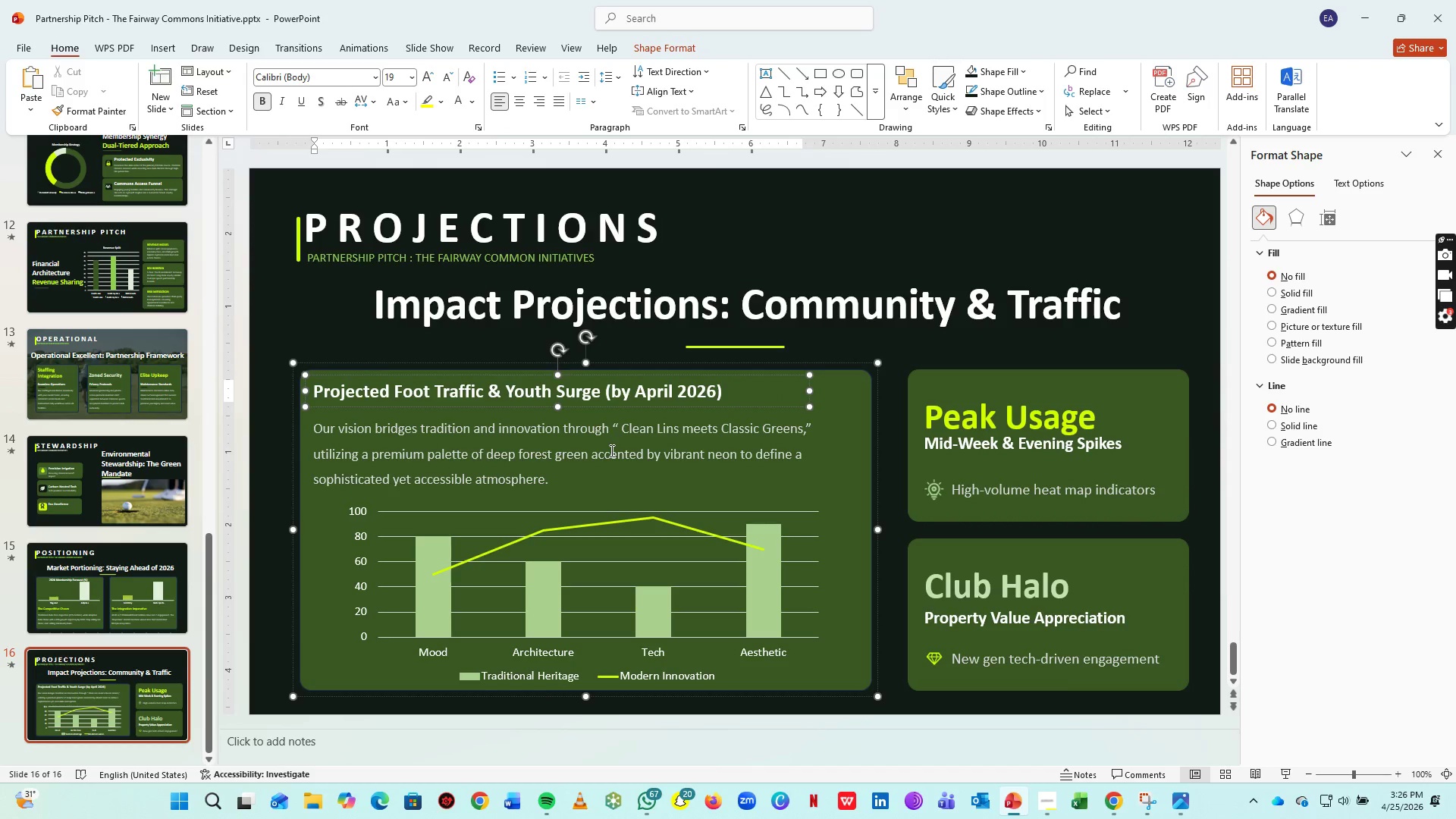 
left_click([610, 450])
 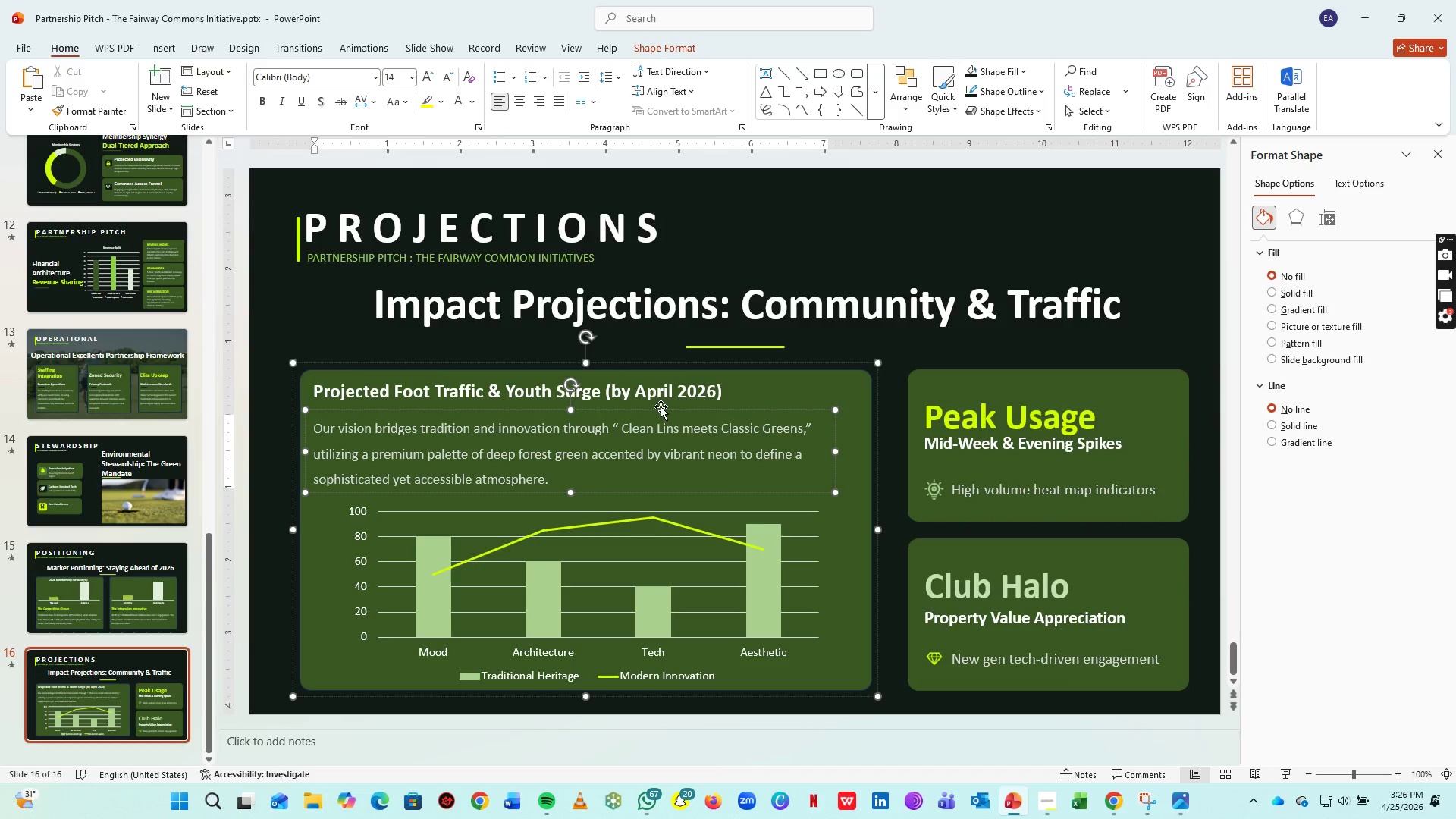 
left_click([661, 406])
 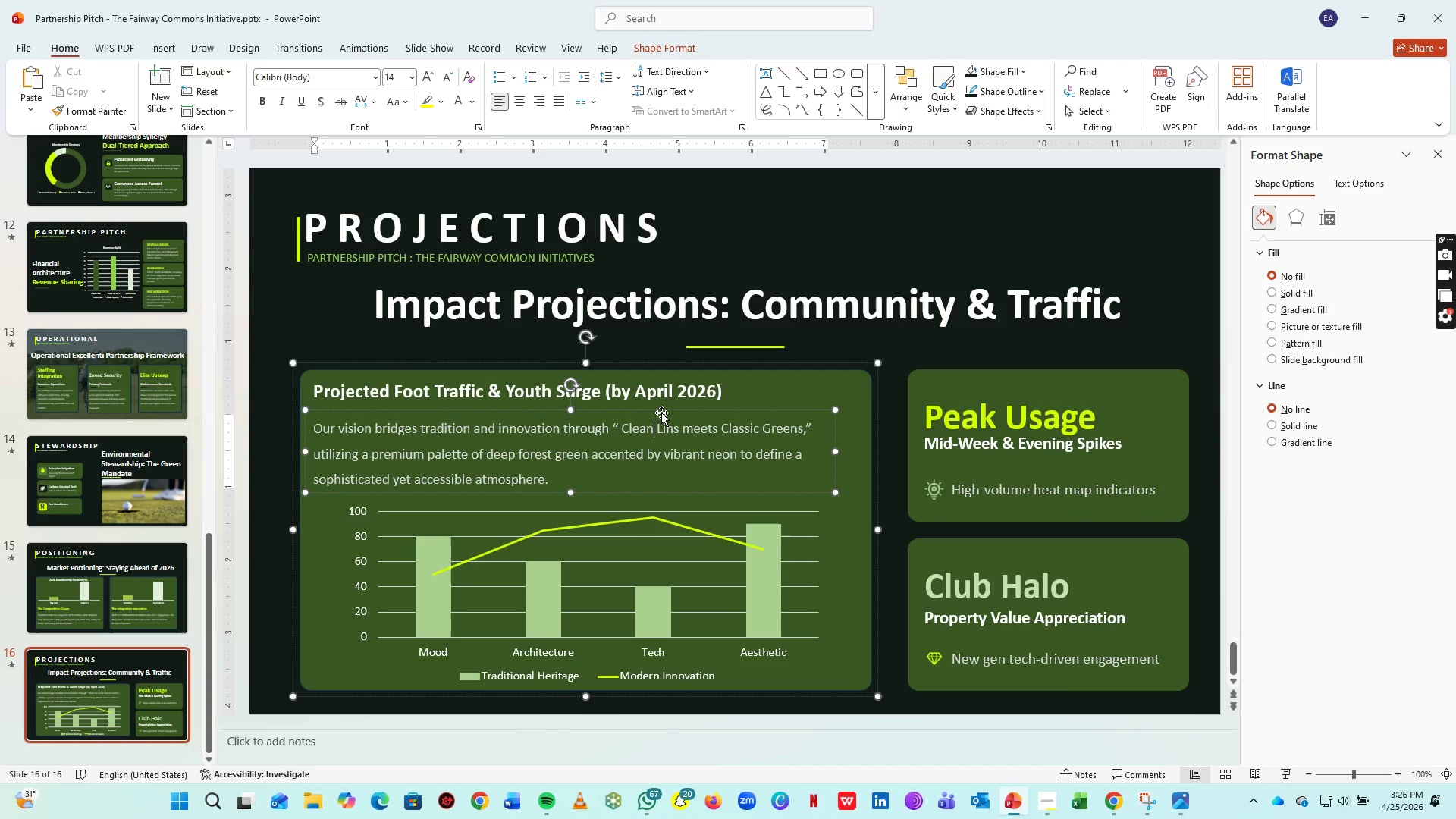 
left_click([661, 412])
 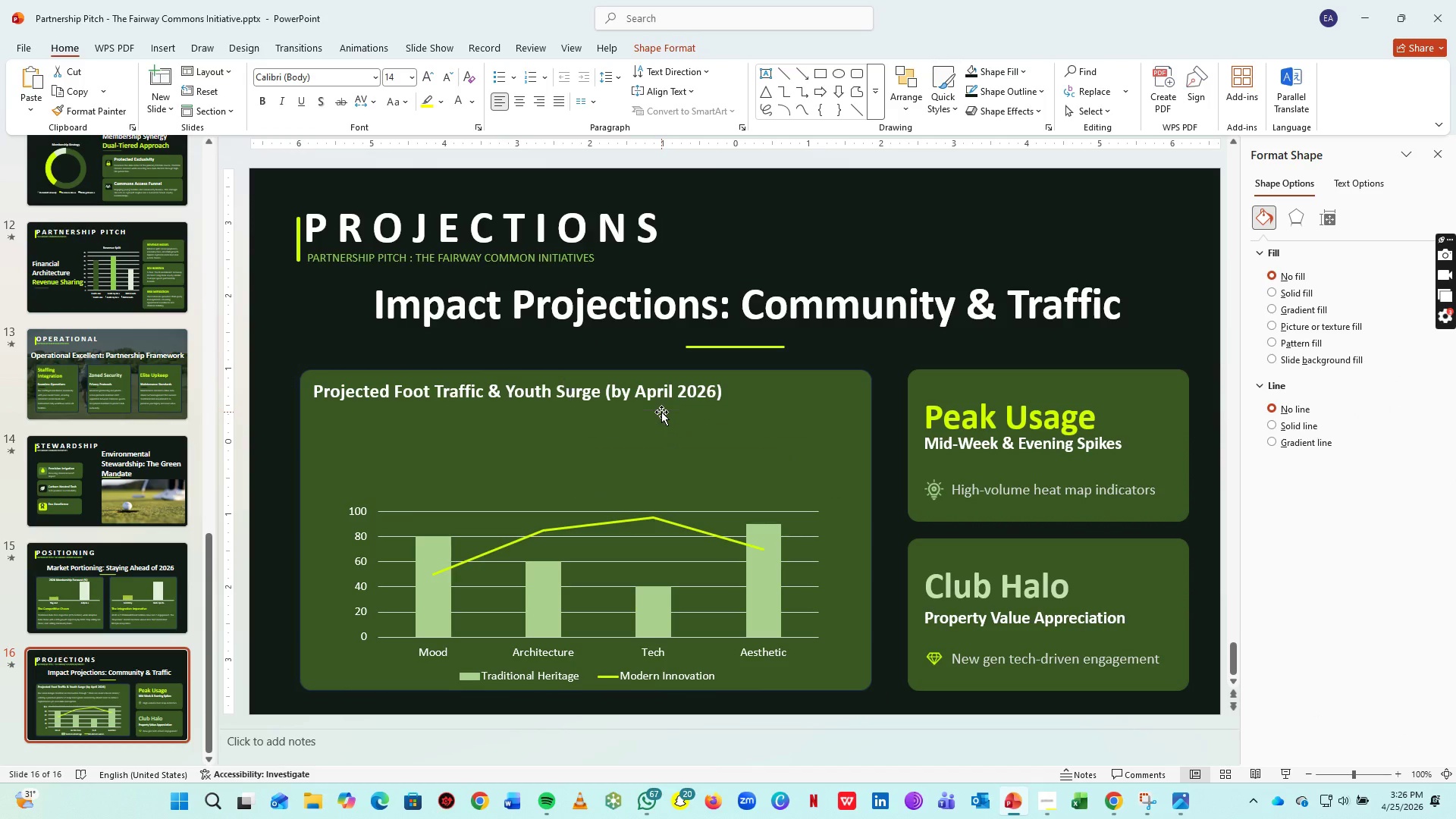 
key(Delete)
 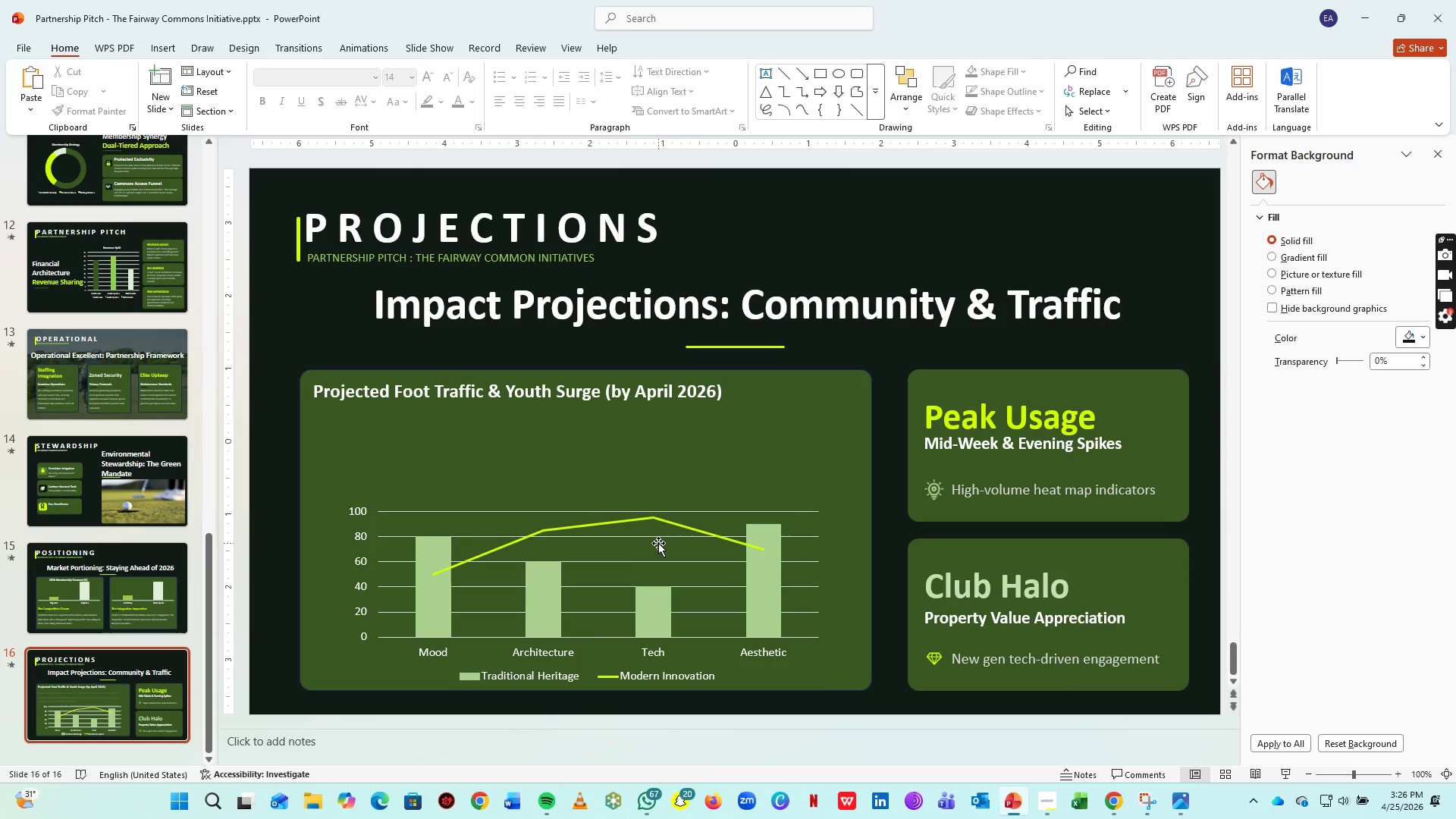 
left_click([658, 543])
 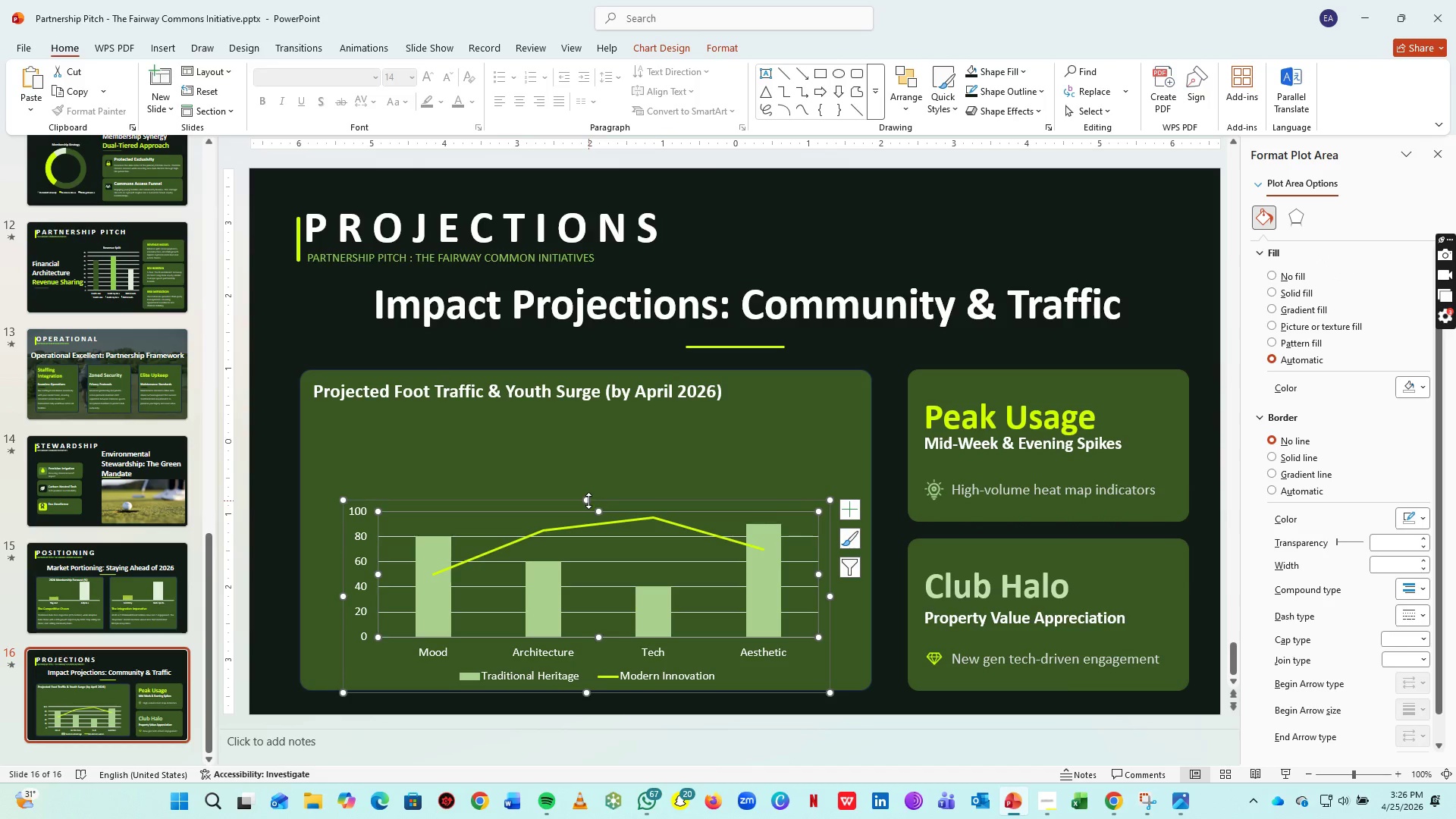 
left_click_drag(start_coordinate=[588, 500], to_coordinate=[592, 409])
 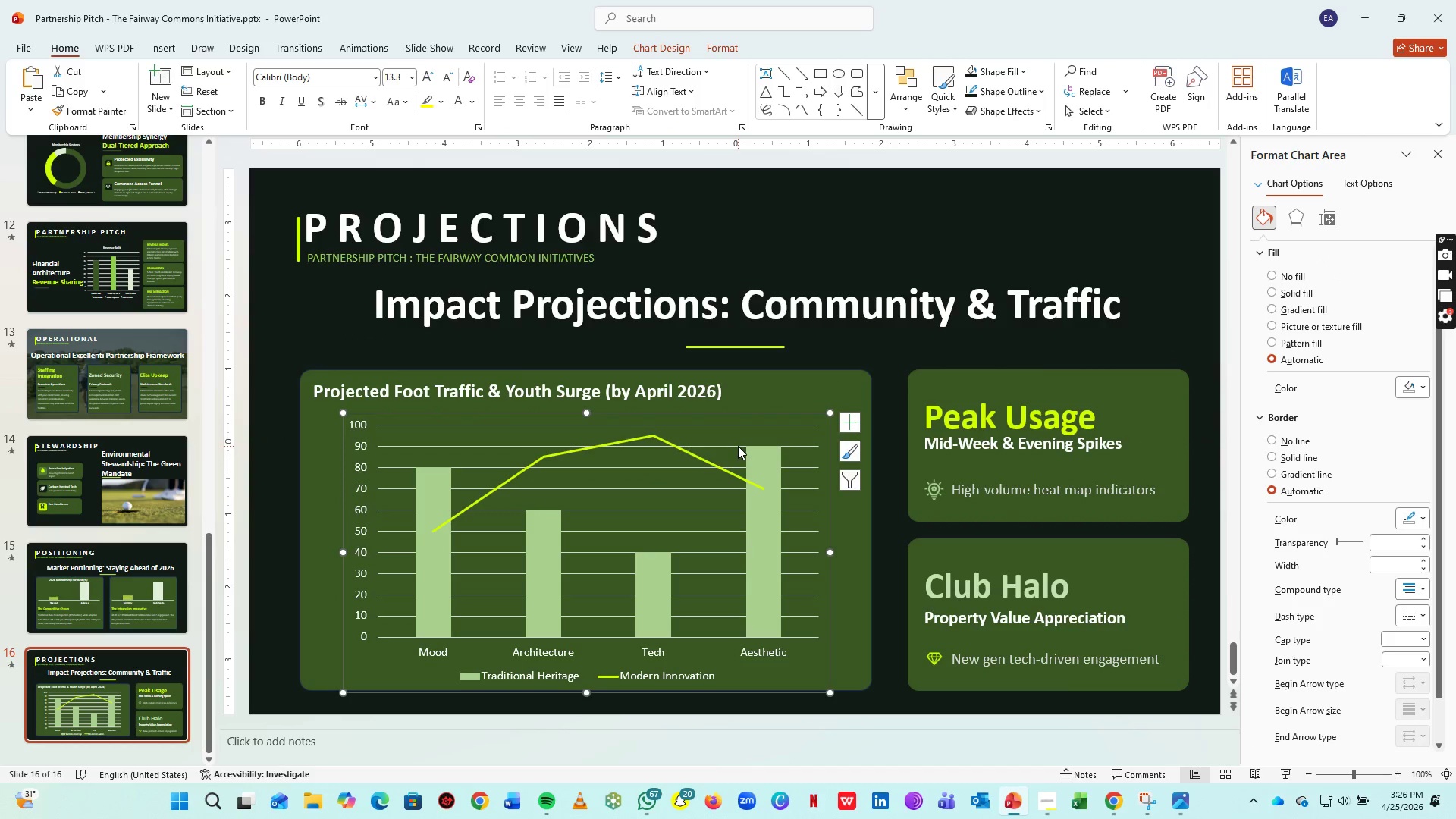 
mouse_move([711, 441])
 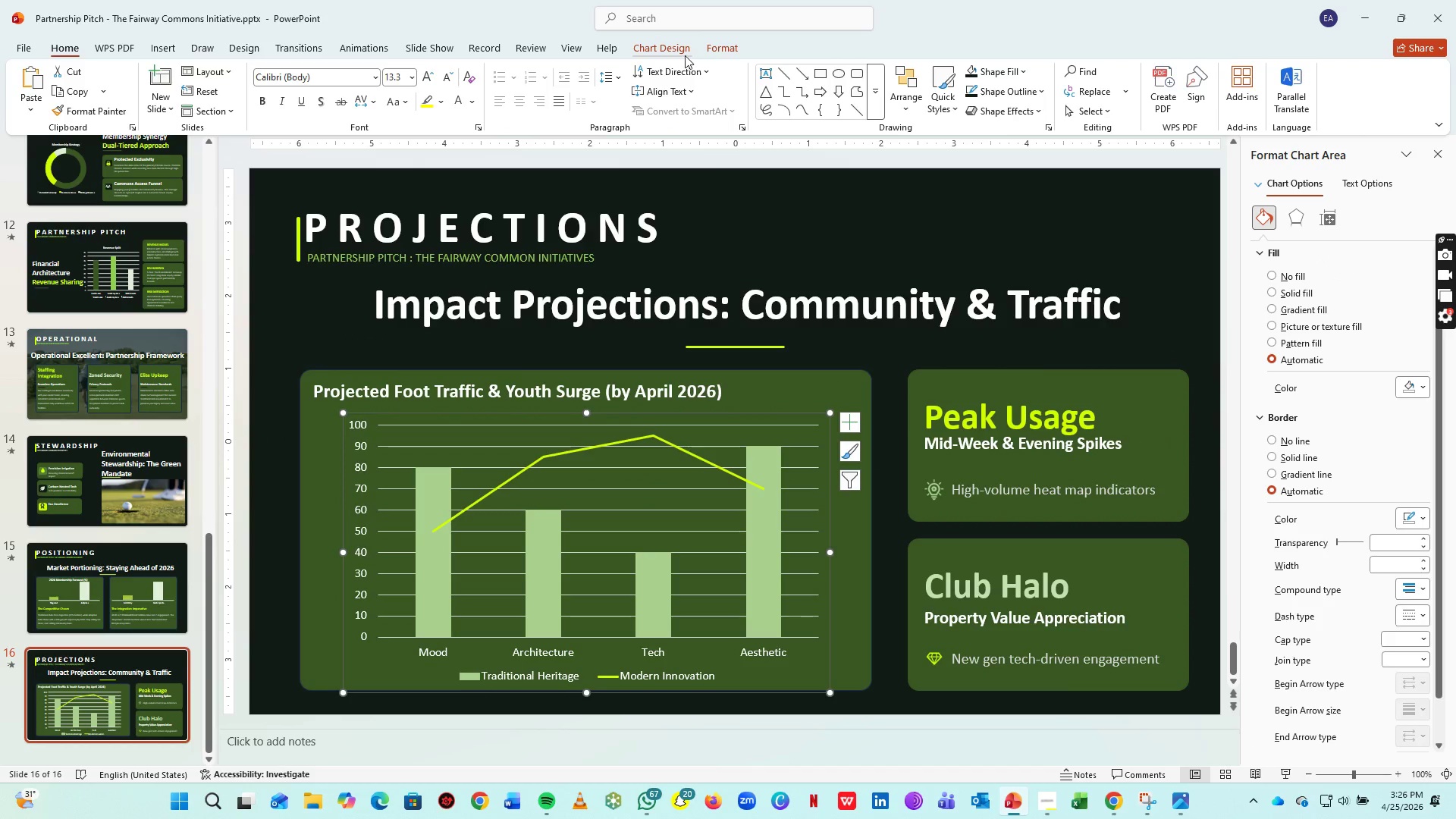 
left_click([680, 55])
 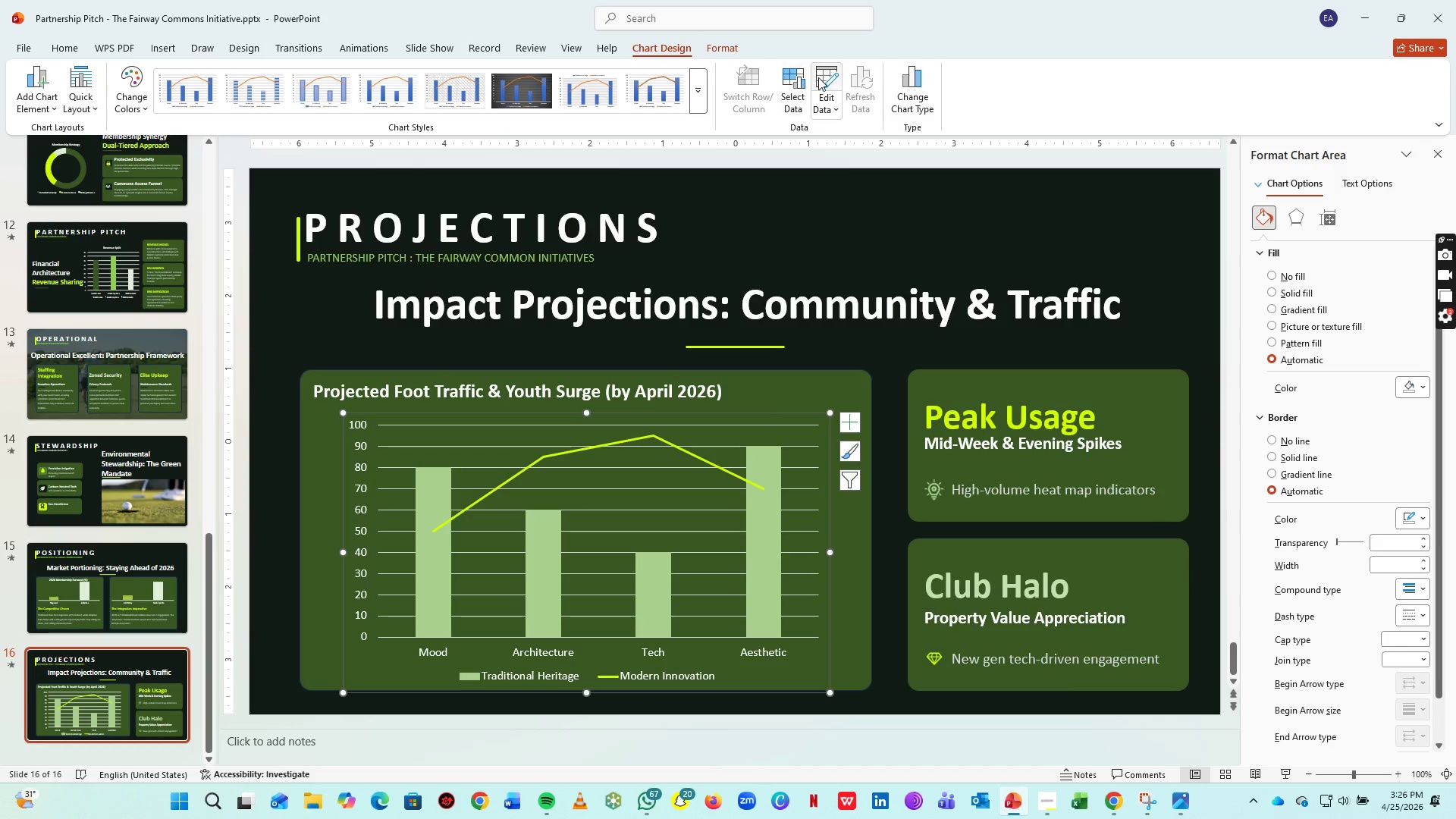 
left_click([823, 75])
 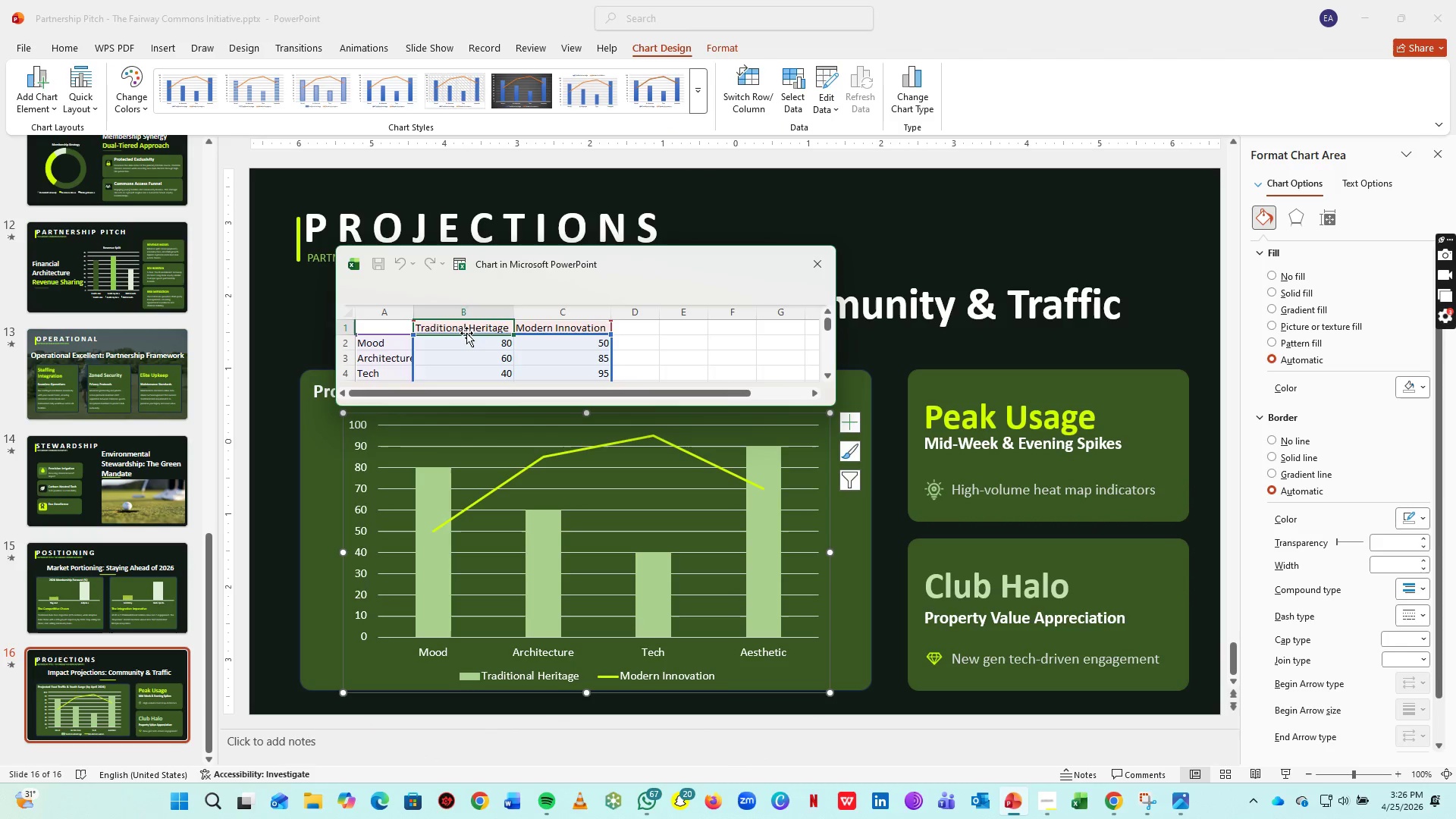 
wait(5.7)
 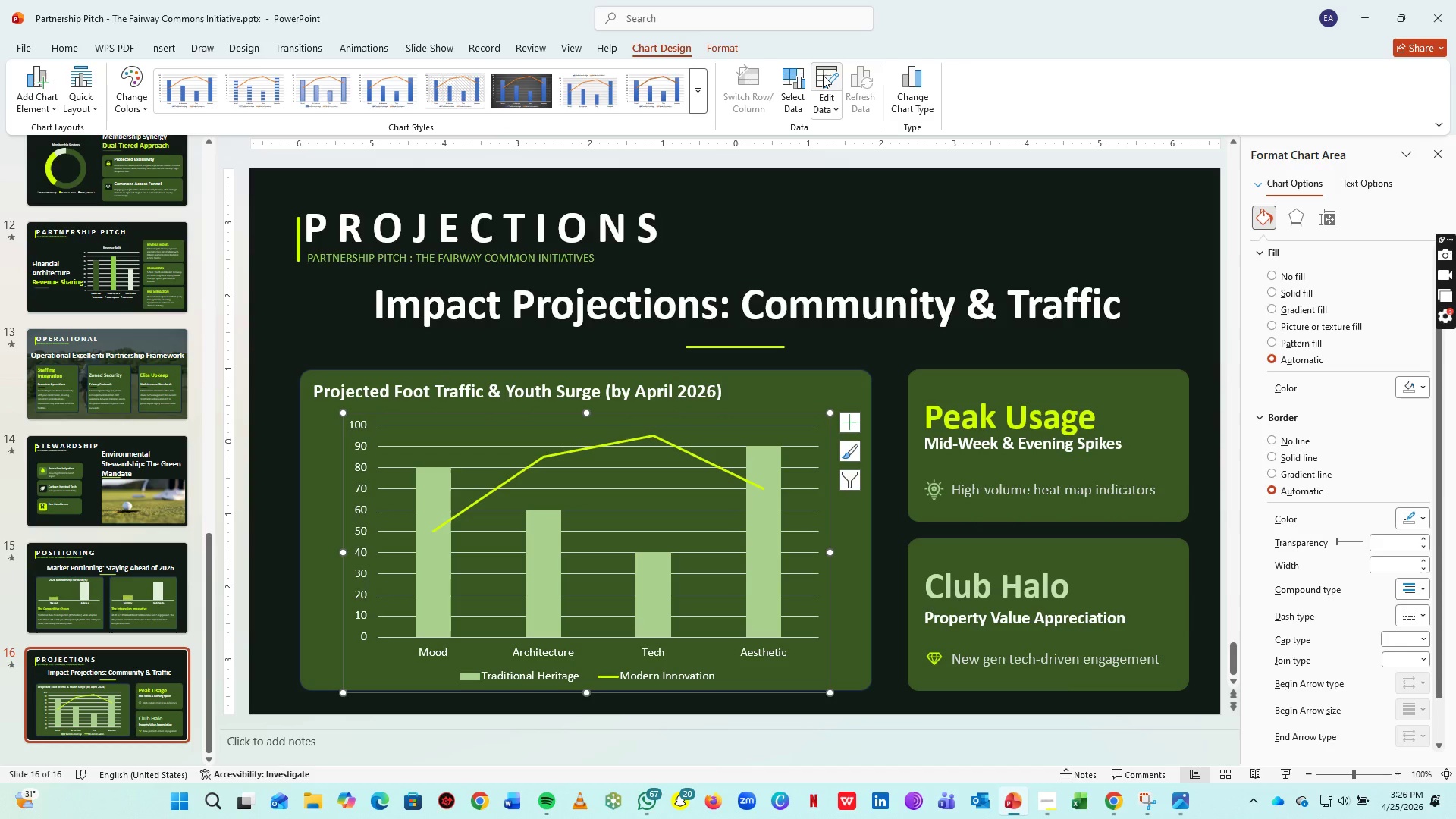 
left_click([389, 345])
 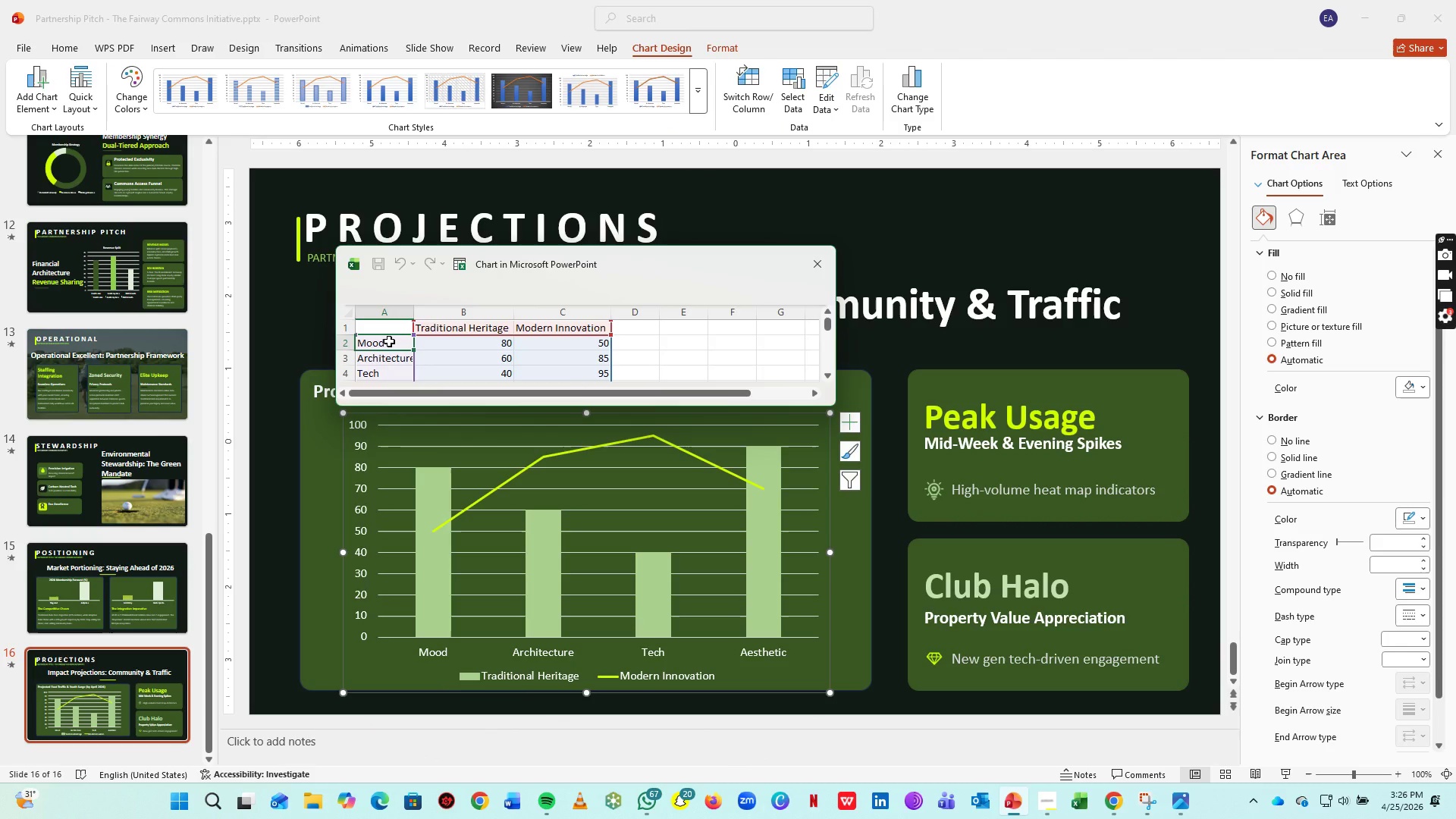 
type(Q1 2025)
 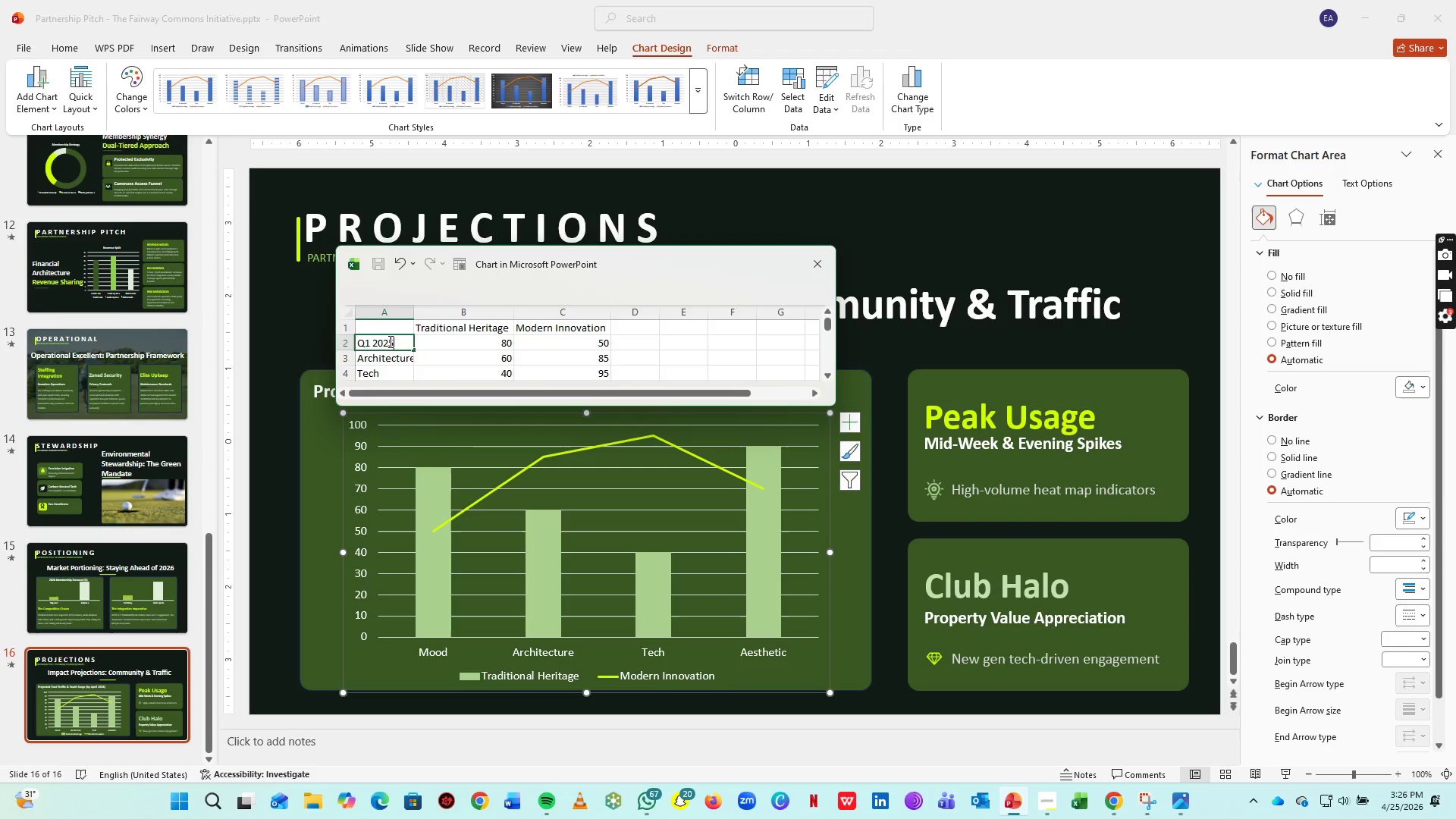 
key(ArrowDown)
 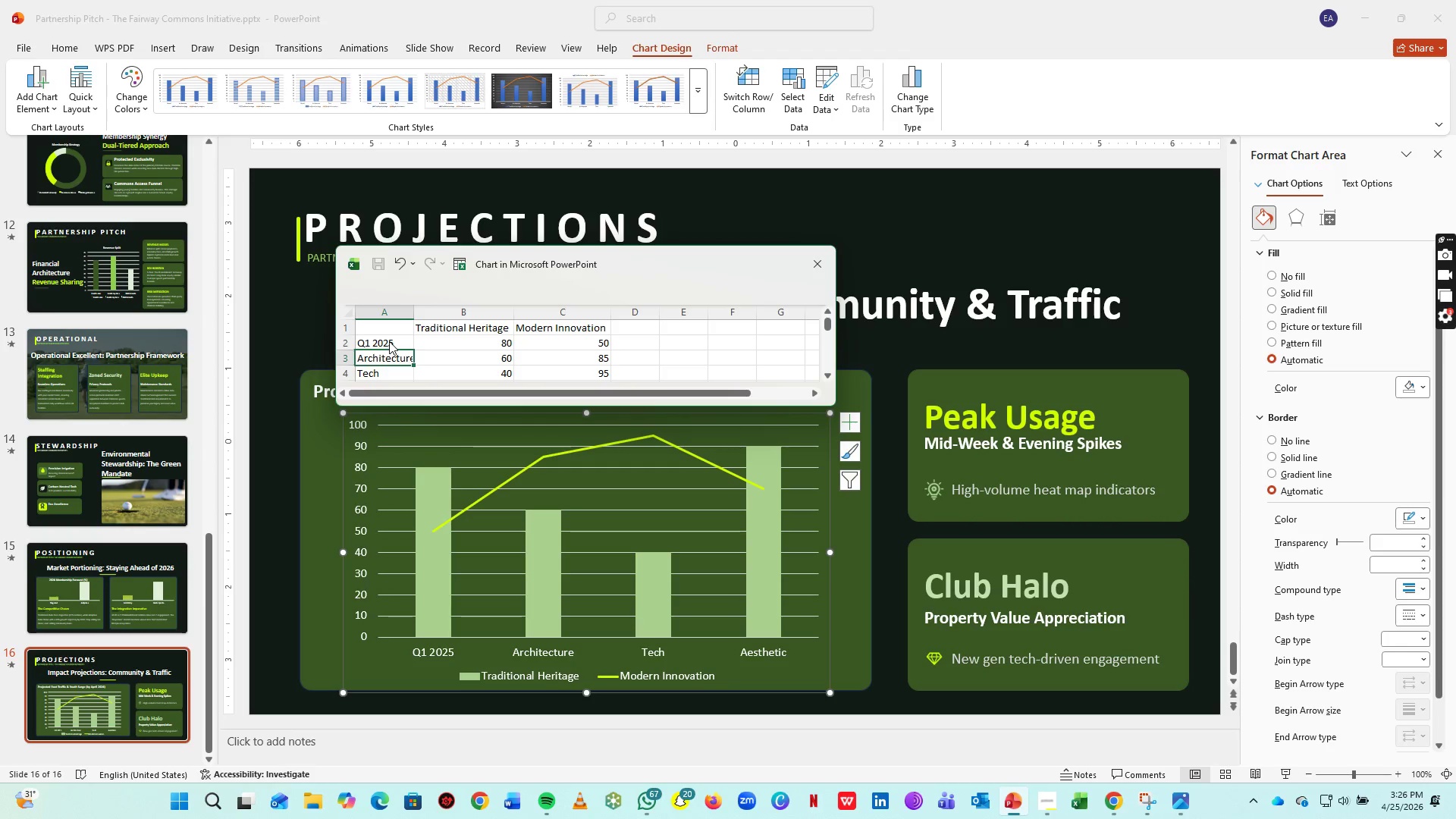 
type(Q2 2025)
 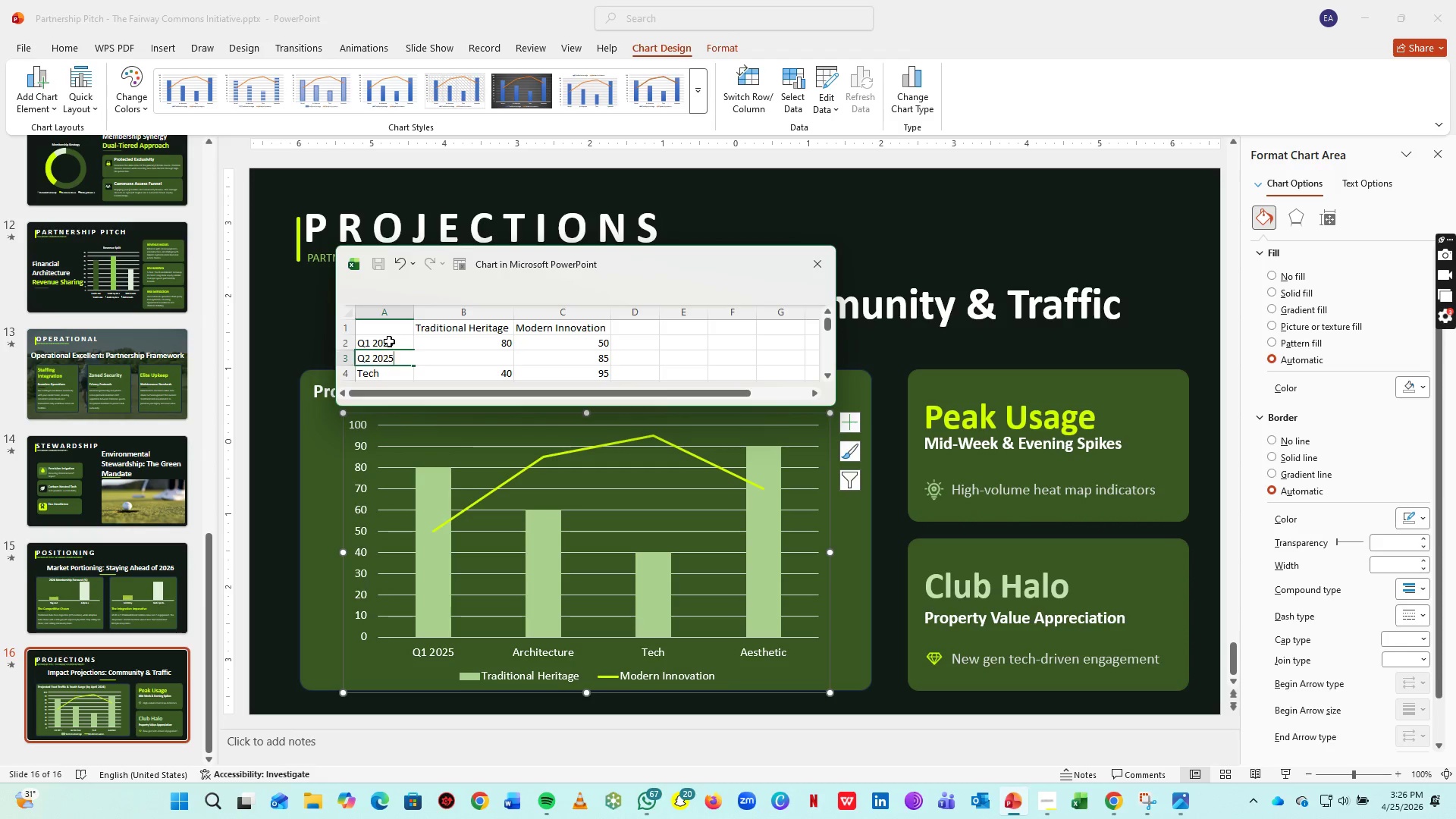 
key(ArrowDown)
 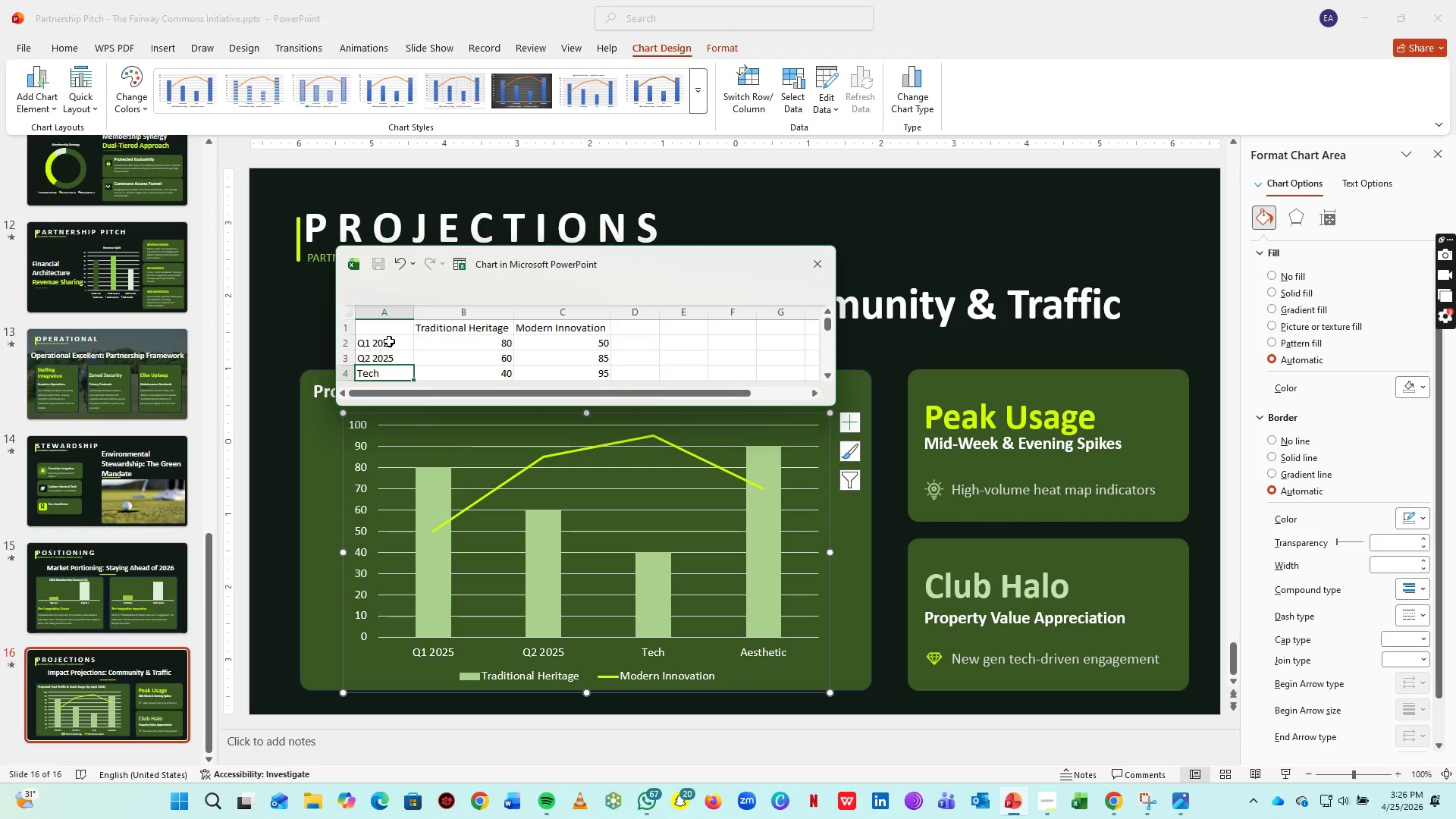 
type(Q3 22)
key(Backspace)
type(05)
 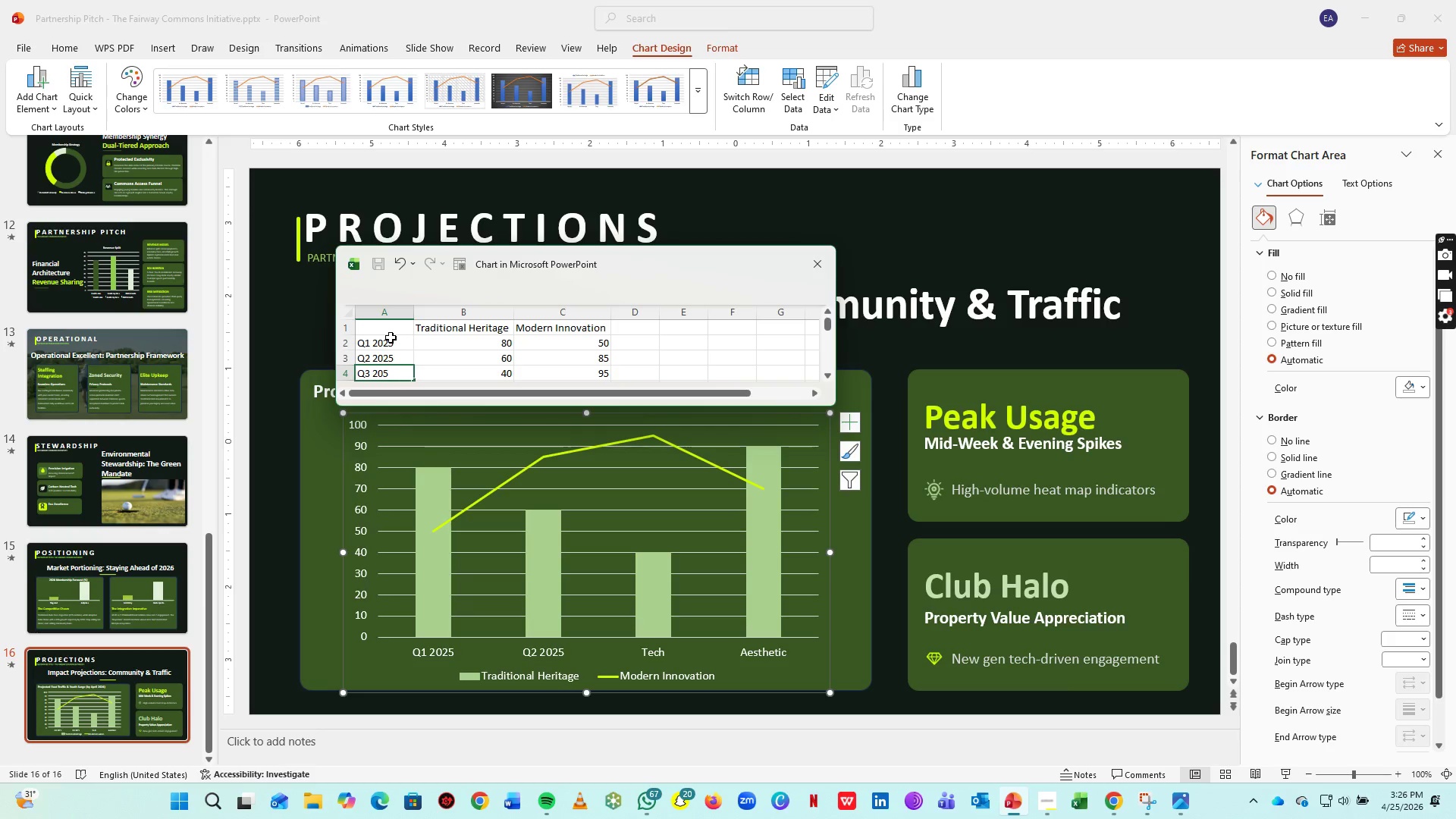 
key(Backspace)
type(25)
 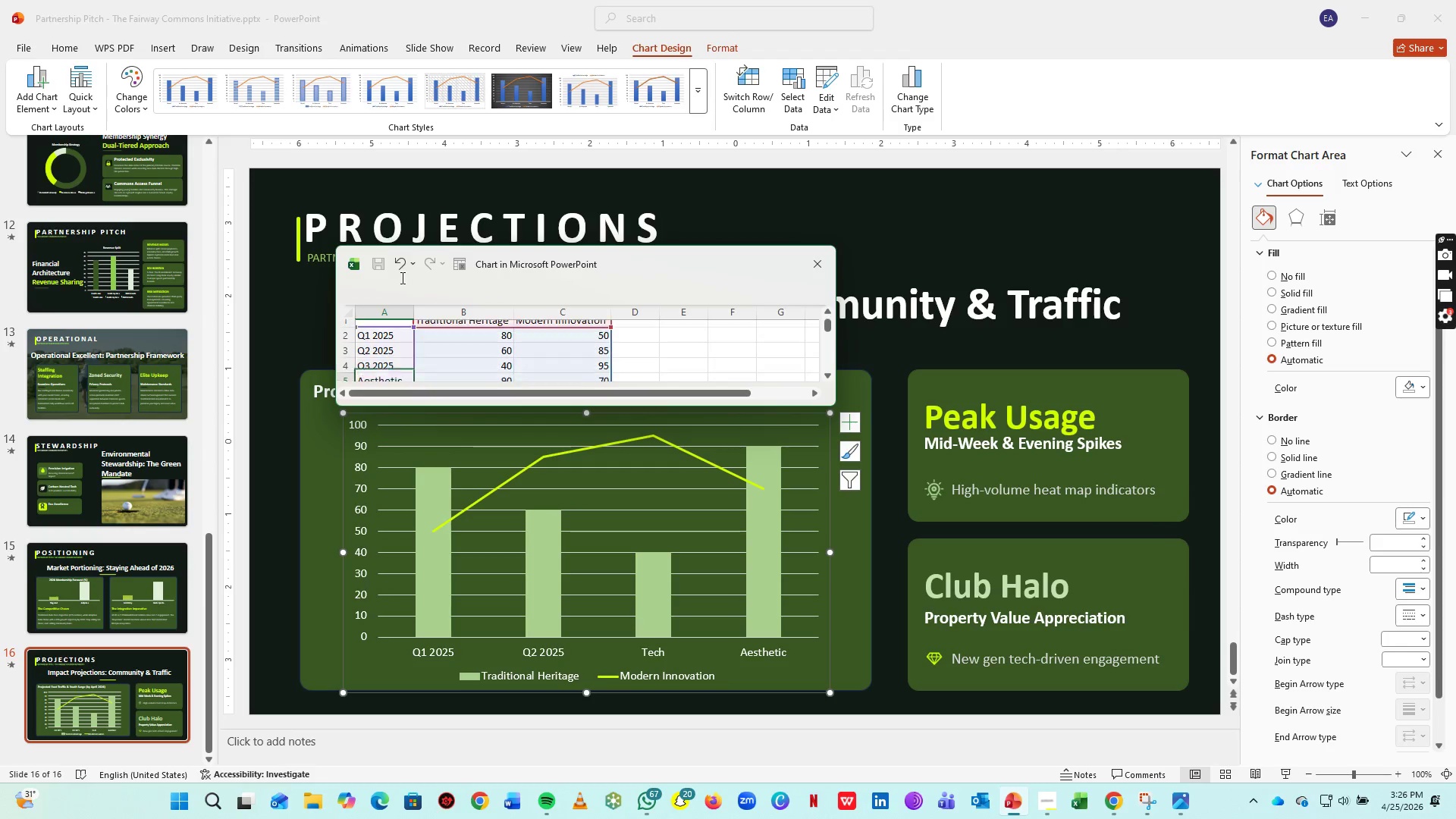 
key(ArrowDown)
 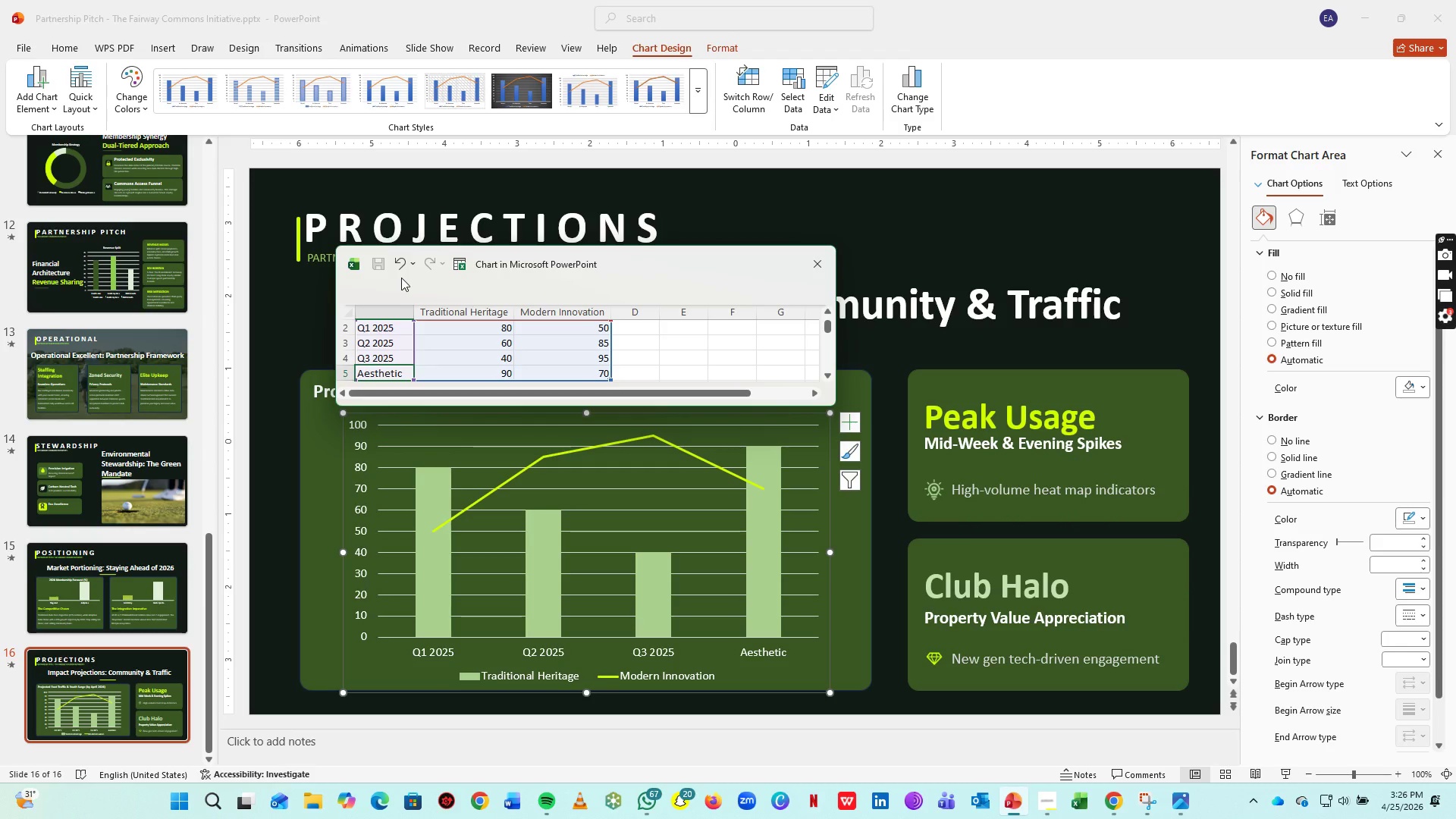 
type(Q4 2025)
 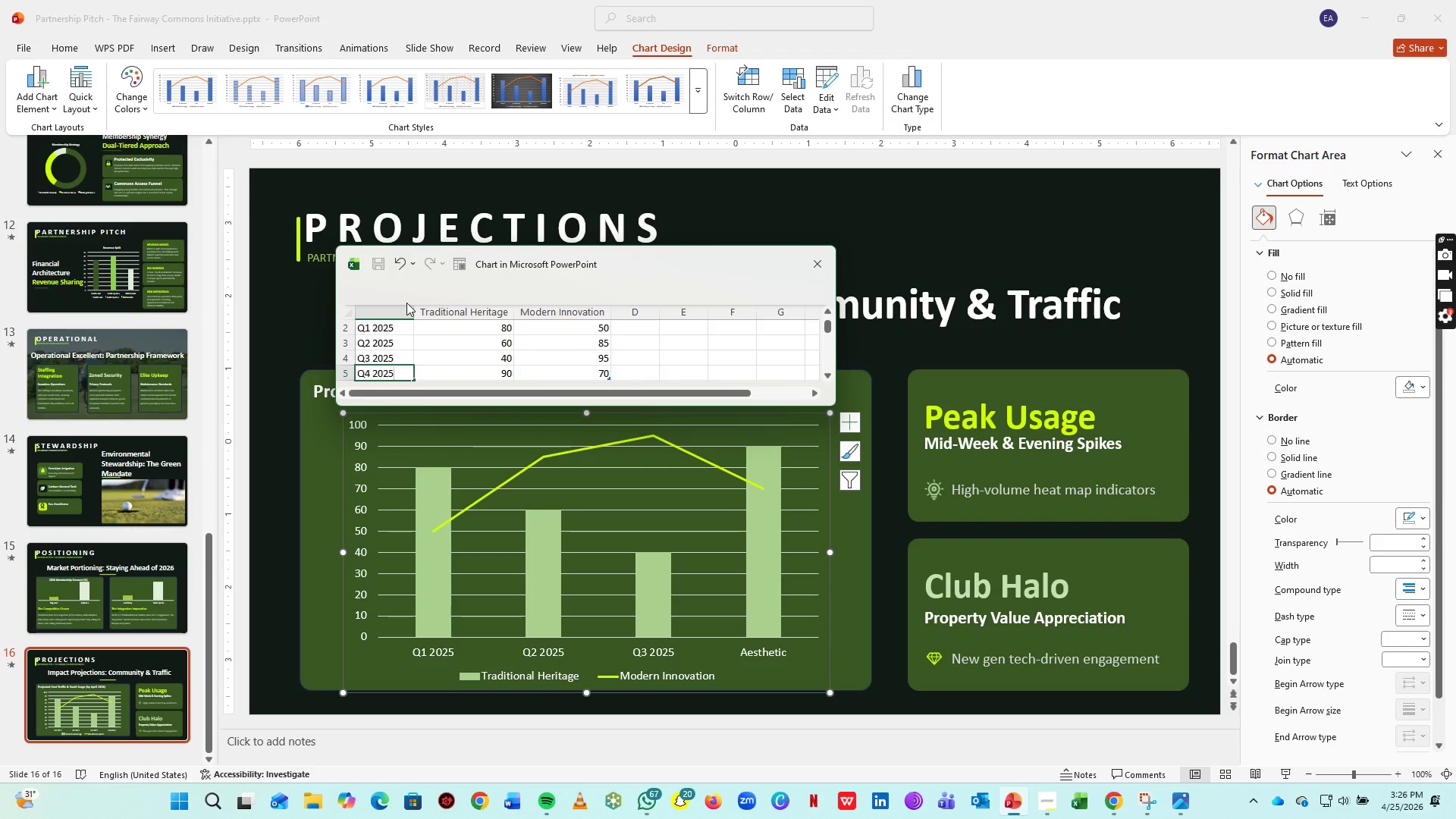 
wait(9.09)
 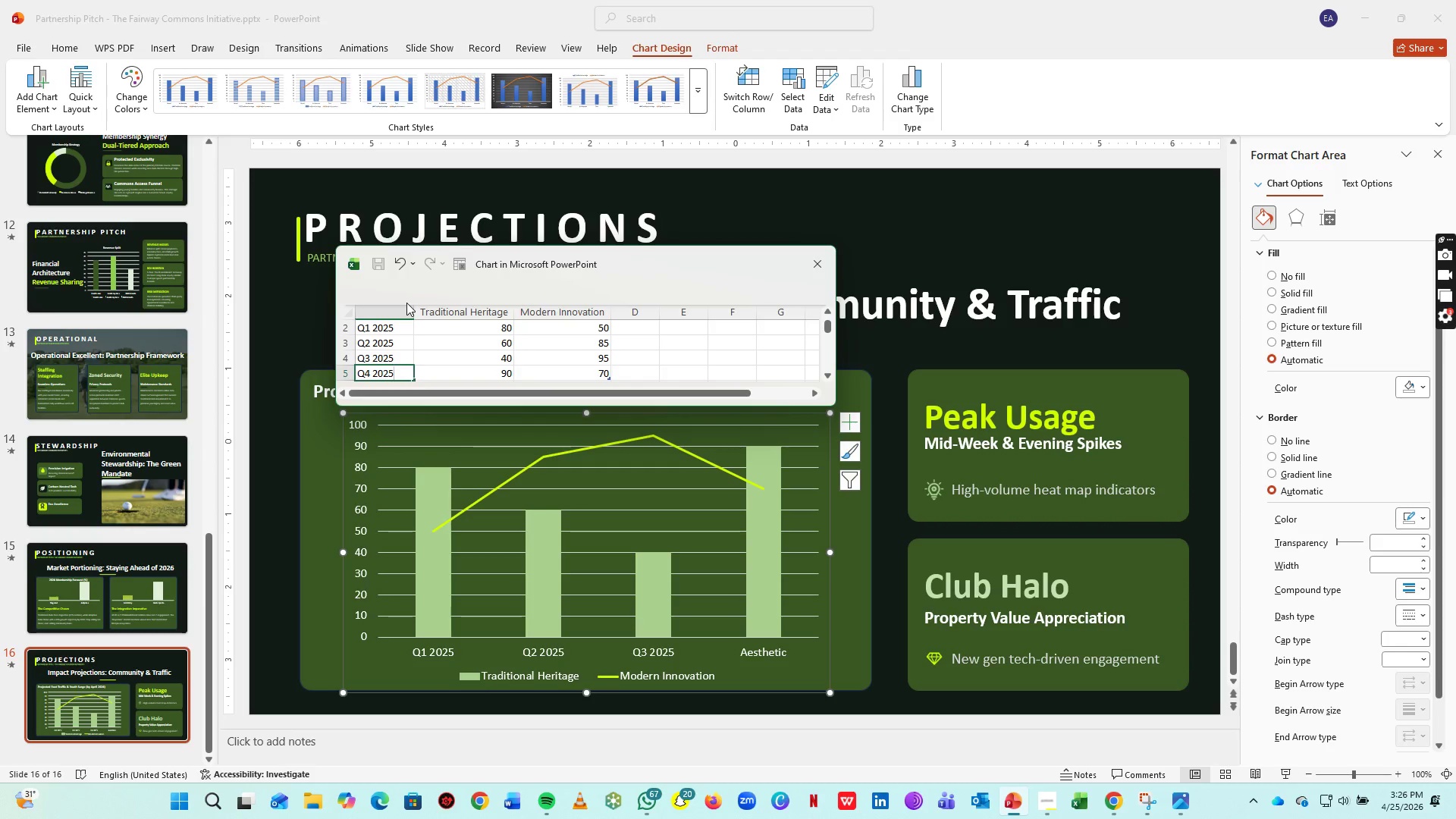 
key(ArrowDown)
 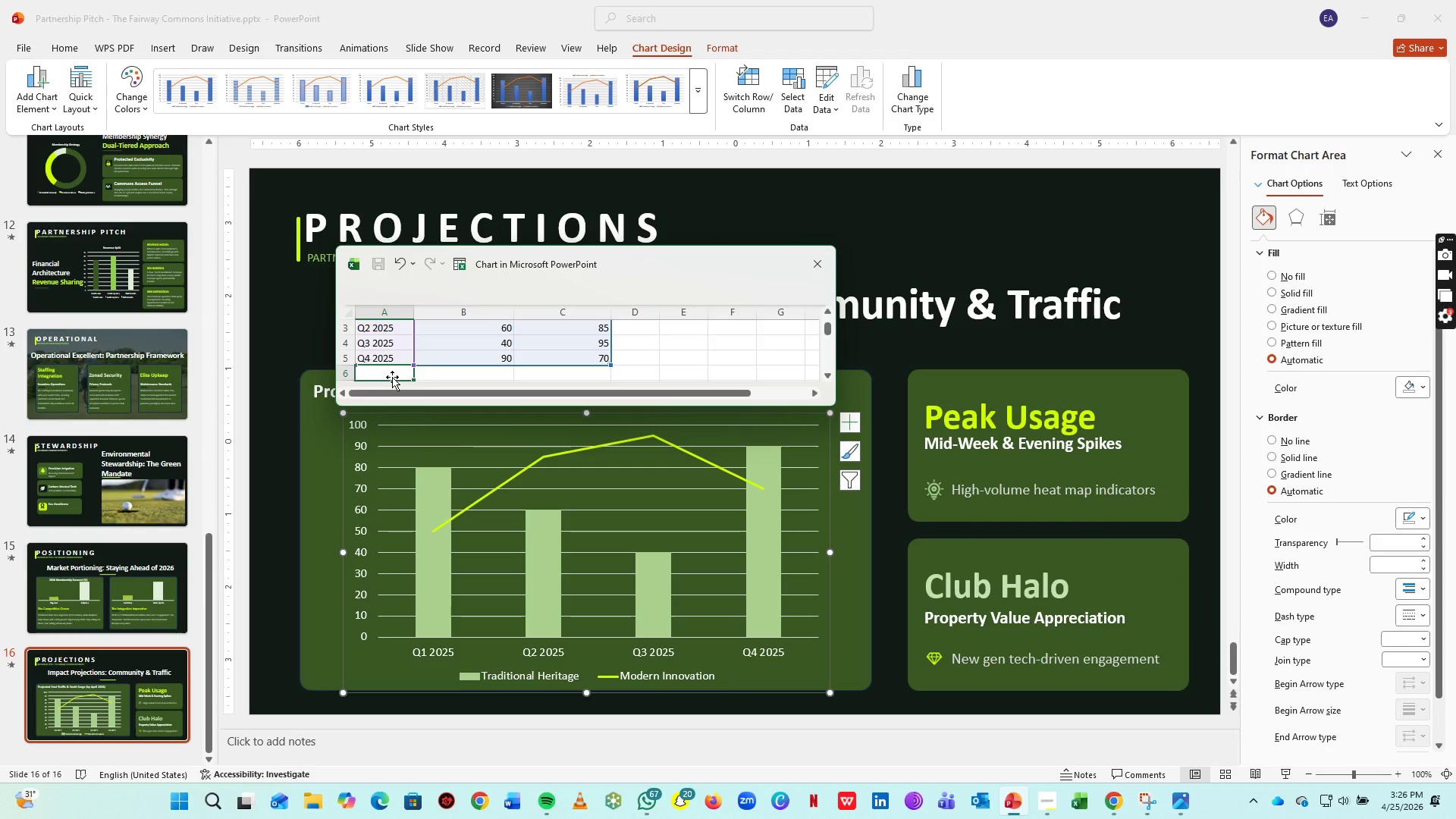 
type(Q1 2026)
 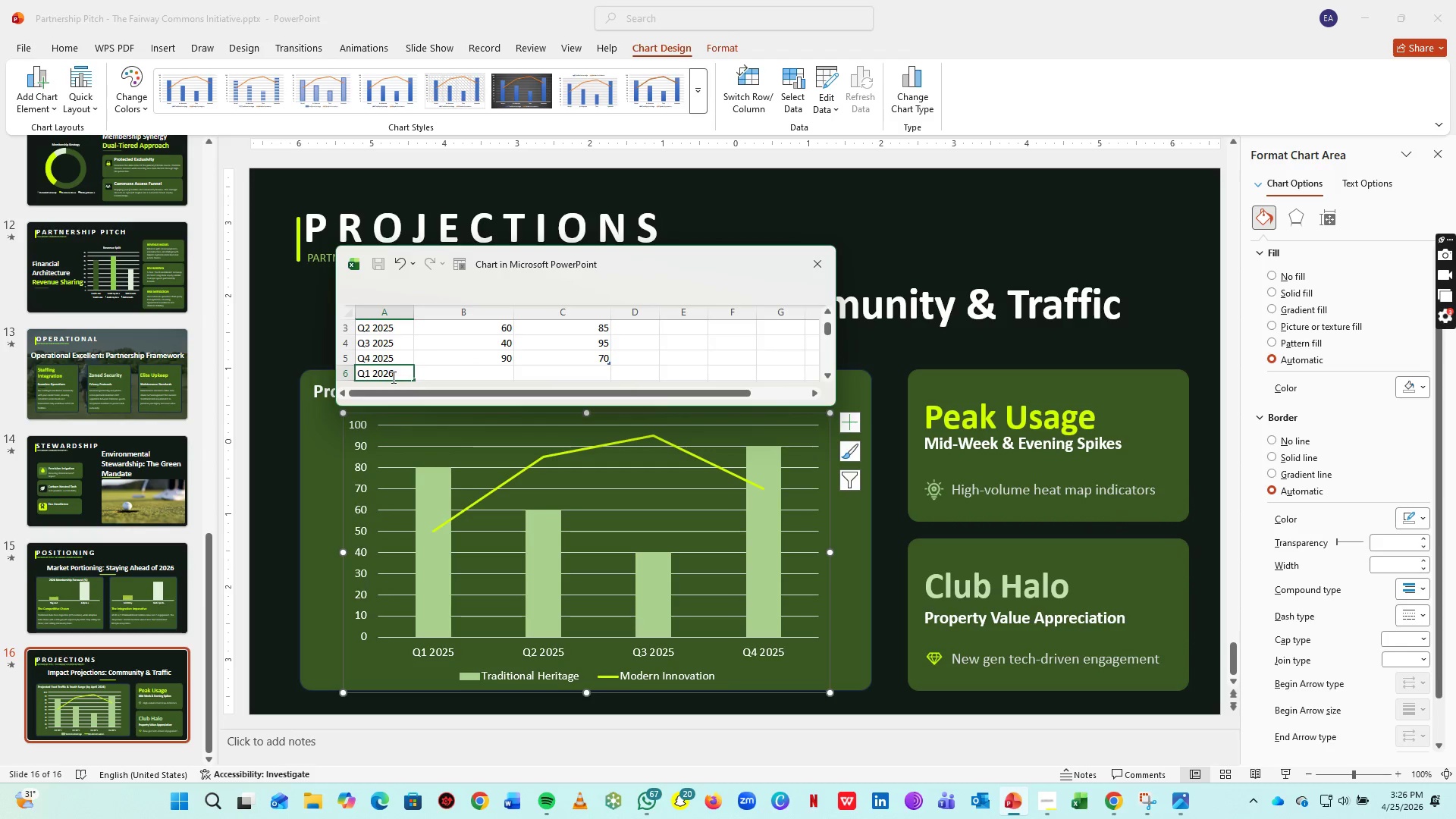 
key(ArrowUp)
 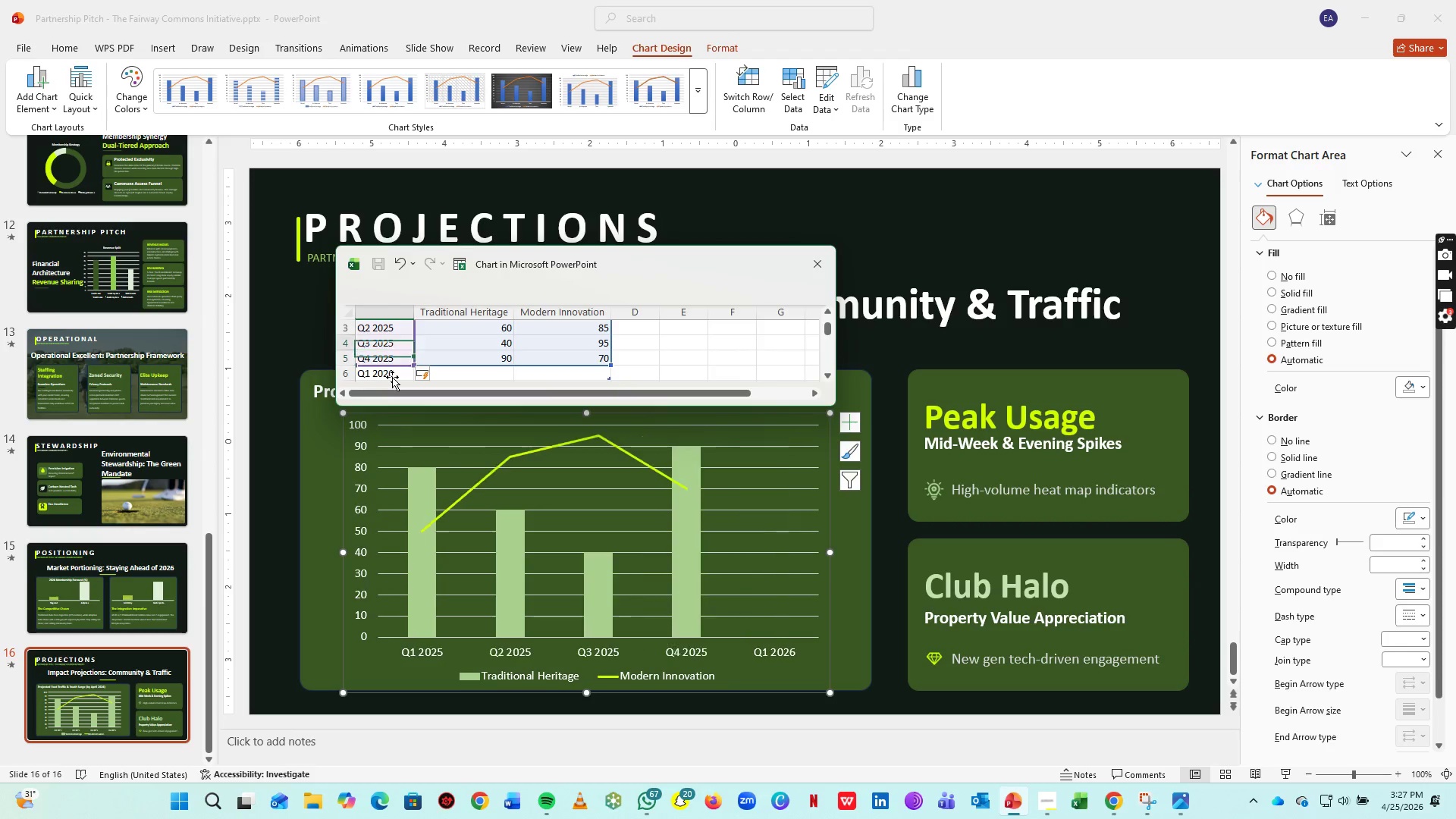 
key(ArrowUp)
 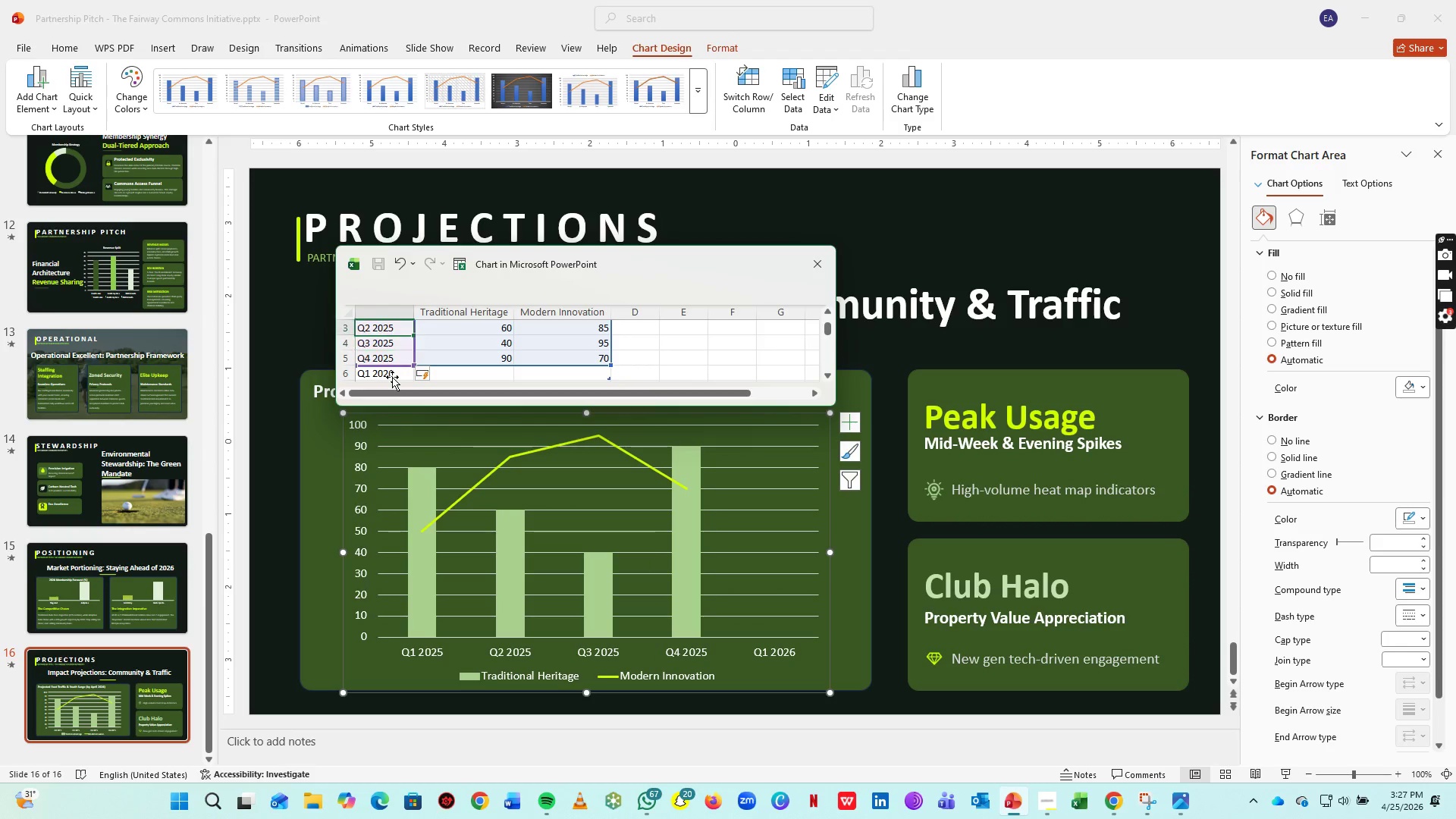 
key(ArrowUp)
 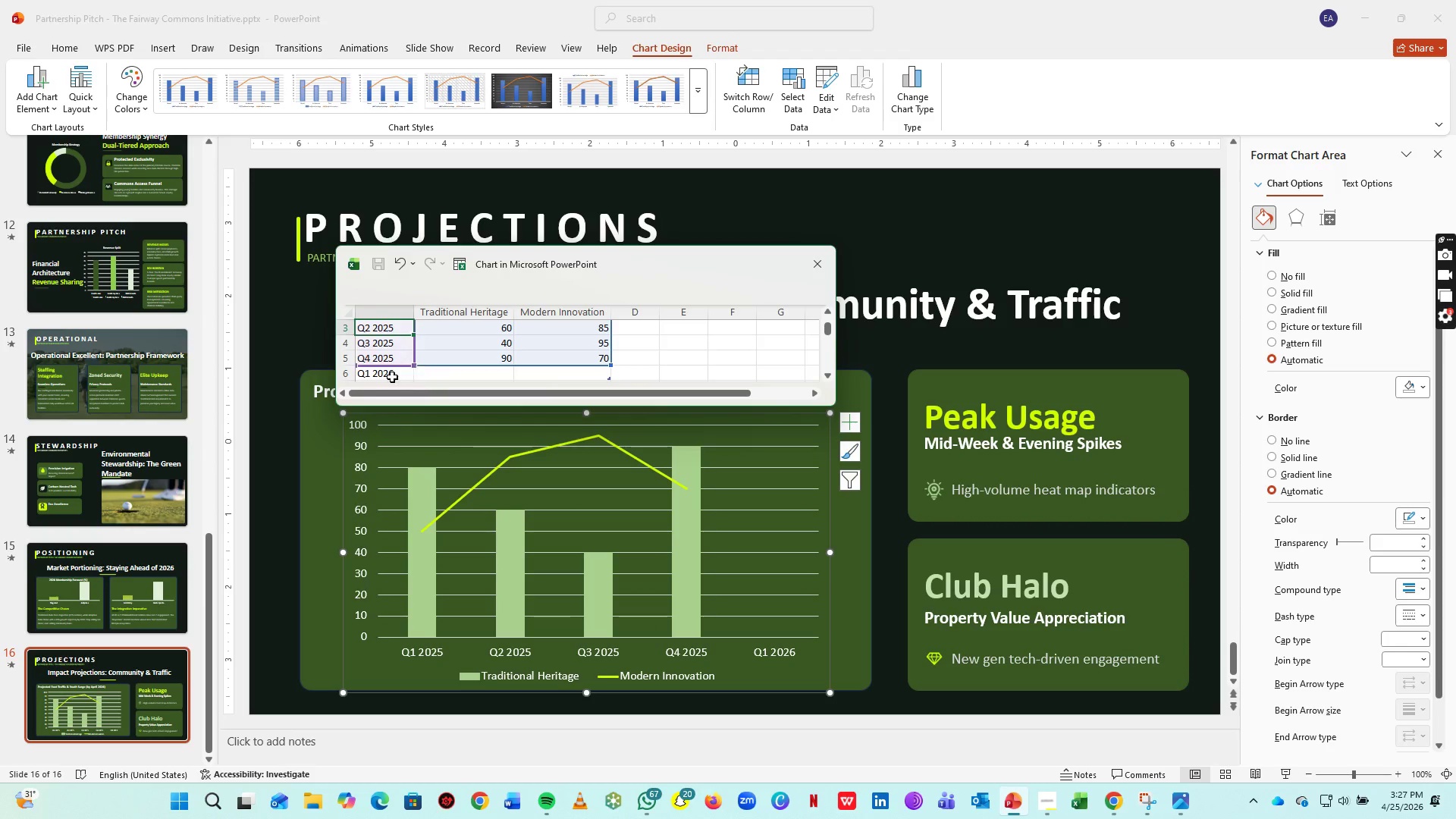 
key(ArrowUp)
 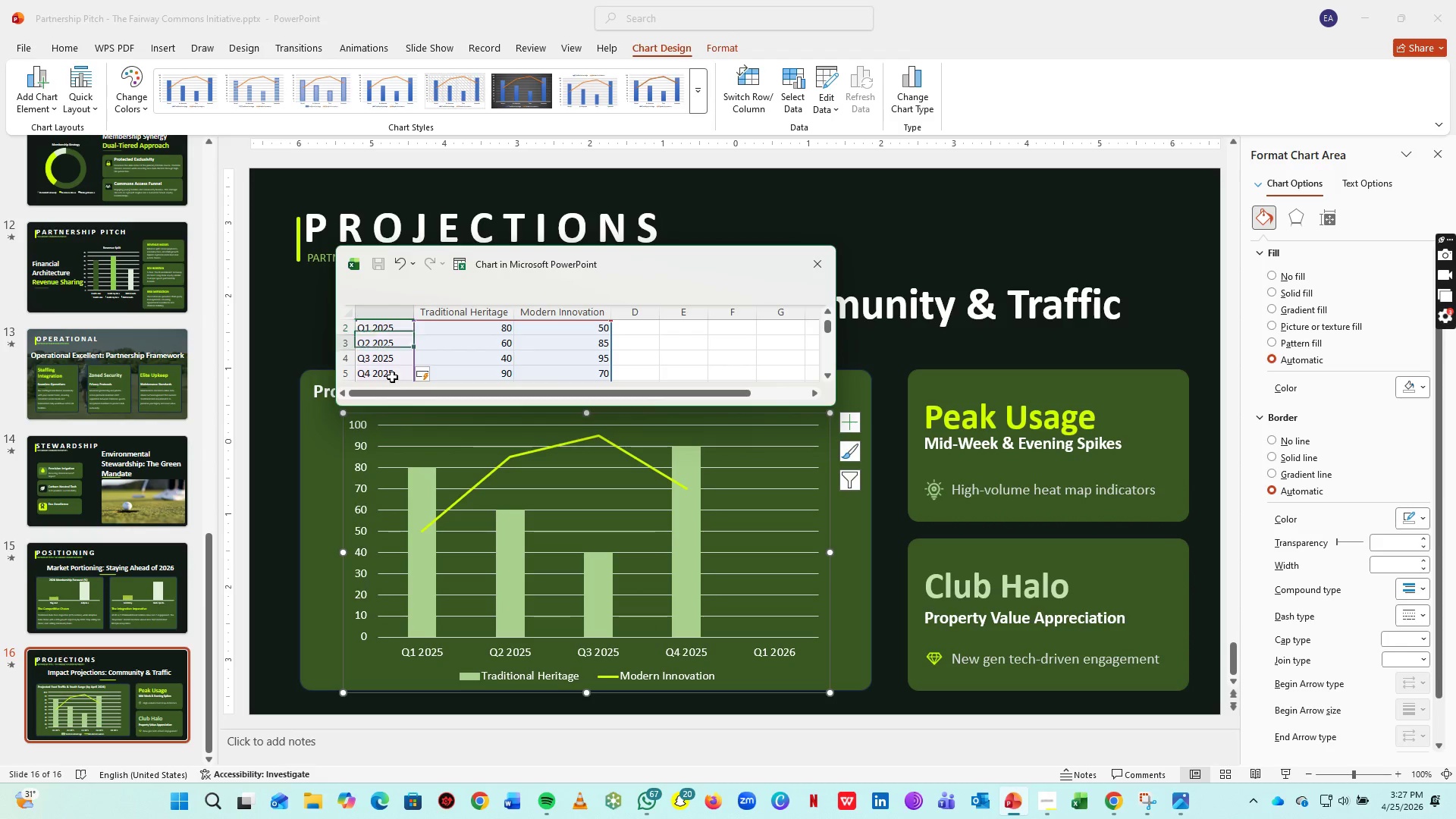 
key(ArrowDown)
 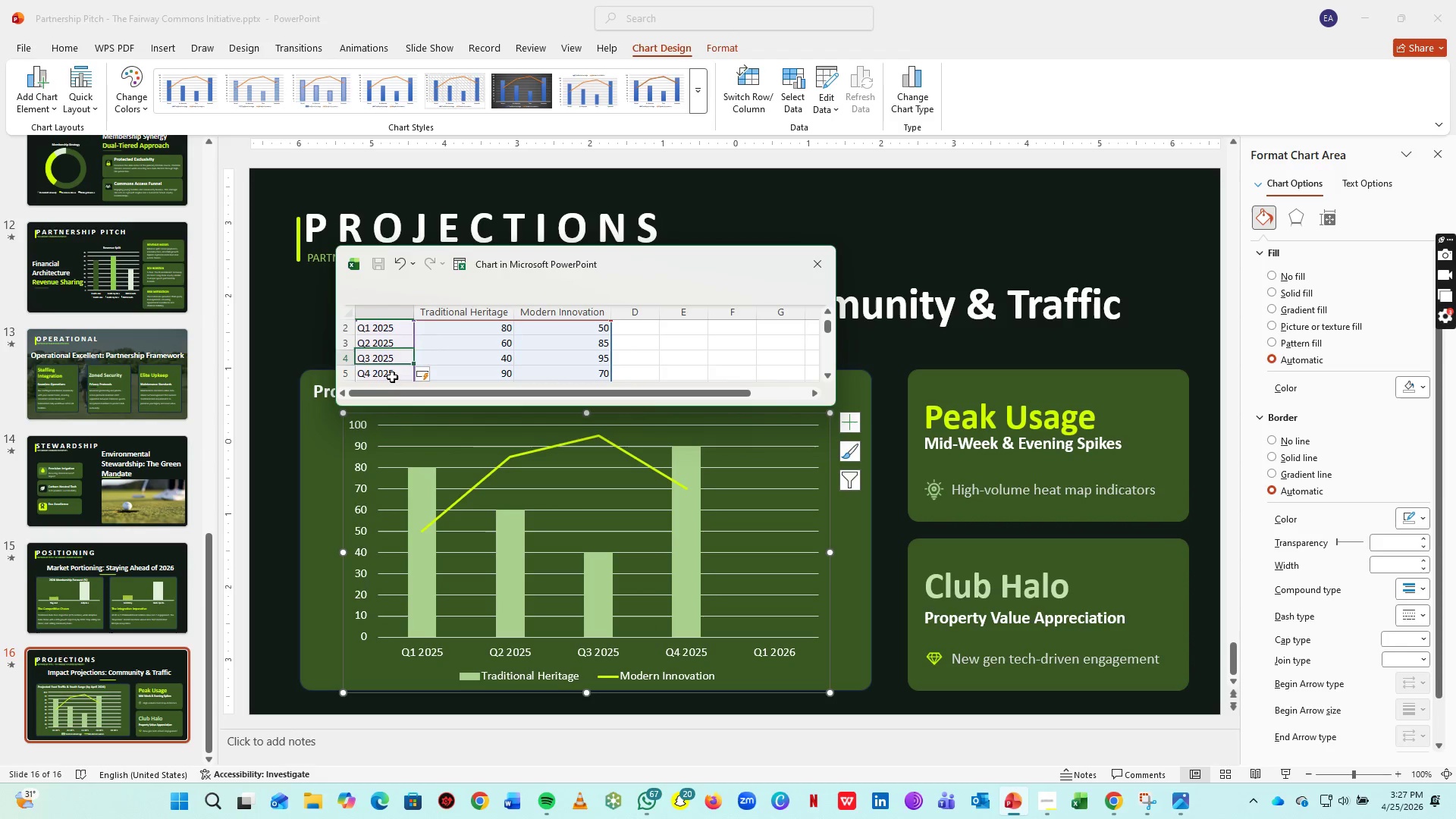 
key(ArrowDown)
 